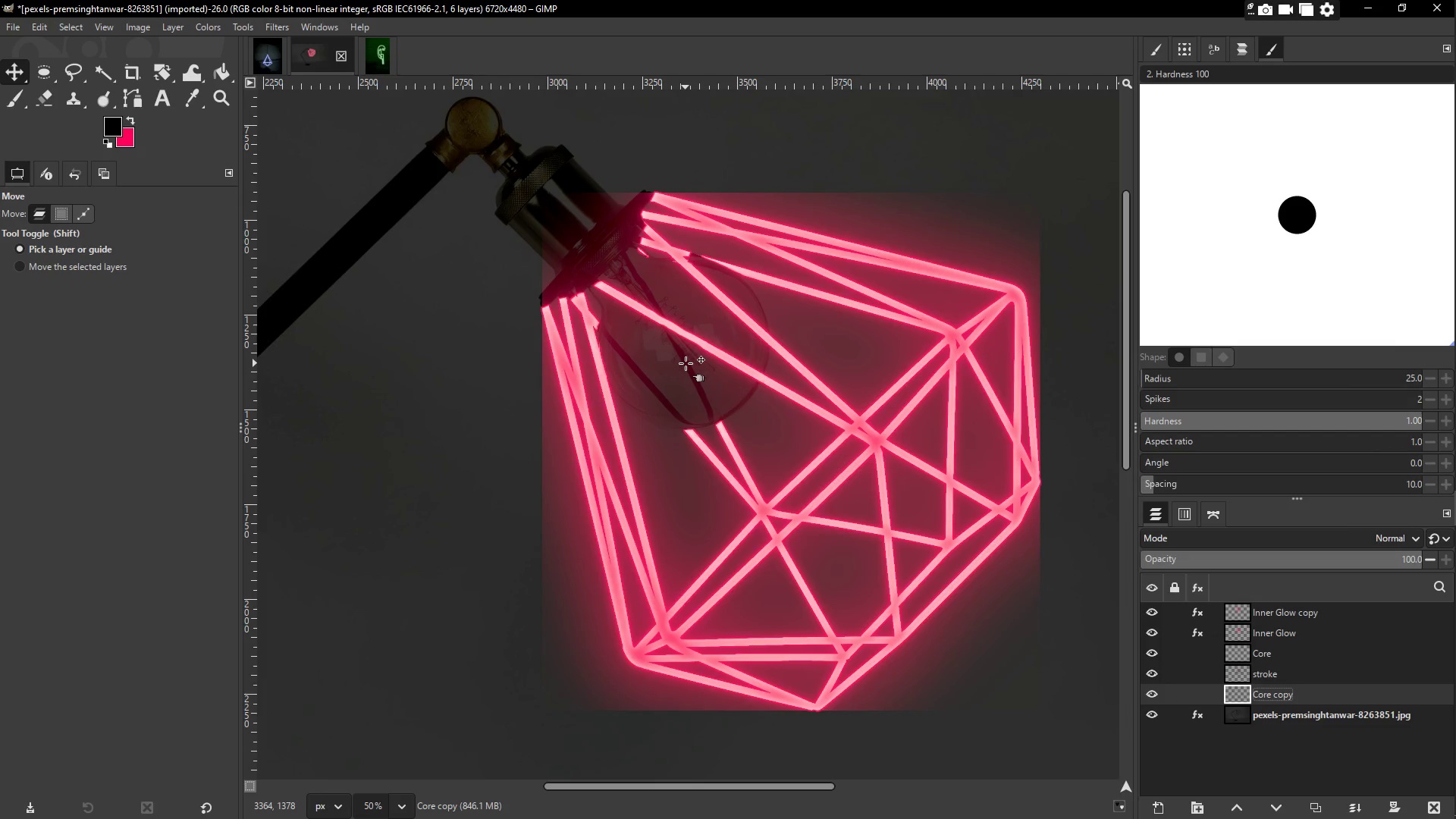 
key(Control+Z)
 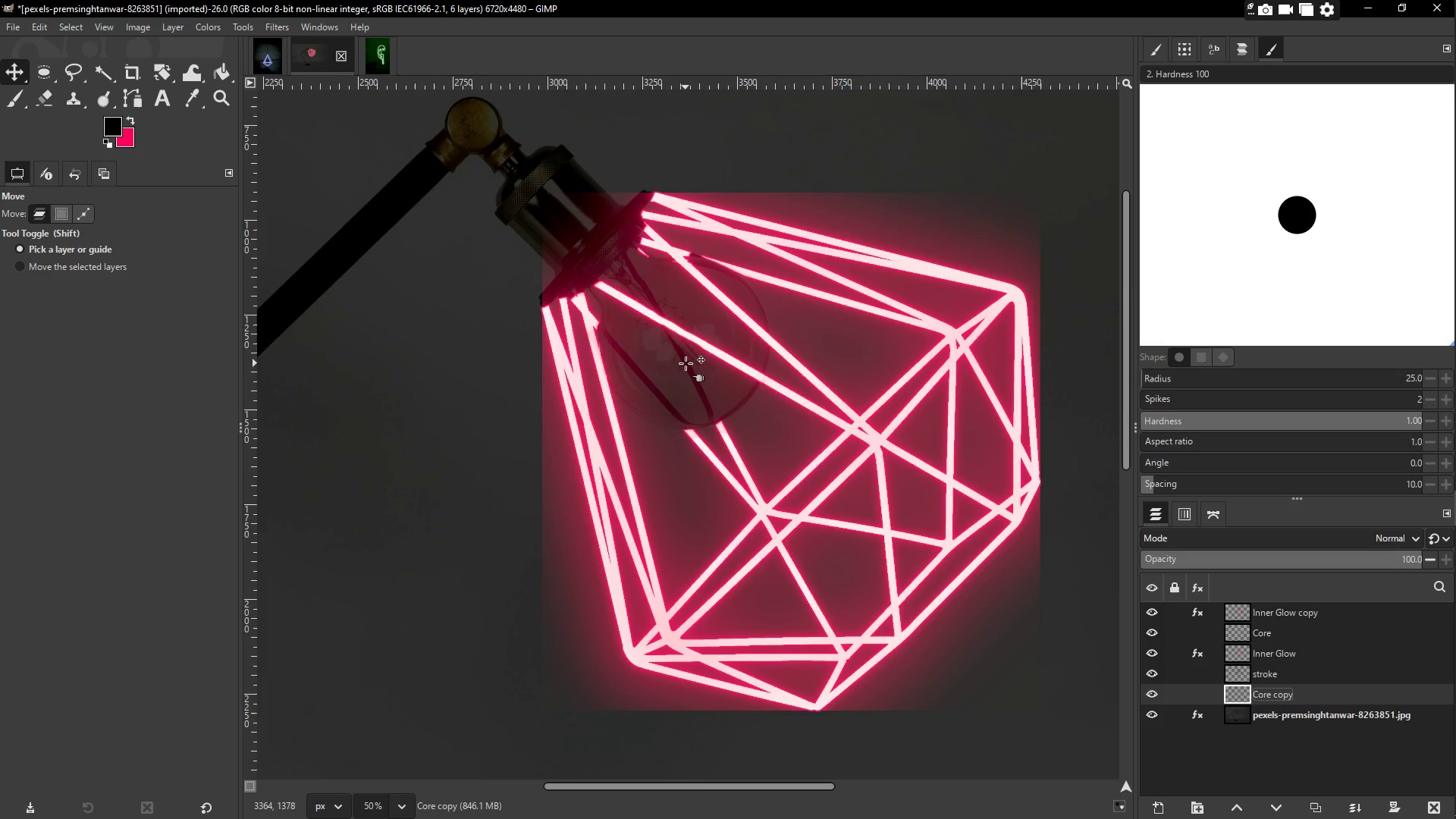 
key(Control+Z)
 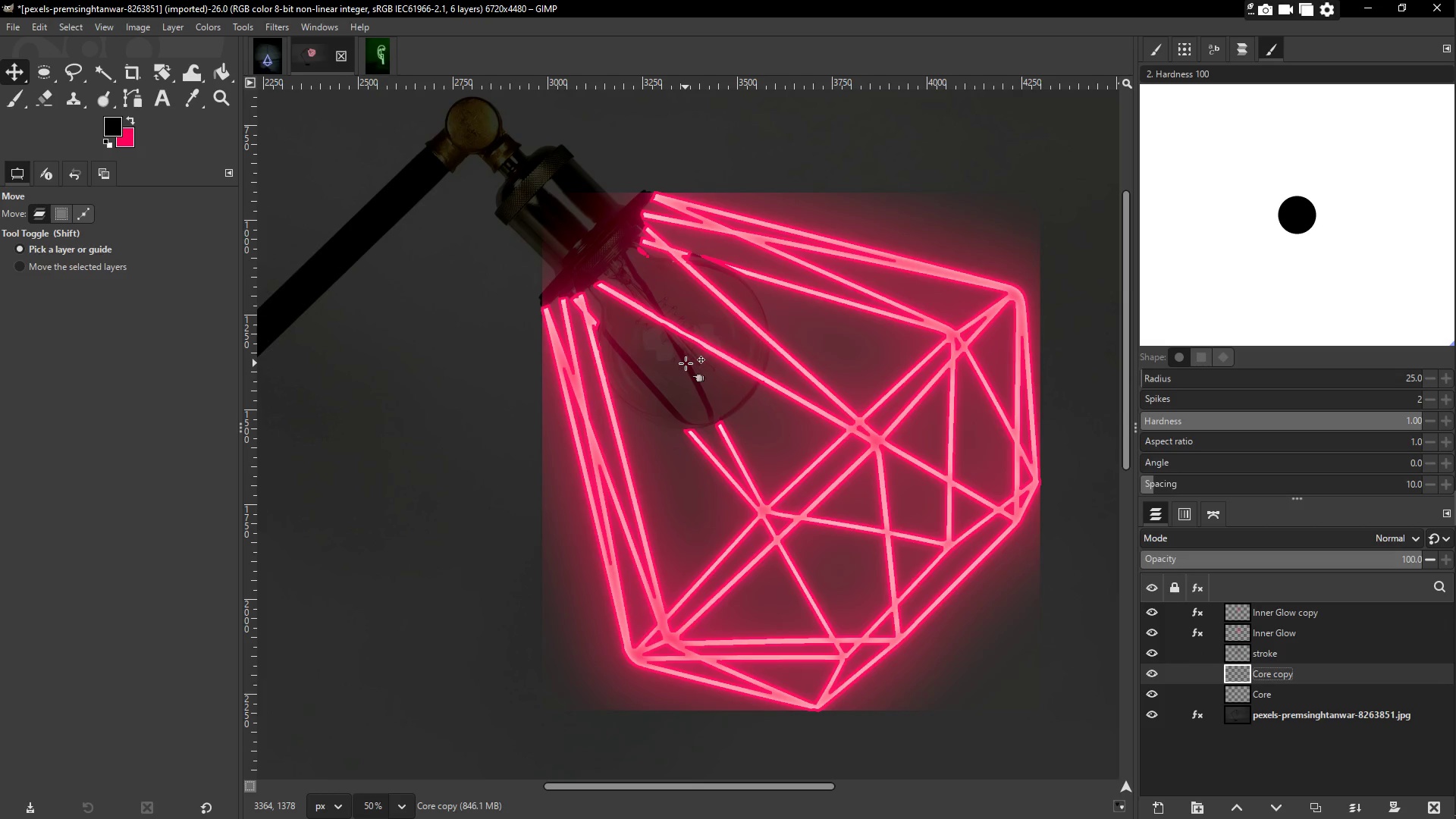 
key(Control+Z)
 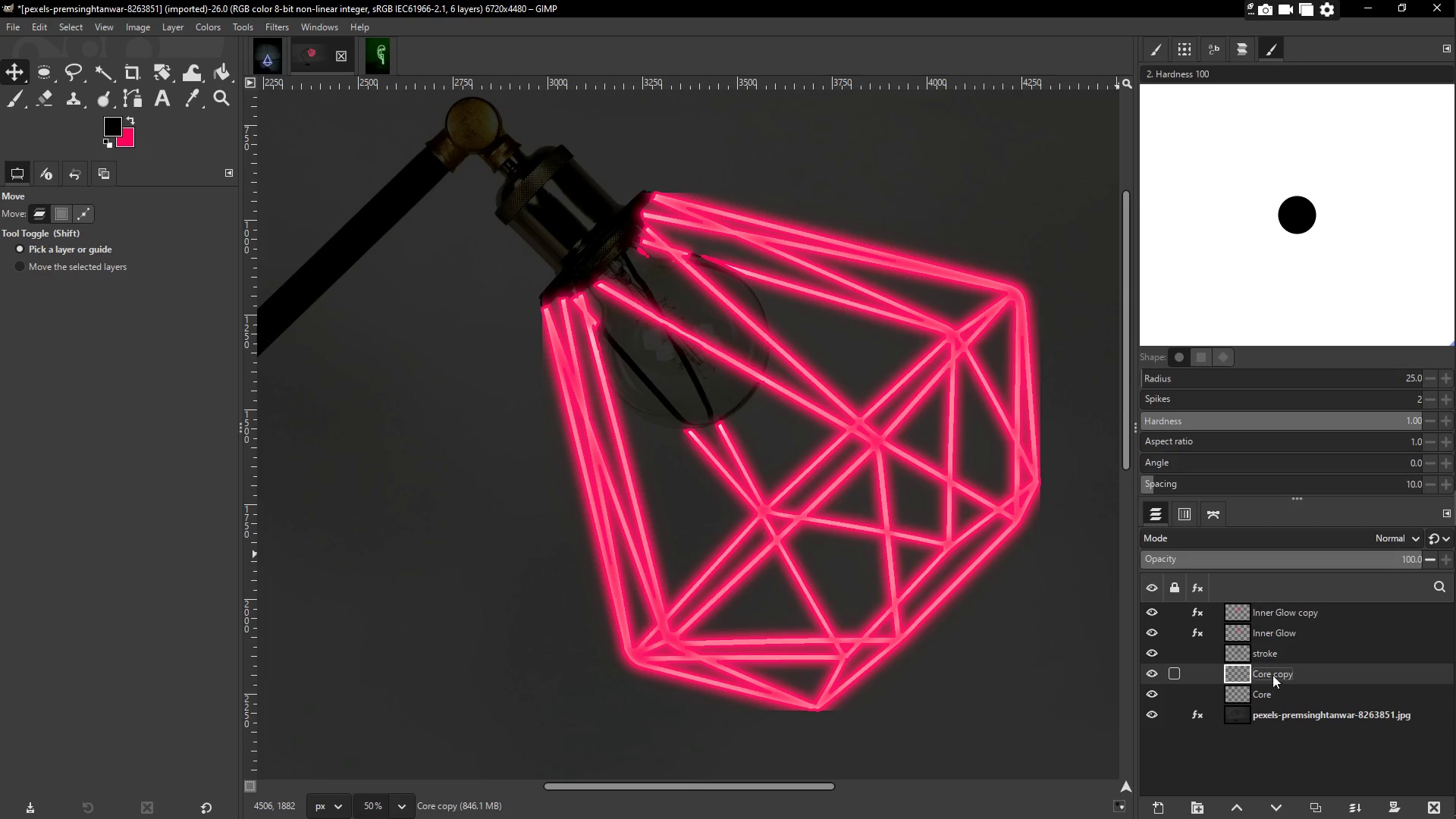 
double_click([1293, 633])
 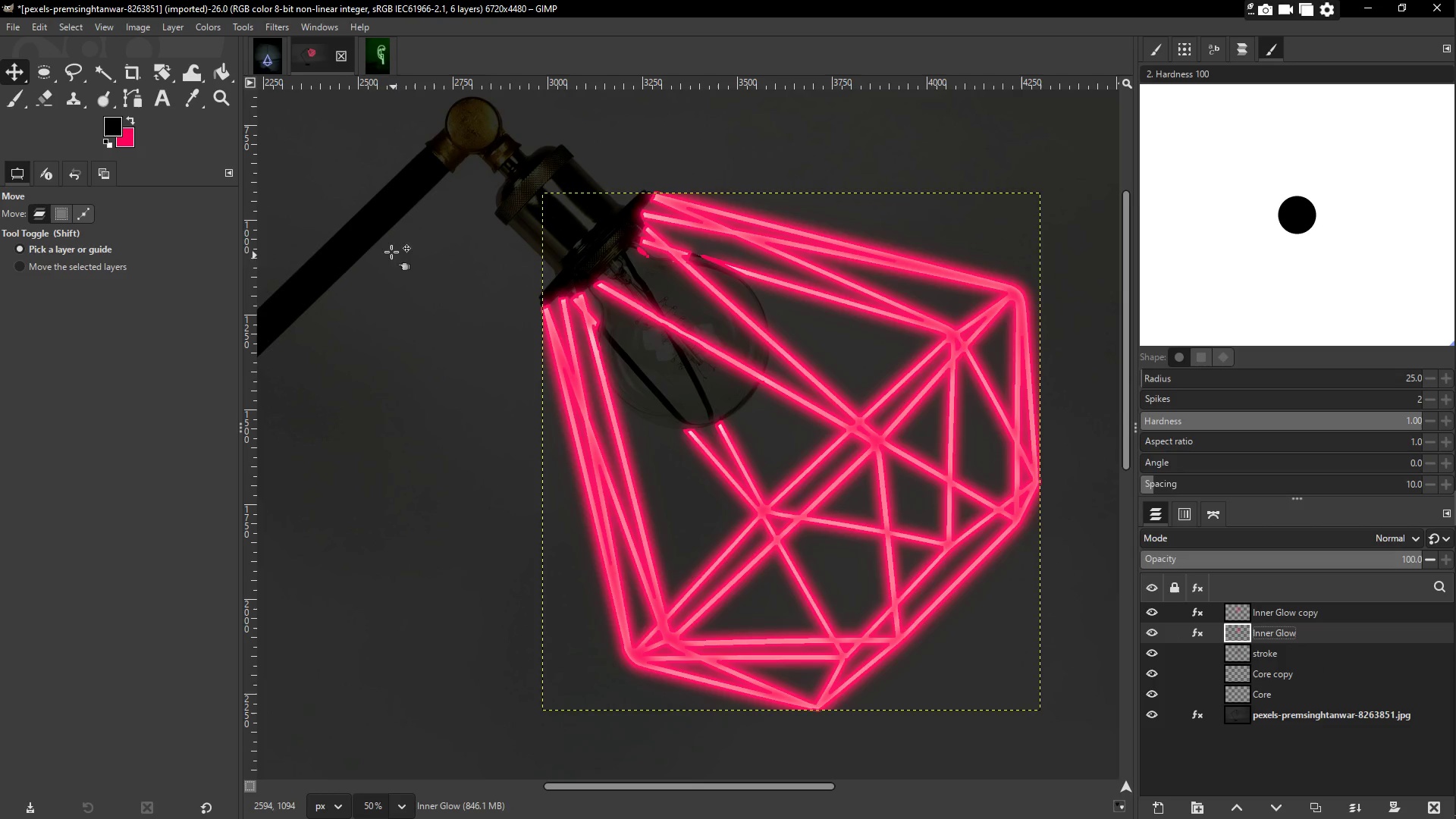 
key(Control+Shift+A)
 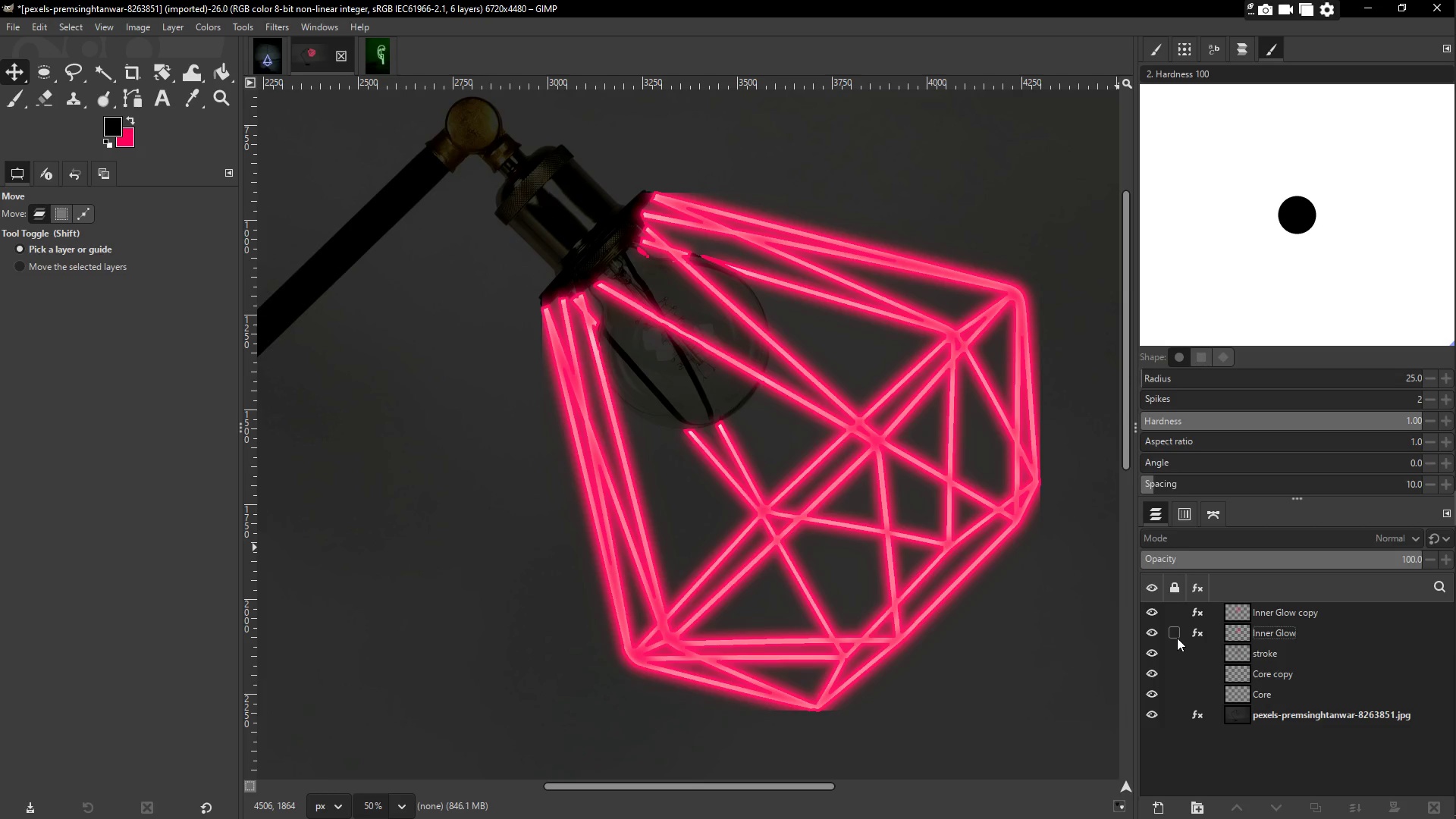 
key(Control+Z)
 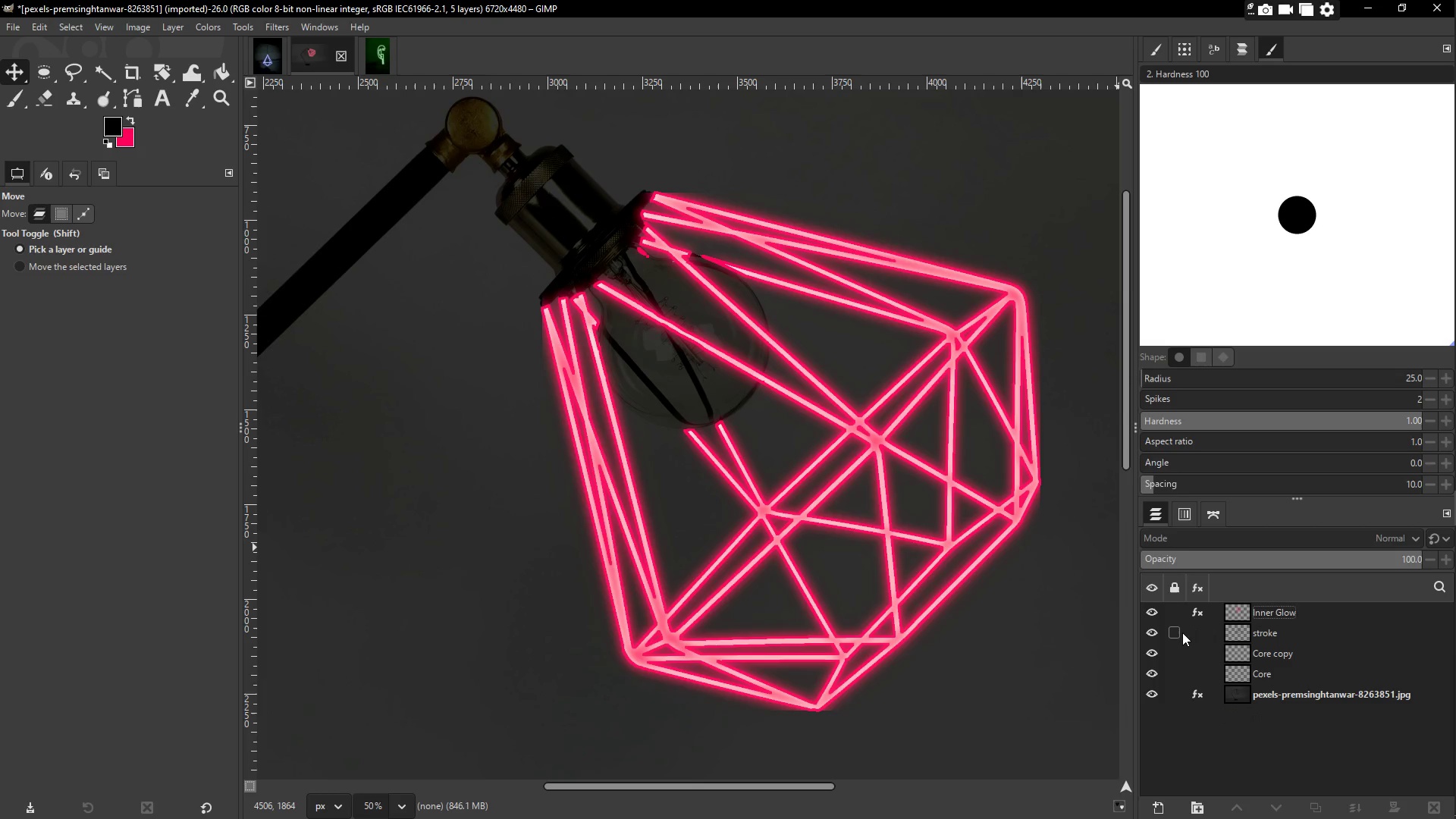 
key(Control+Z)
 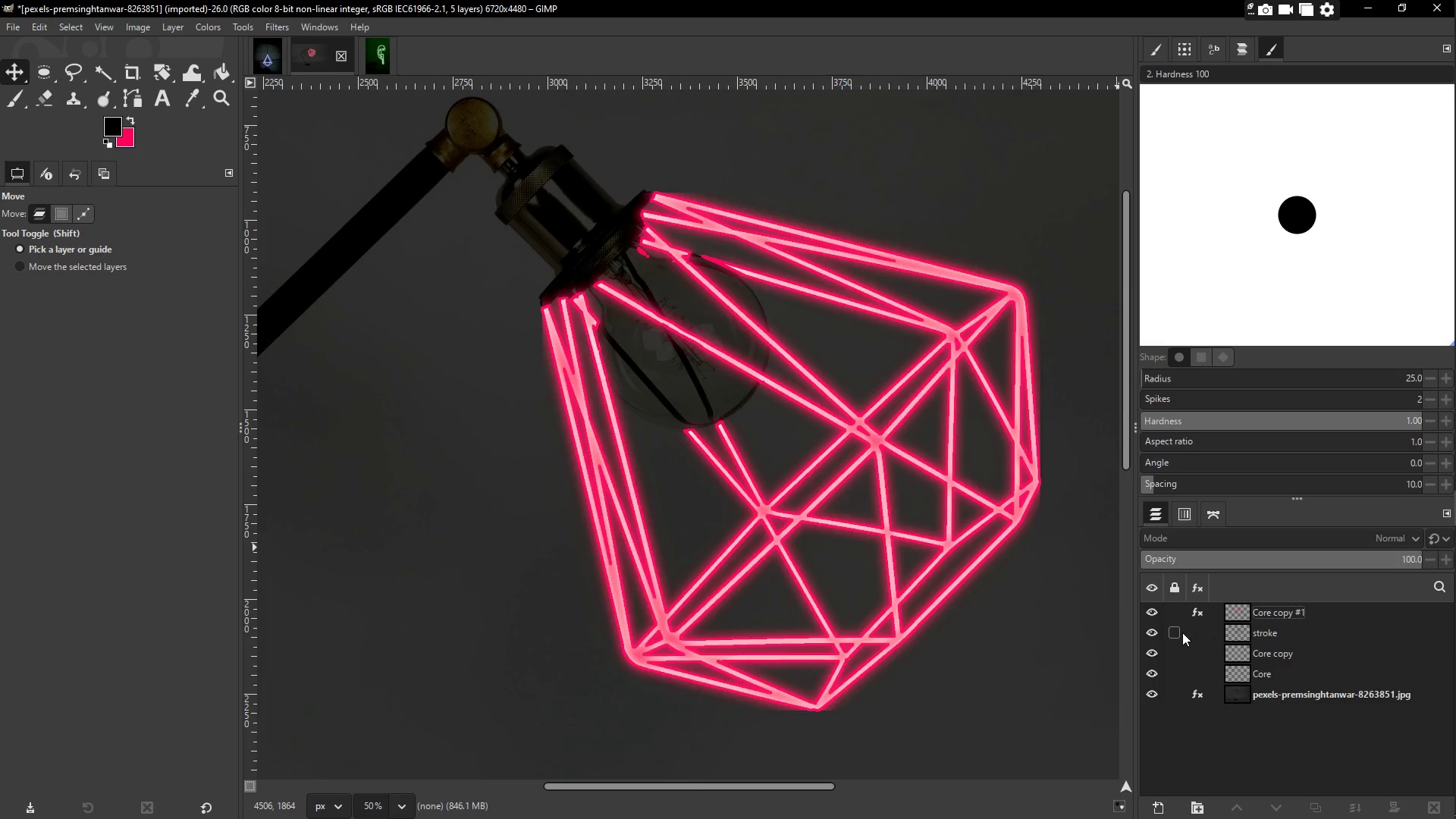 
key(Control+Z)
 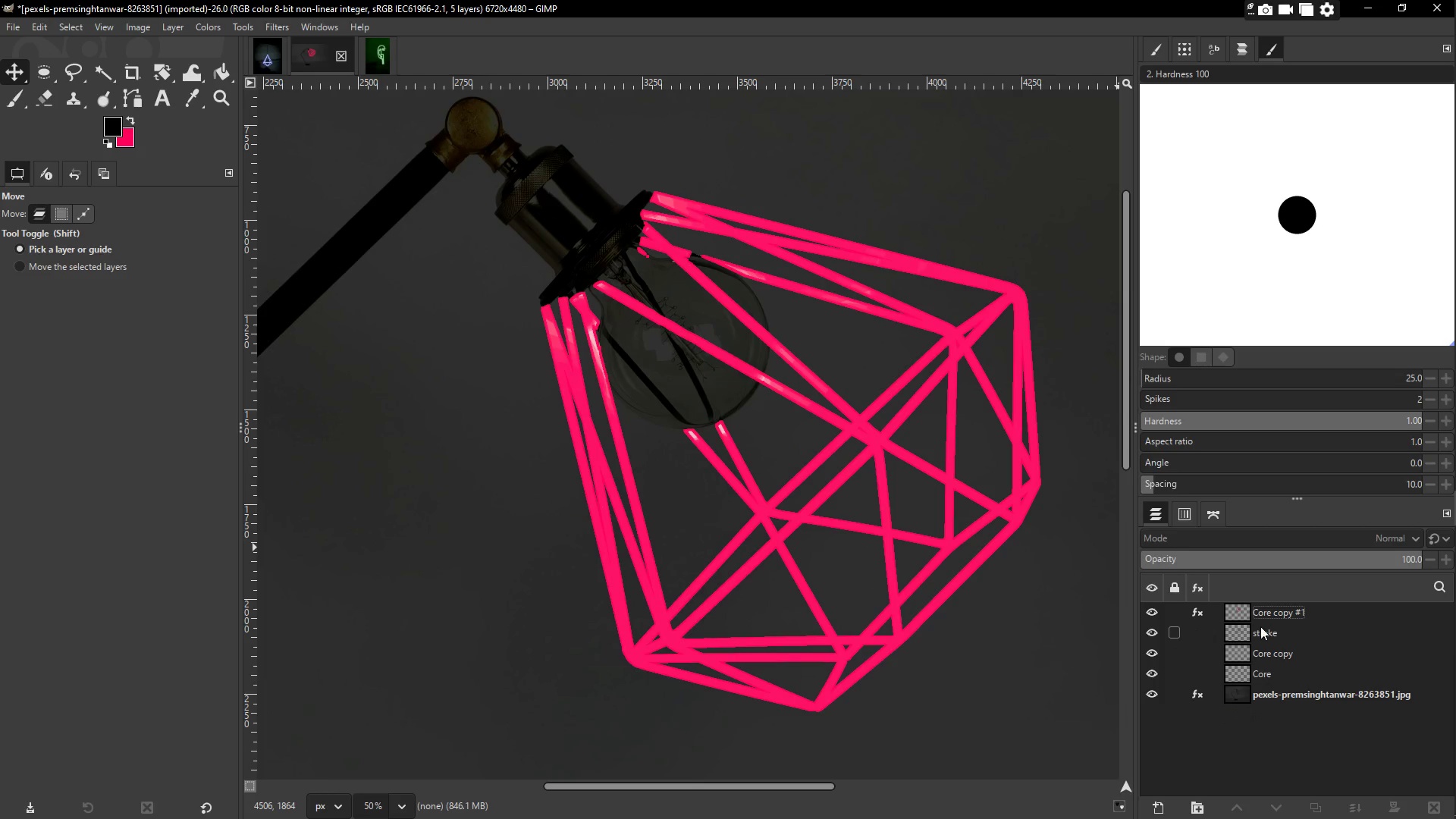 
left_click([1284, 614])
 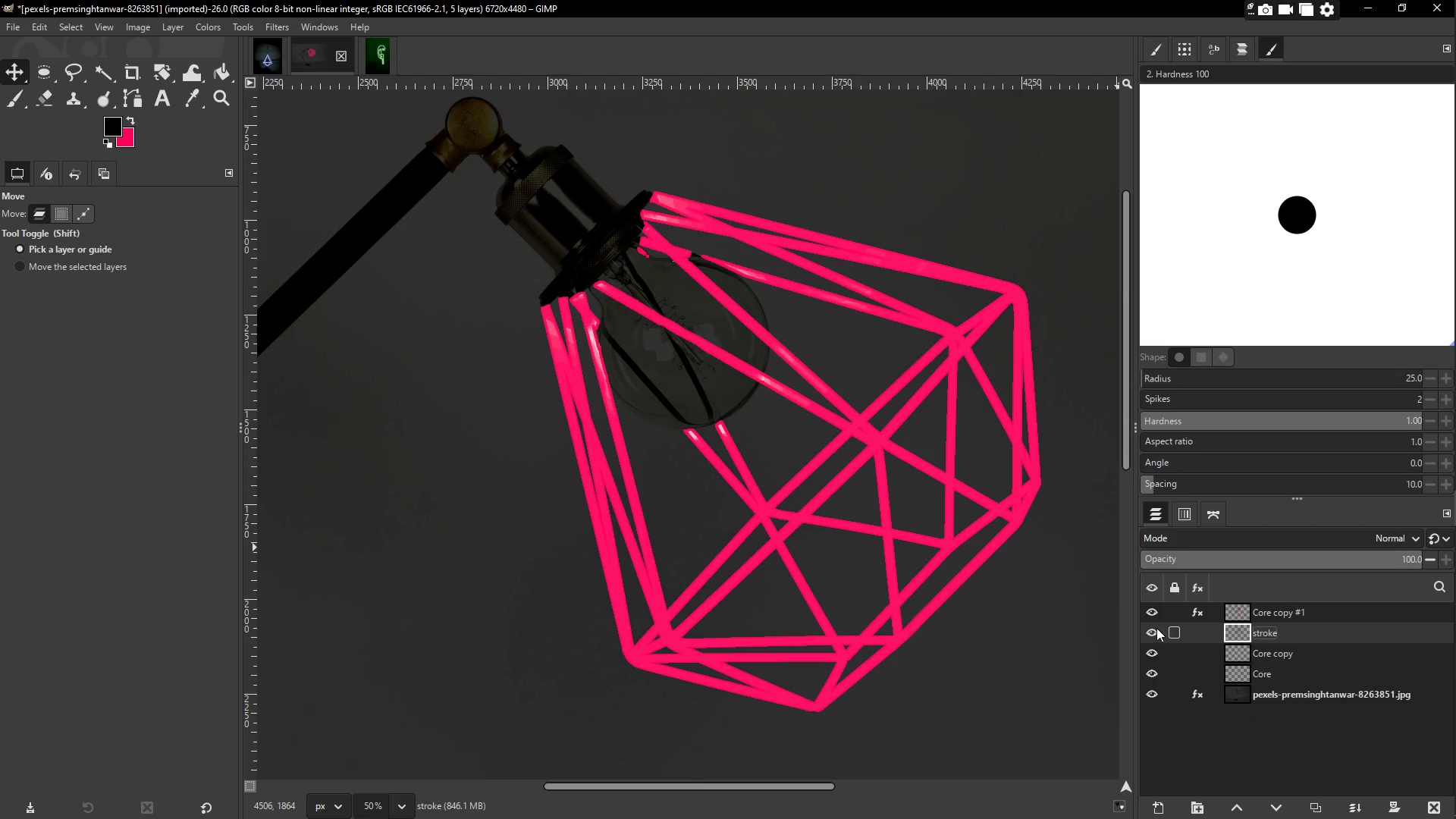 
left_click([1308, 614])
 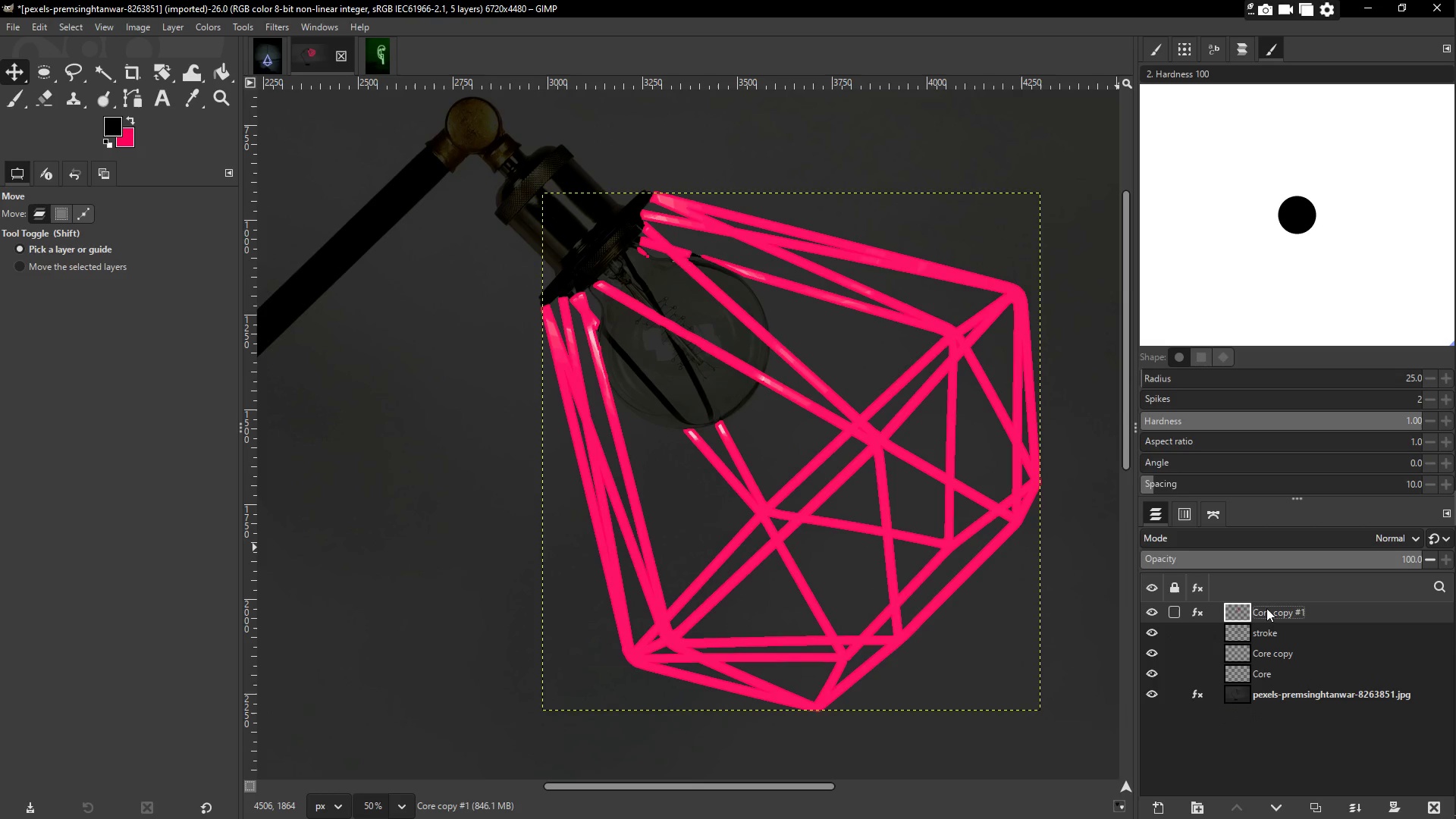 
key(Control+Shift+A)
 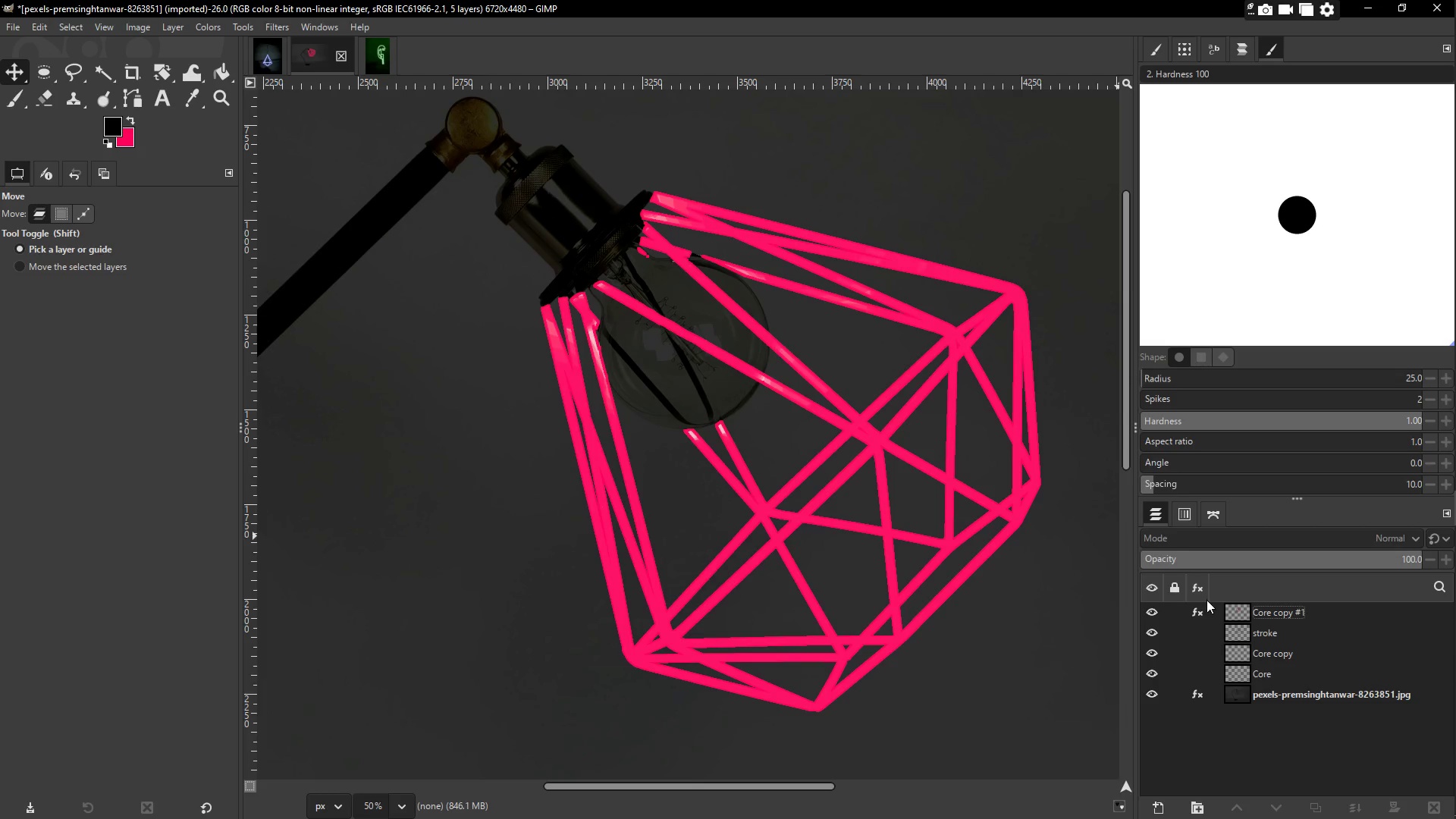 
double_click([1197, 611])
 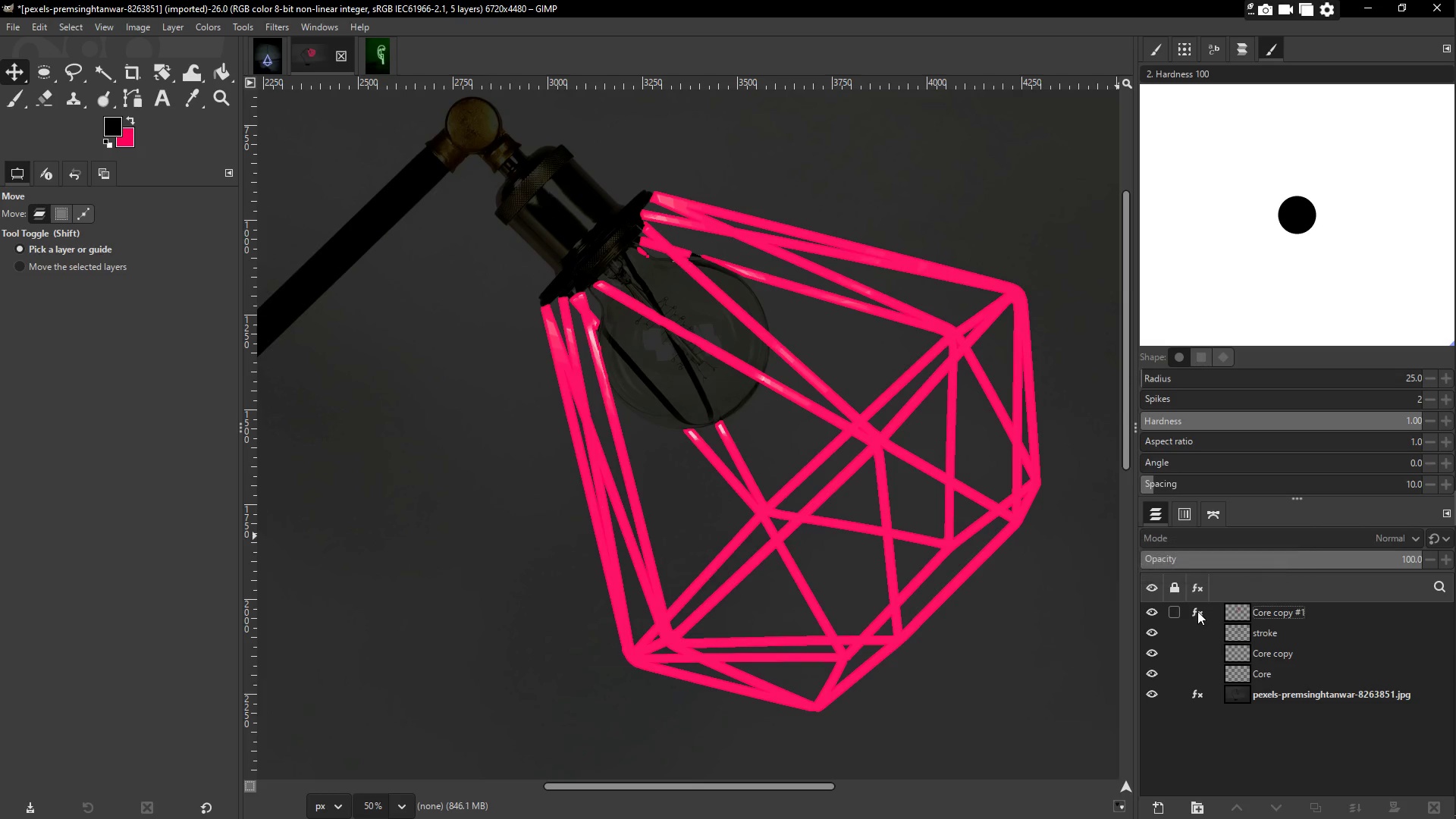 
triple_click([1197, 611])
 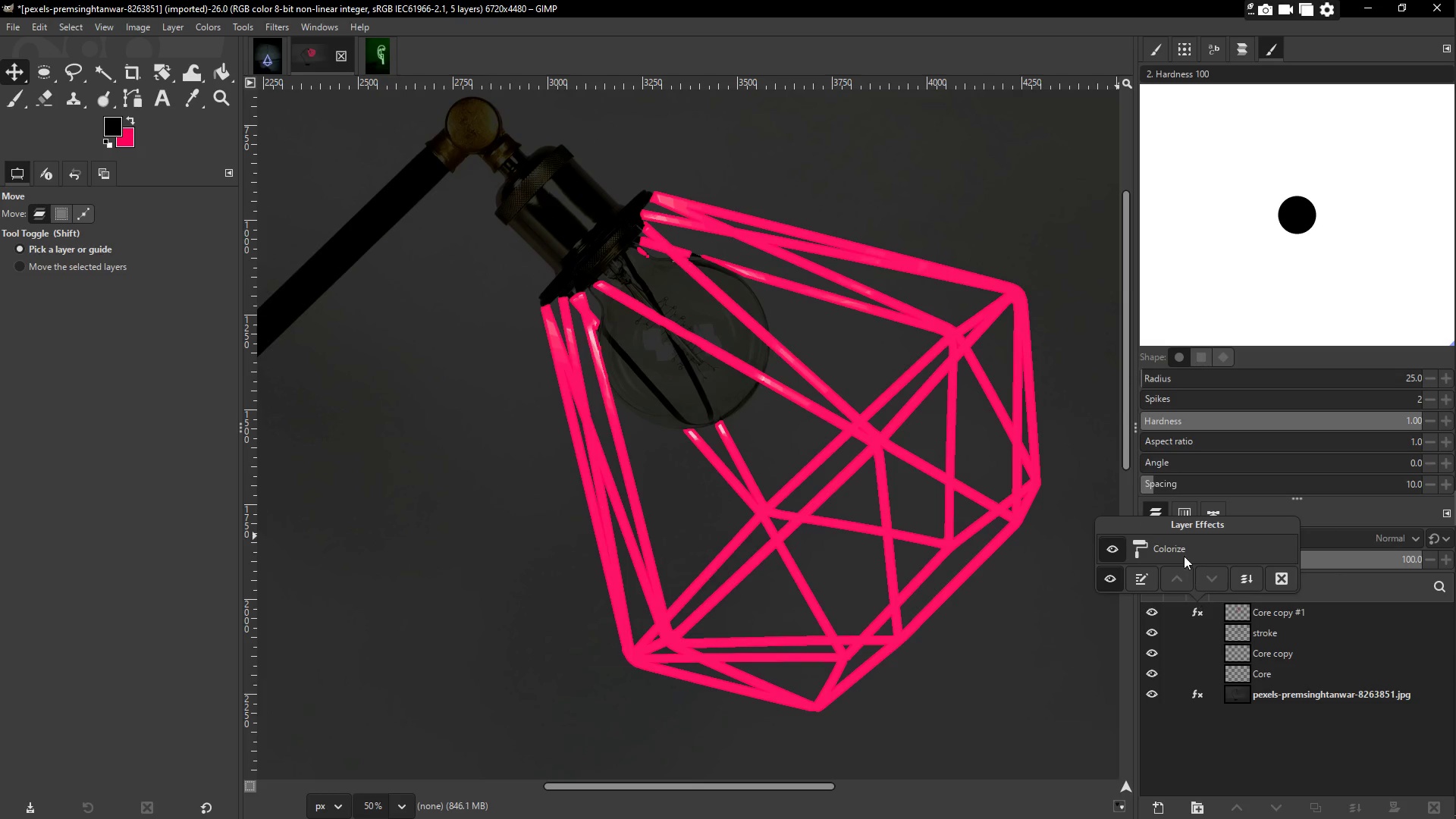 
left_click([1184, 552])
 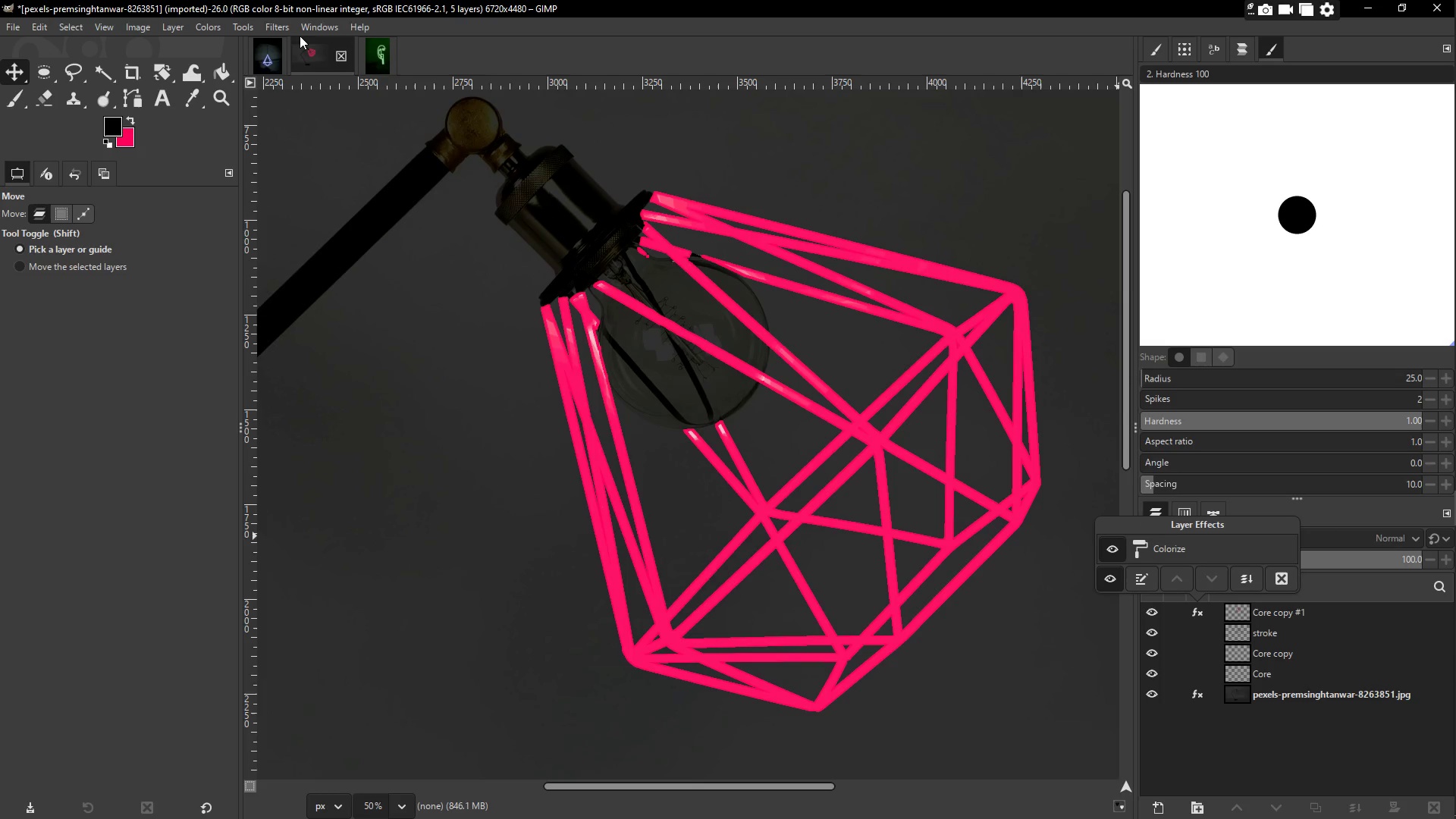 
left_click([277, 23])
 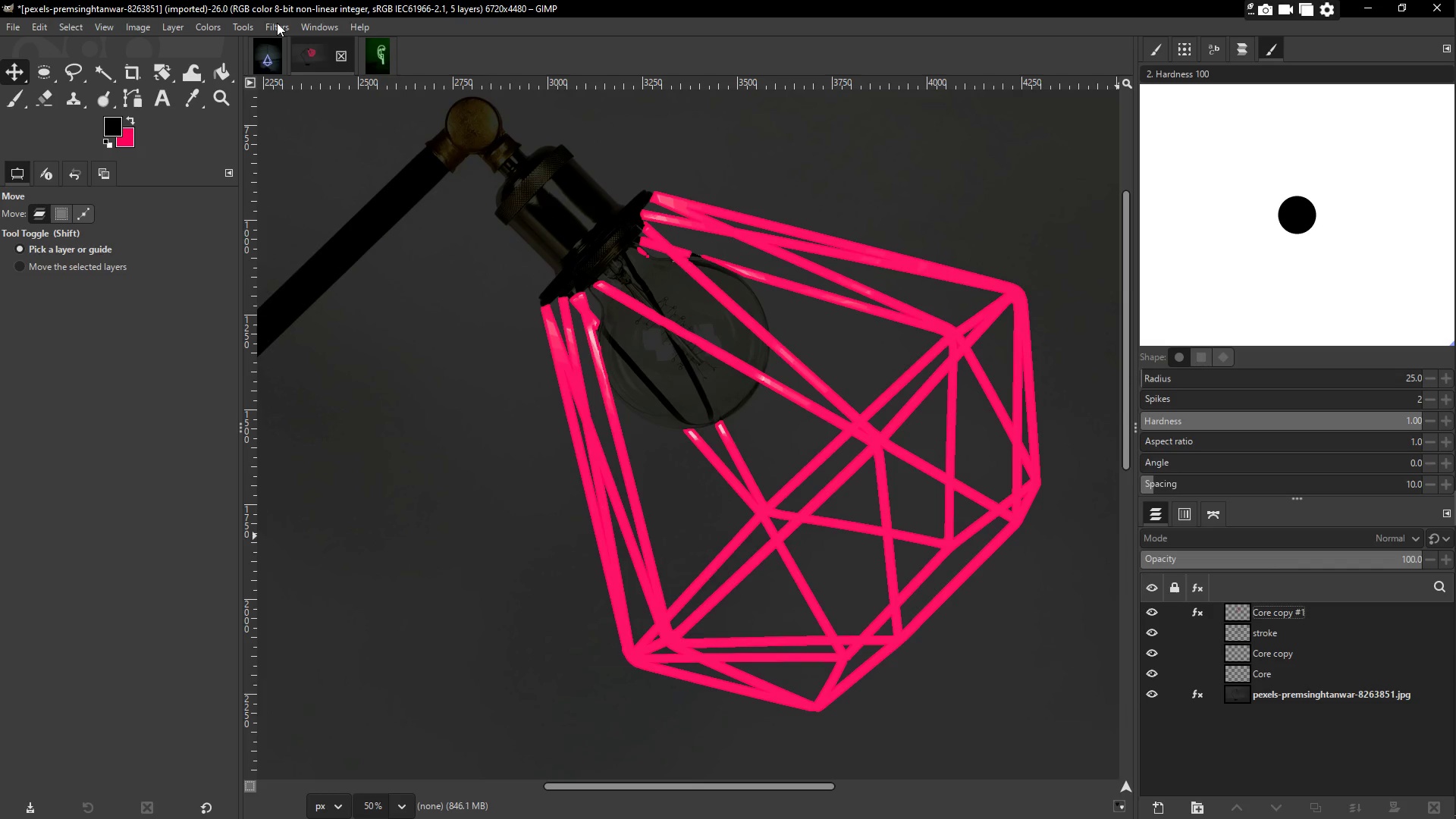 
left_click([277, 23])
 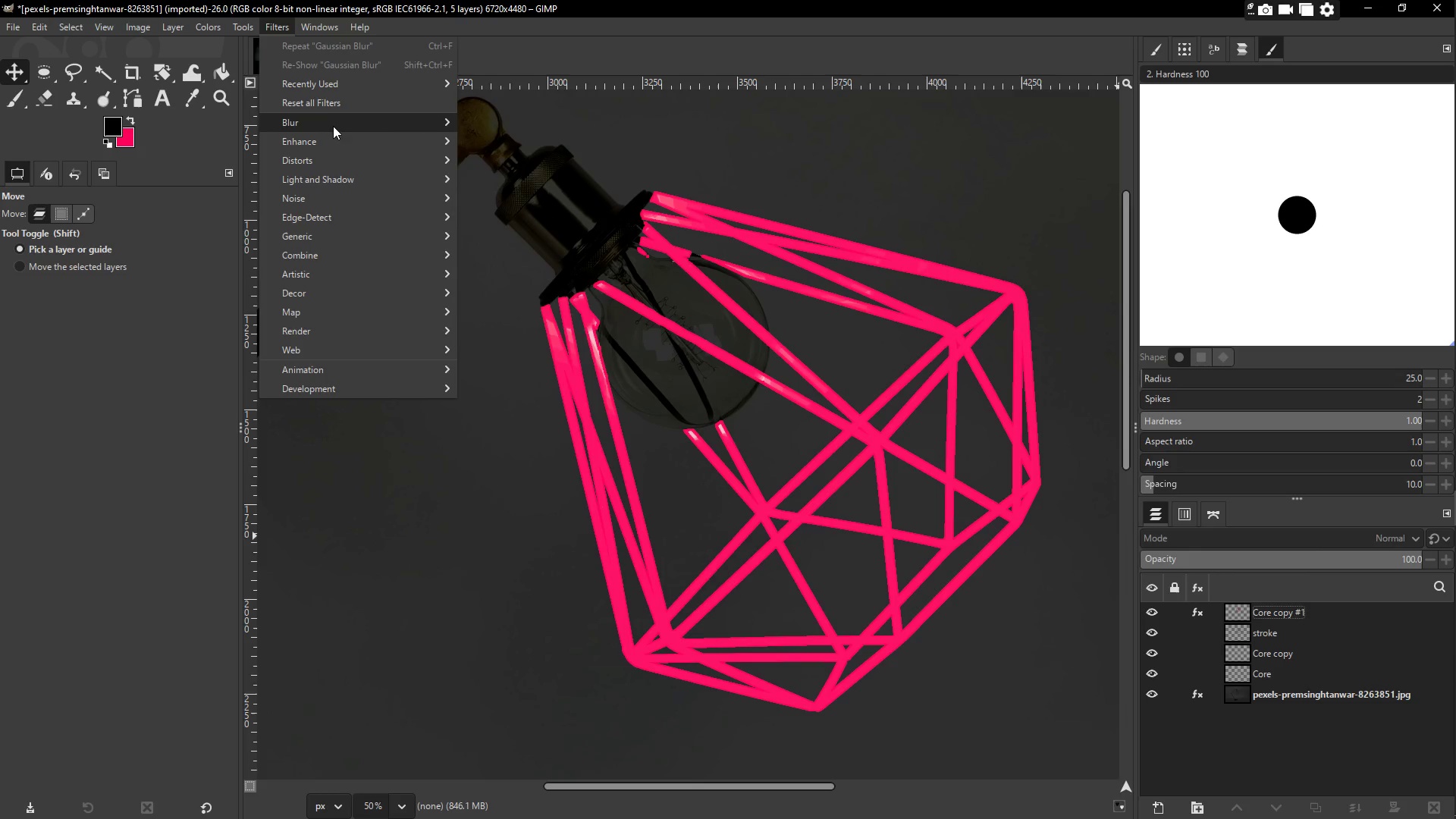 
left_click([1340, 632])
 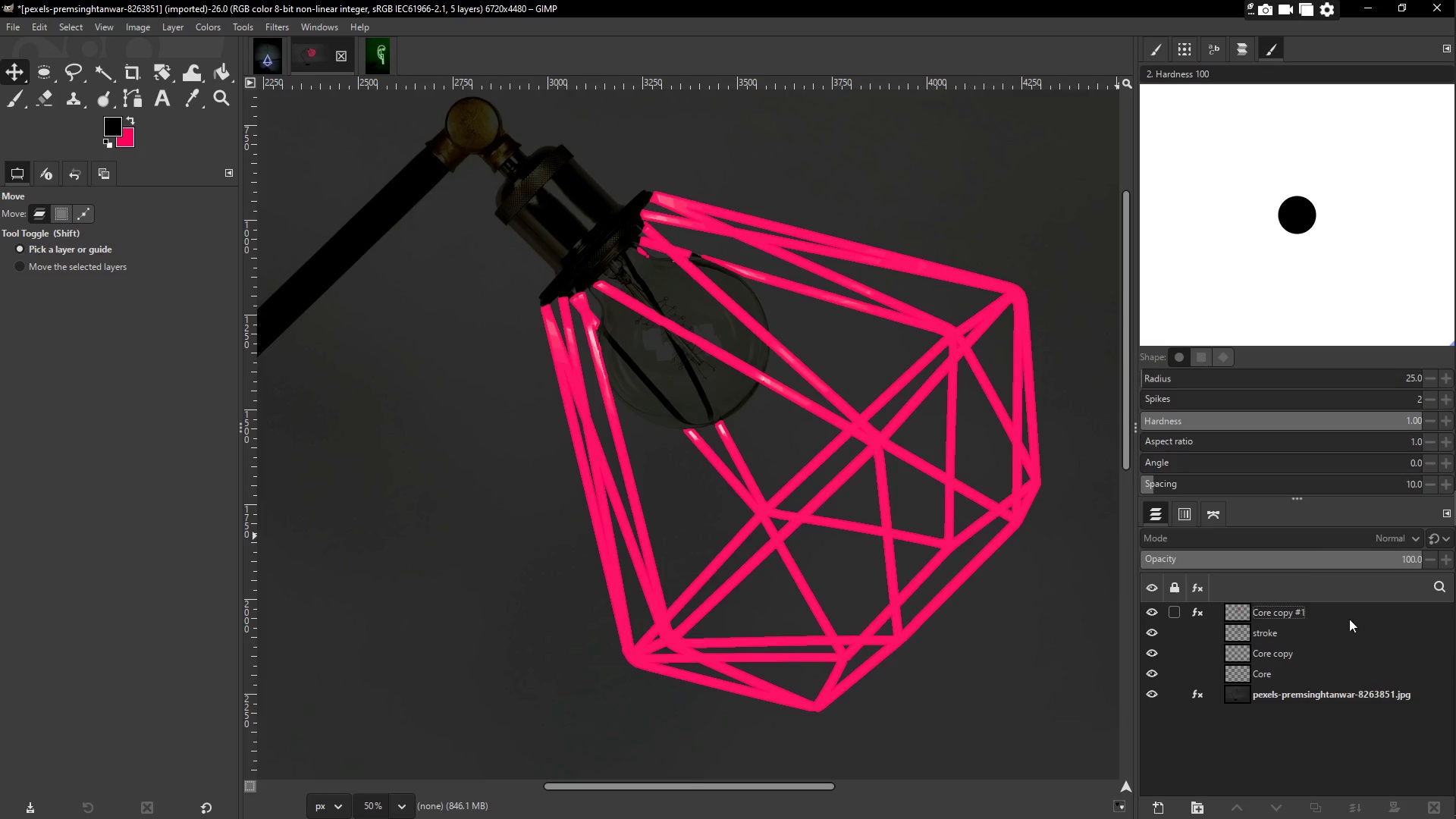 
left_click([1349, 619])
 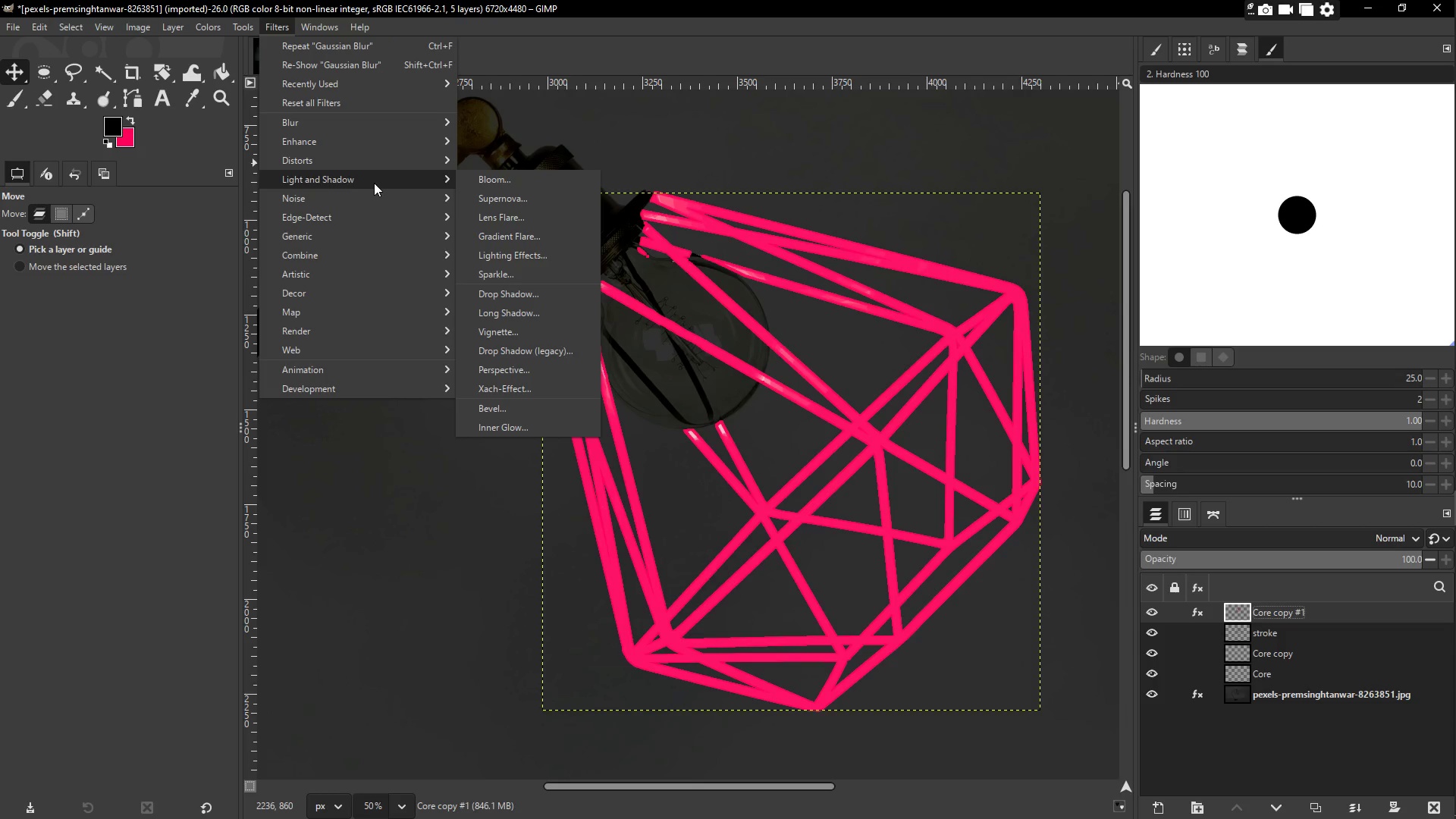 
wait(9.67)
 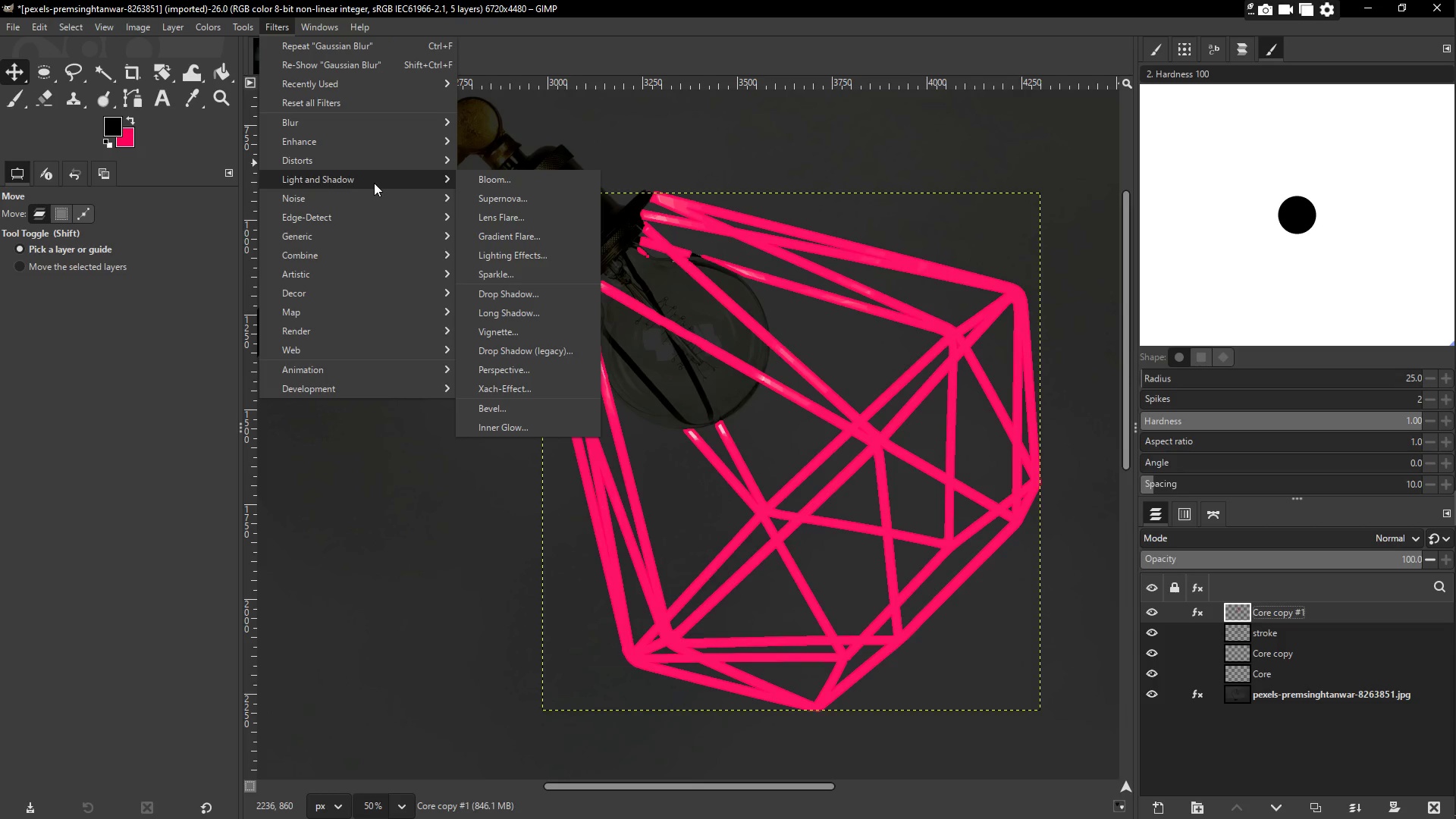 
left_click([526, 143])
 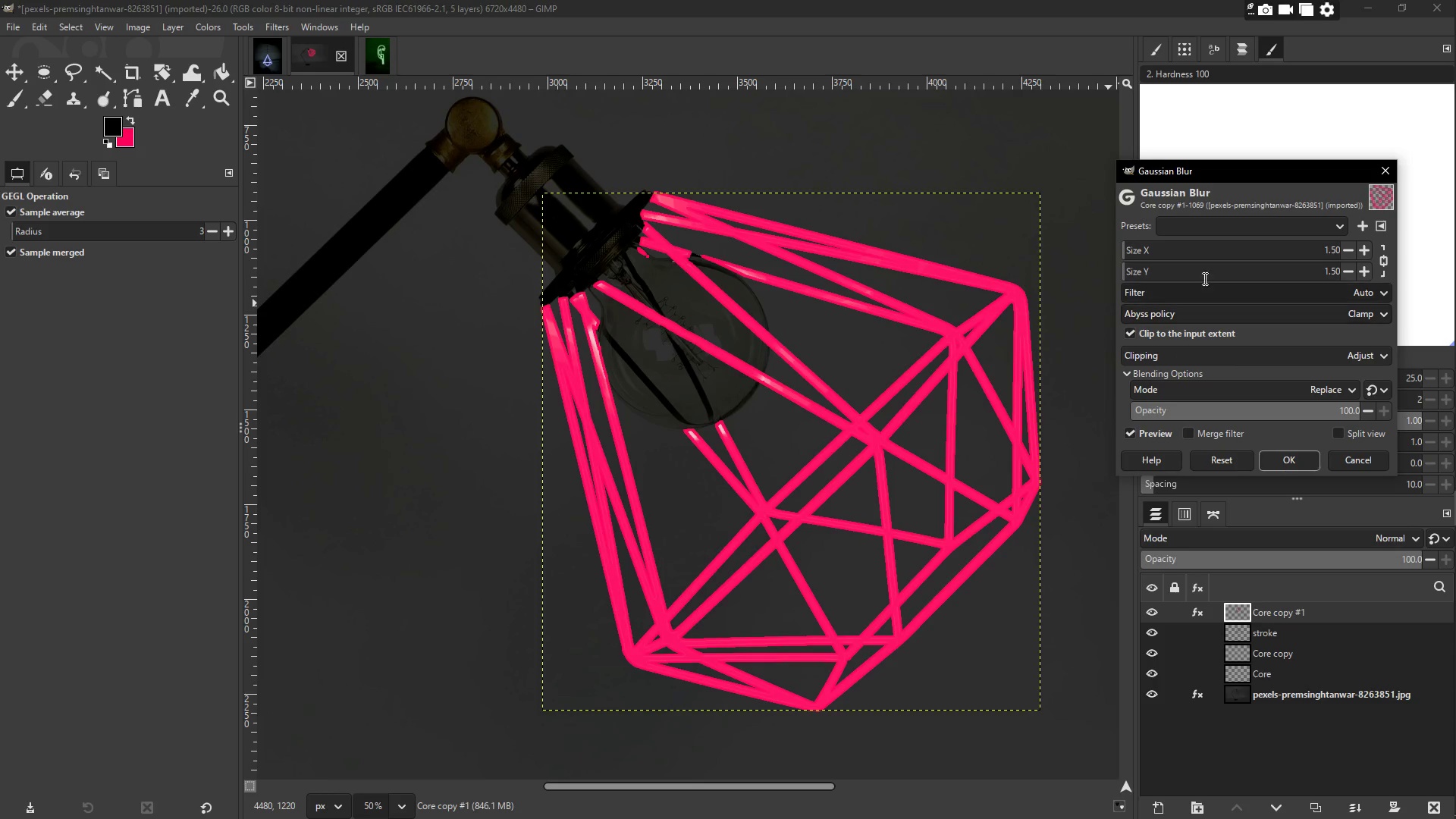 
left_click([1208, 250])
 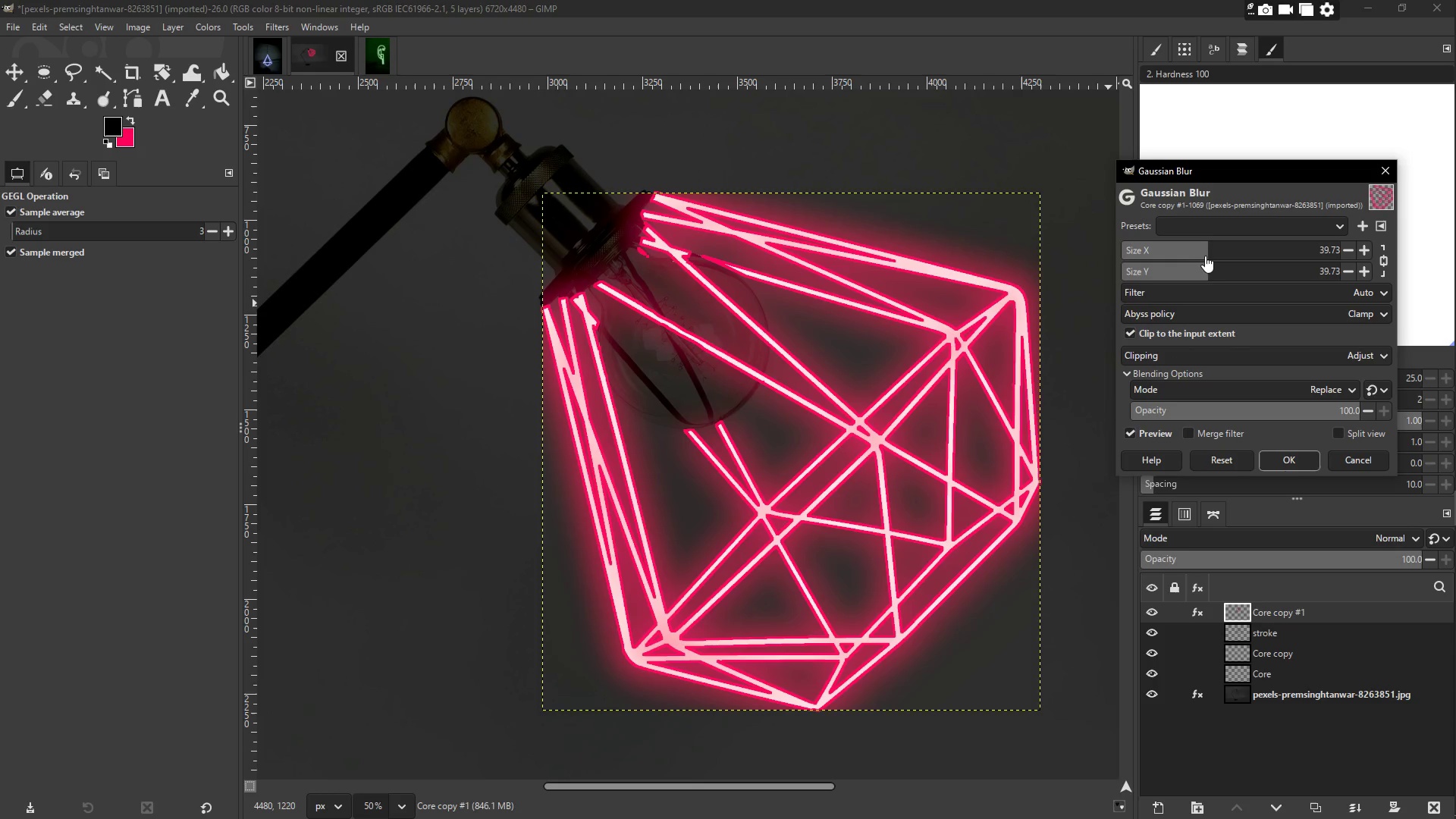 
left_click([1188, 252])
 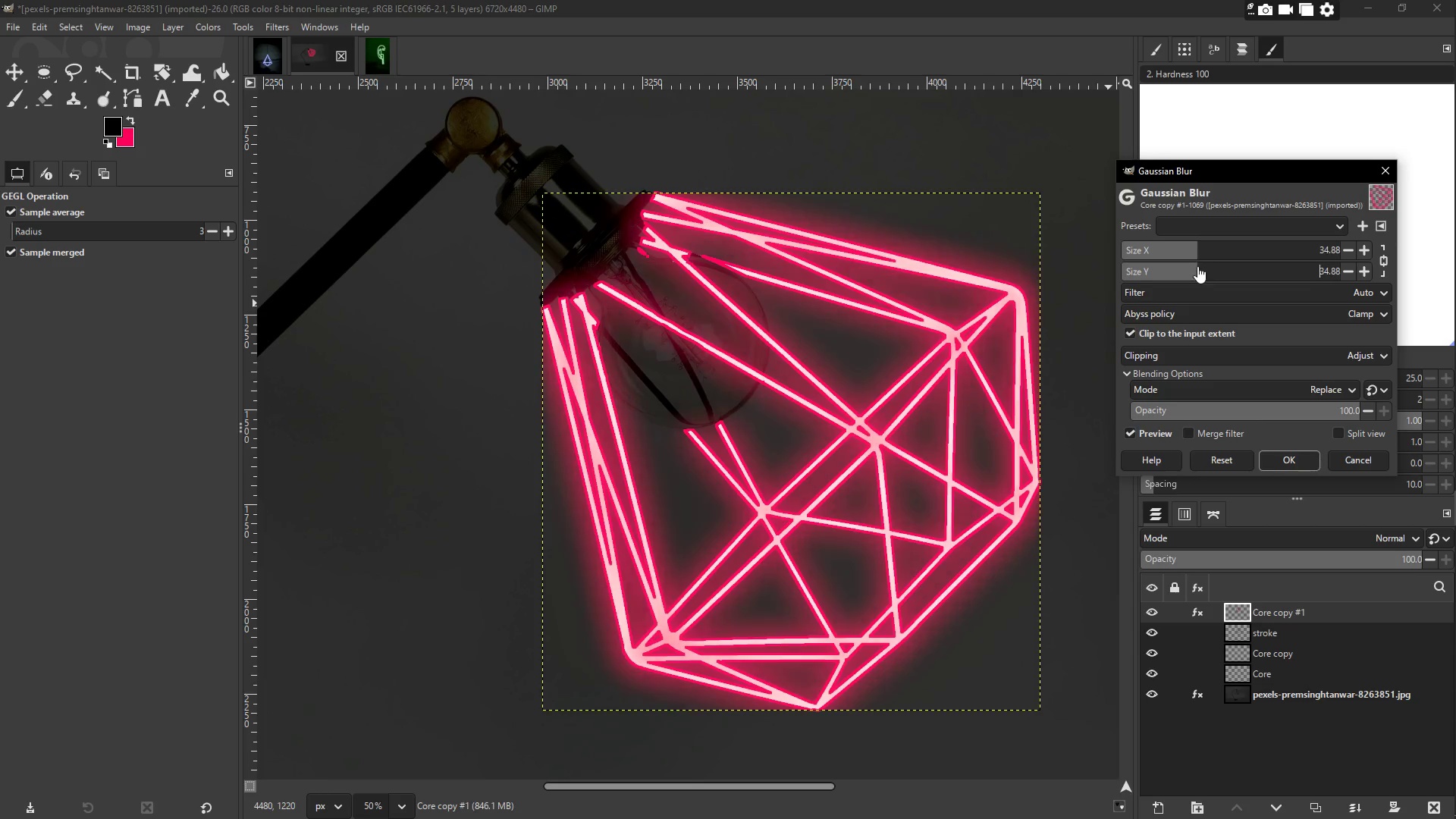 
left_click([1172, 261])
 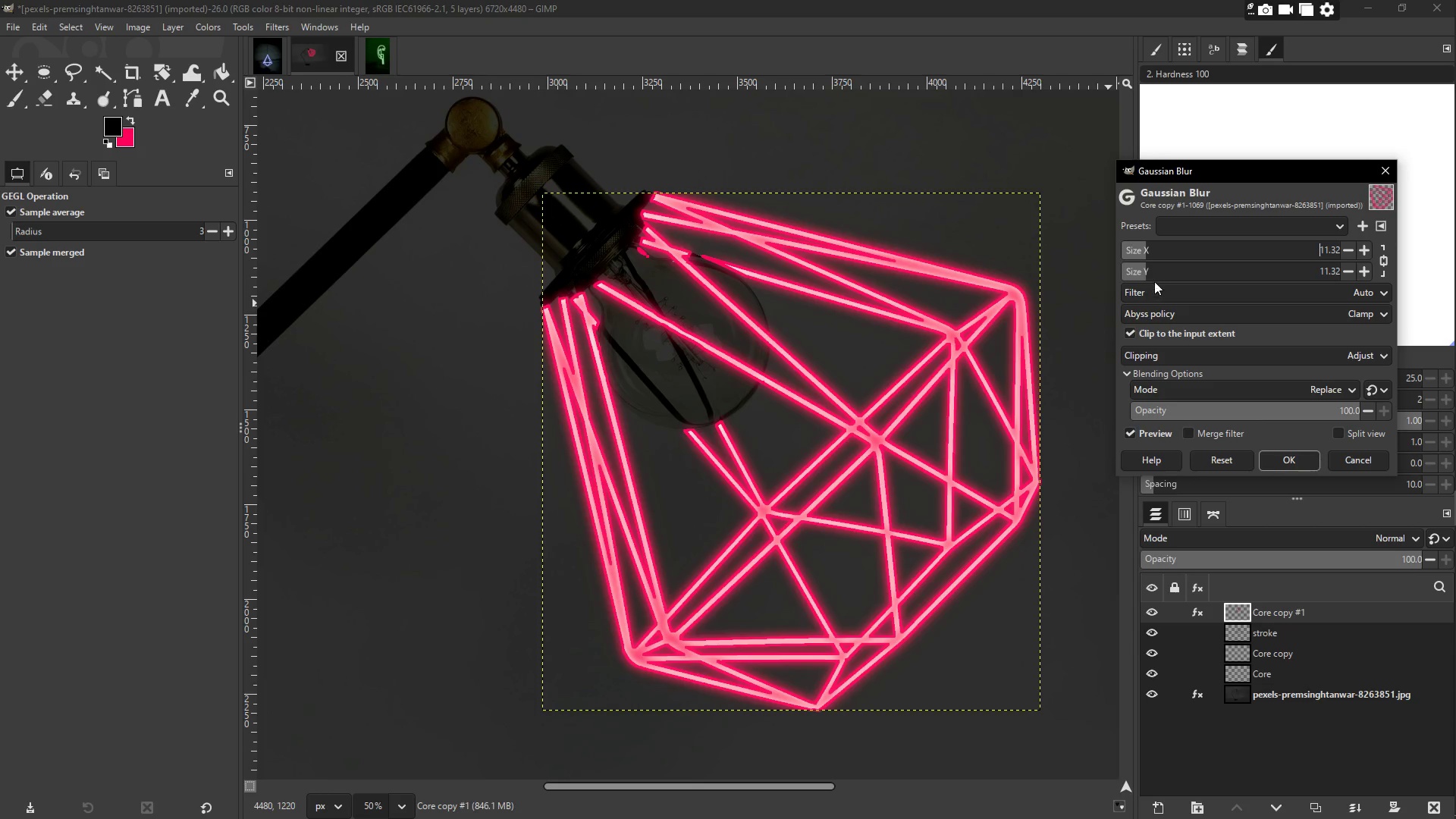 
left_click([1200, 271])
 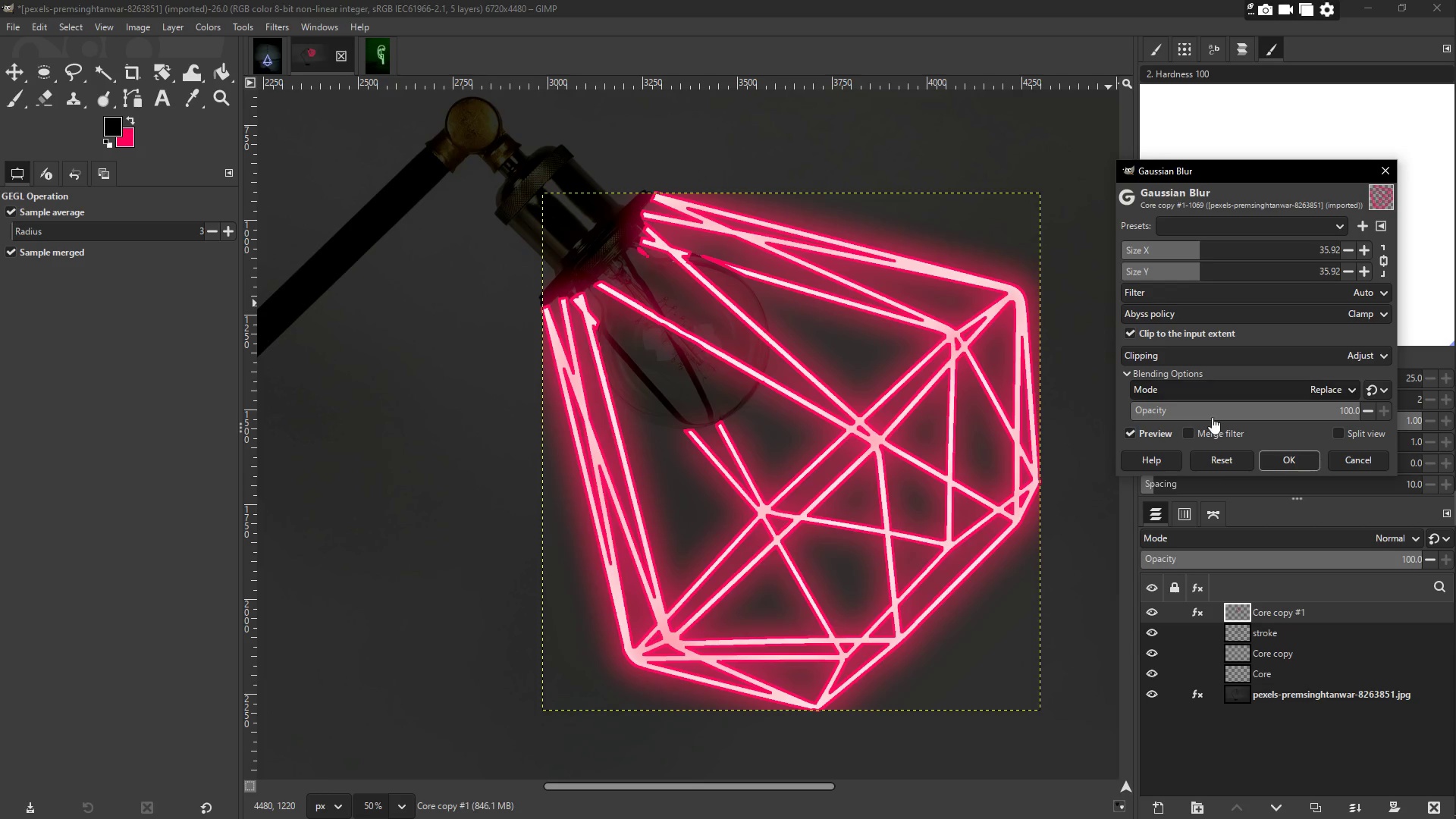 
left_click([1211, 430])
 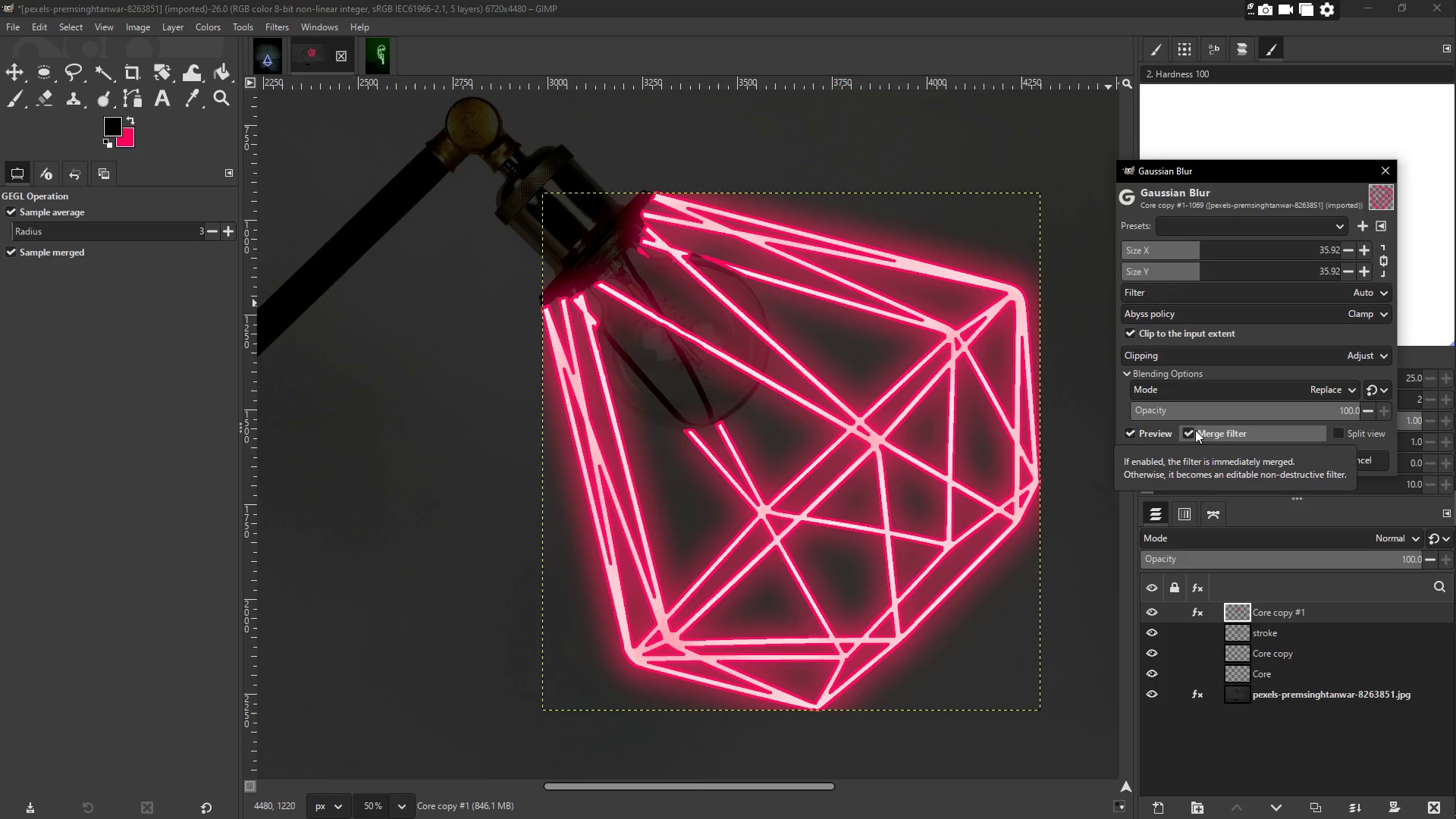 
left_click([1192, 430])
 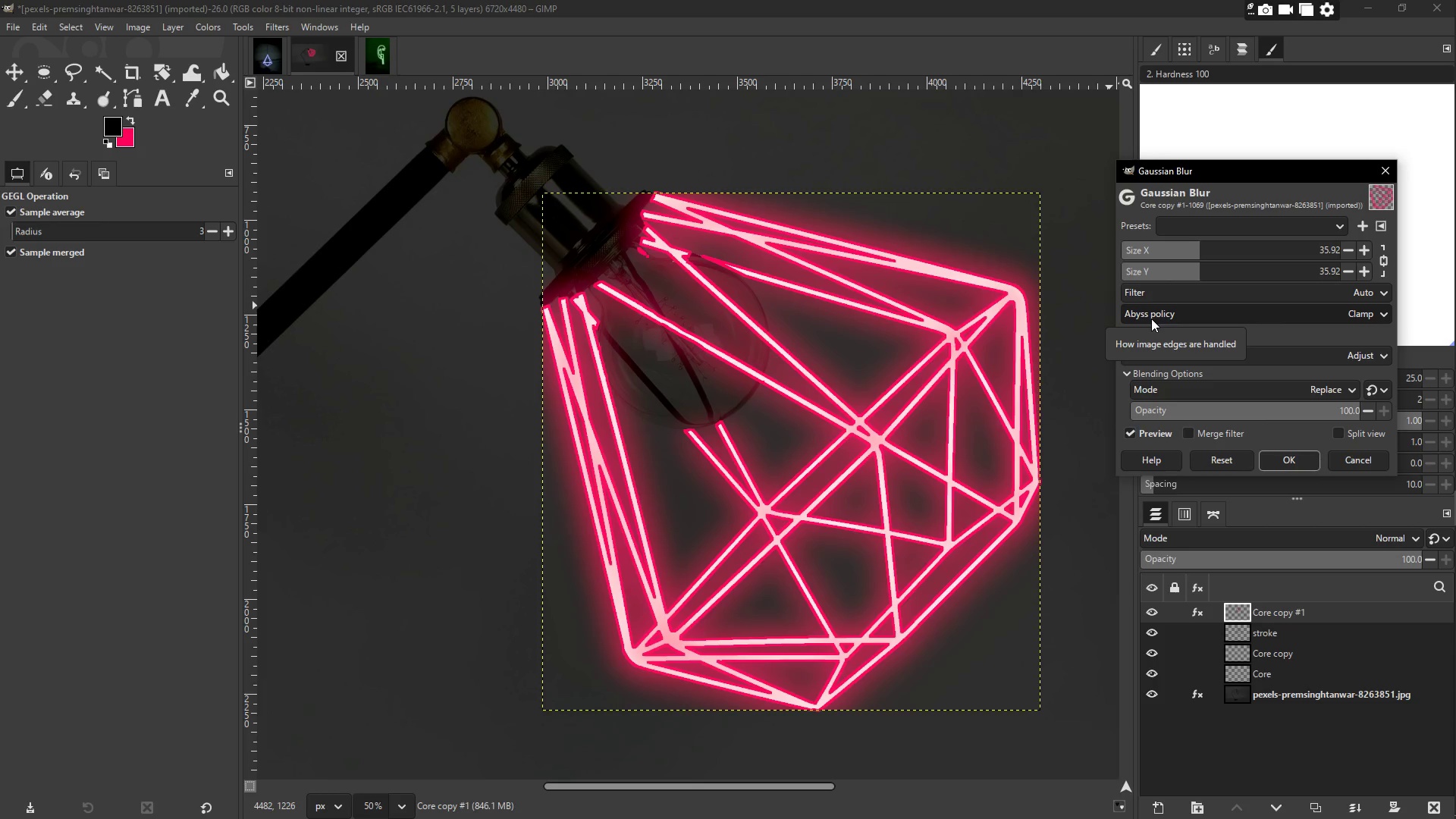 
mouse_move([219, 258])
 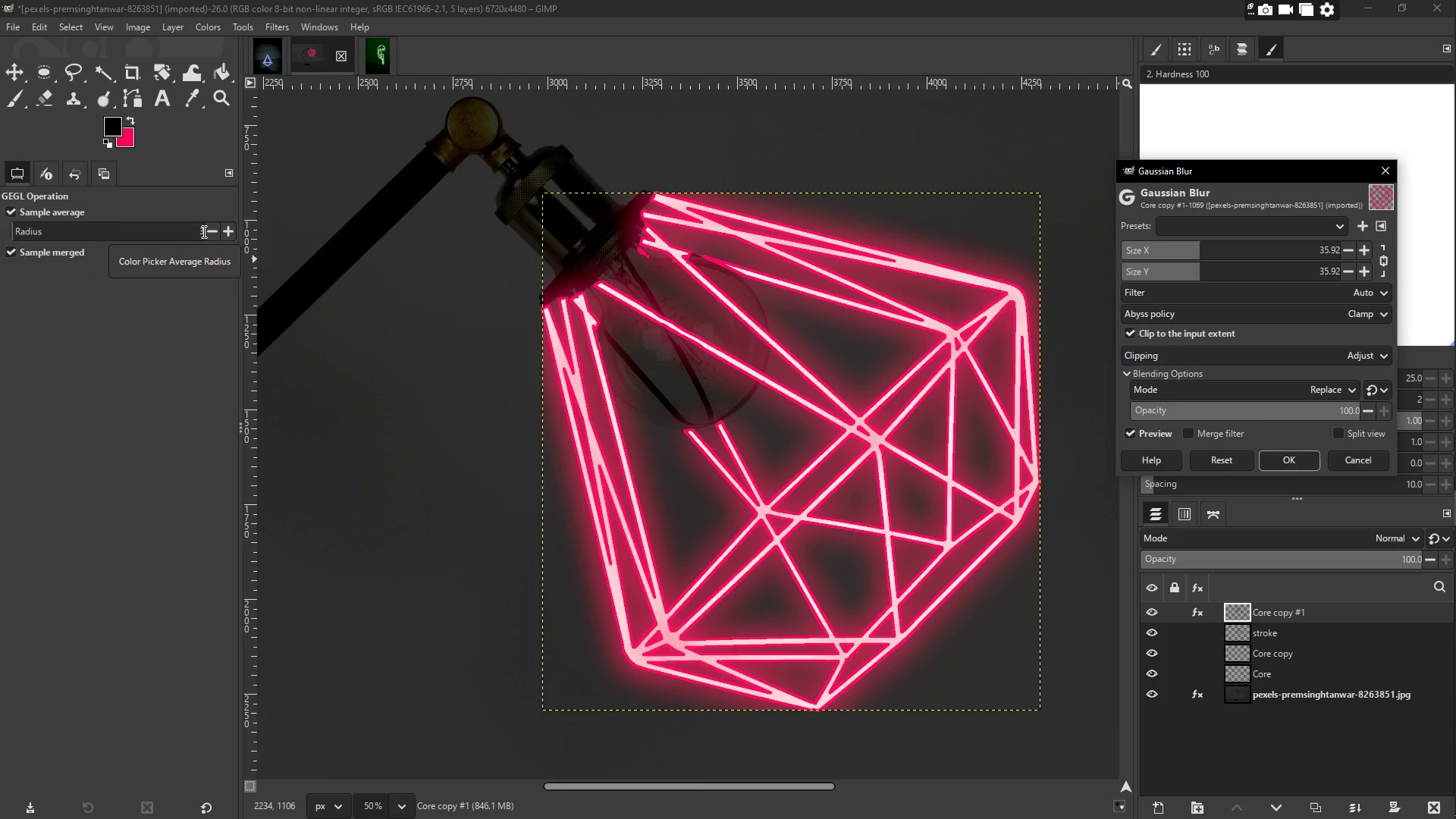 
left_click([204, 231])
 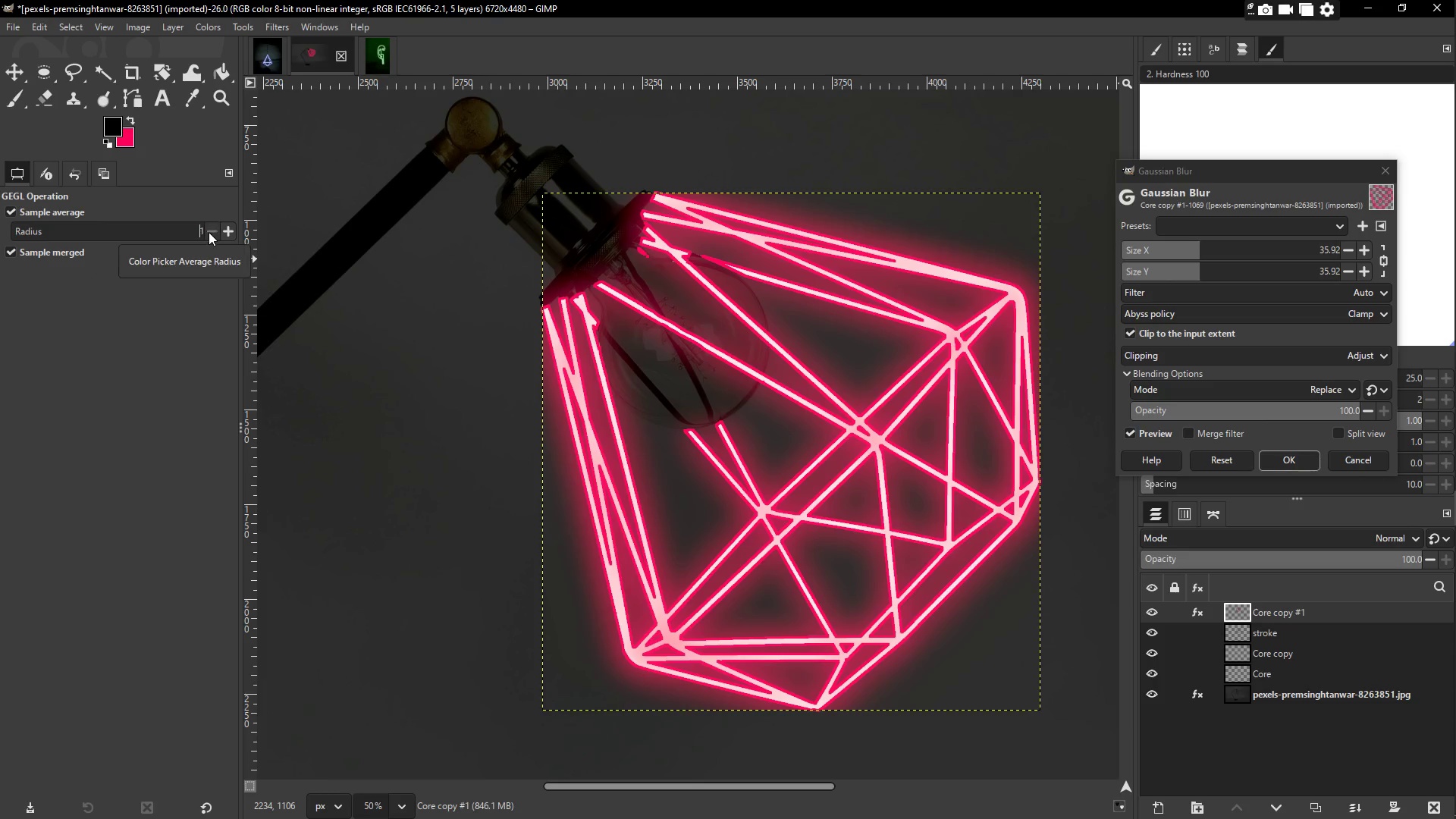 
double_click([218, 230])
 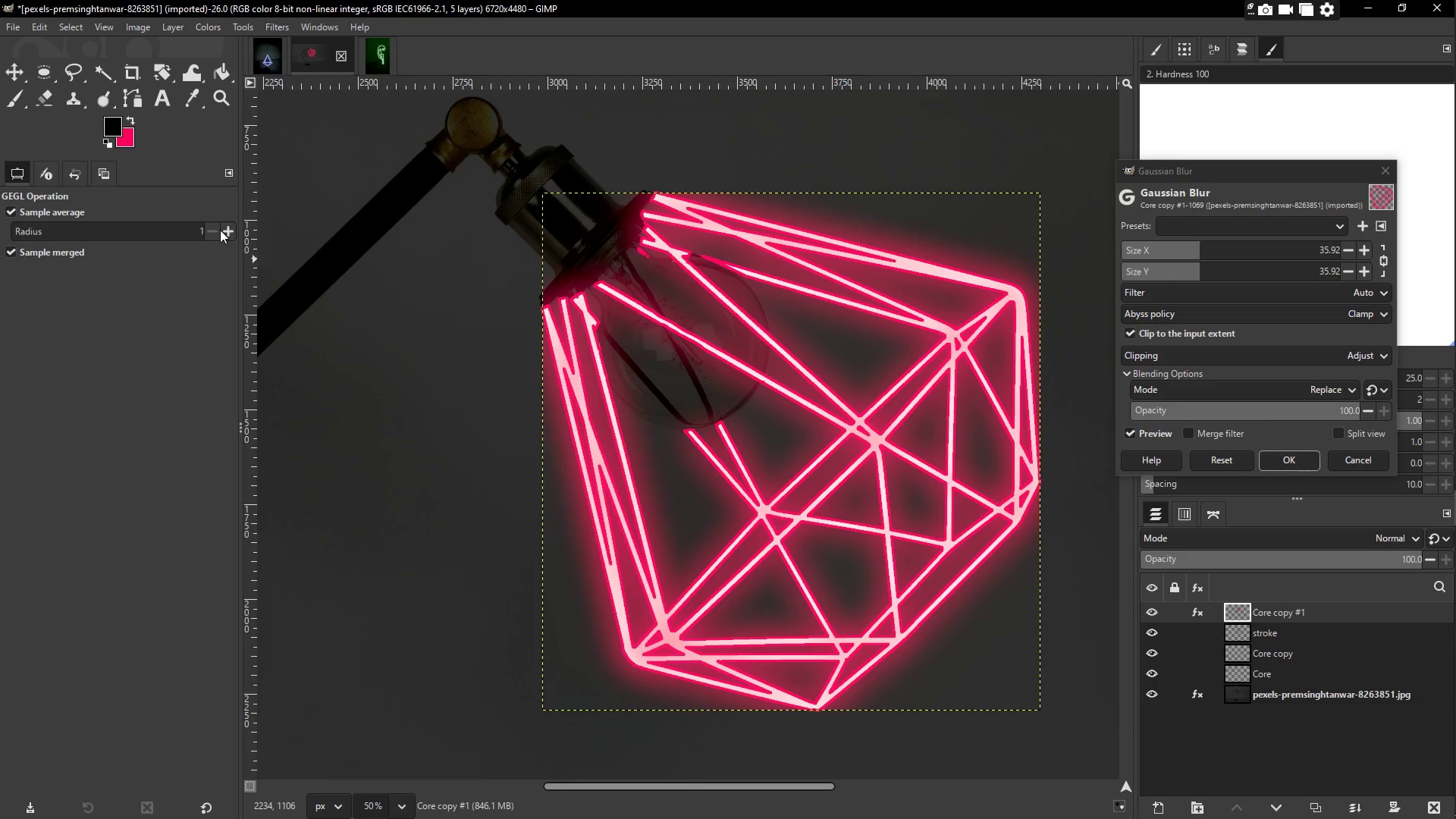 
triple_click([220, 231])
 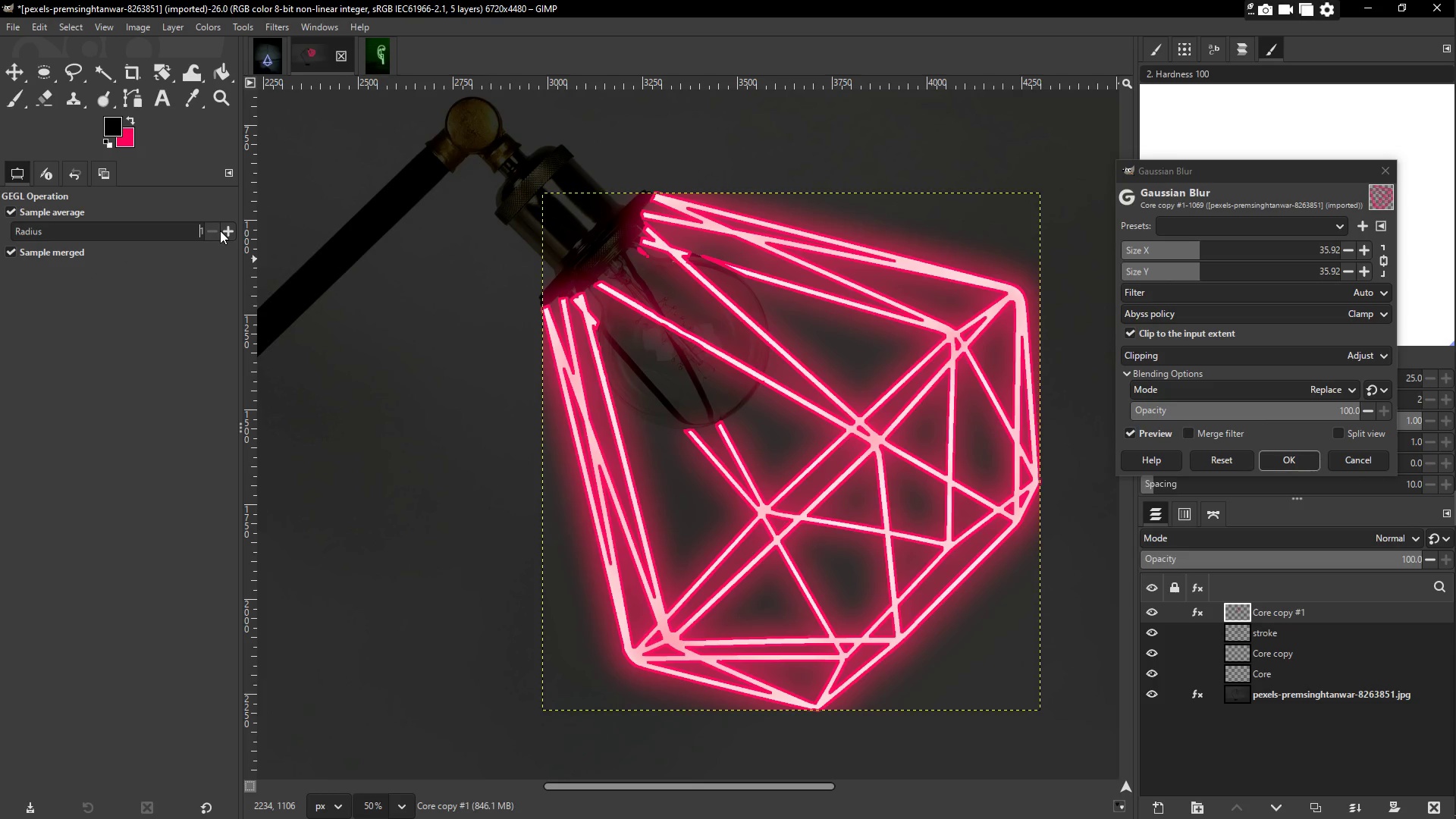 
triple_click([220, 231])
 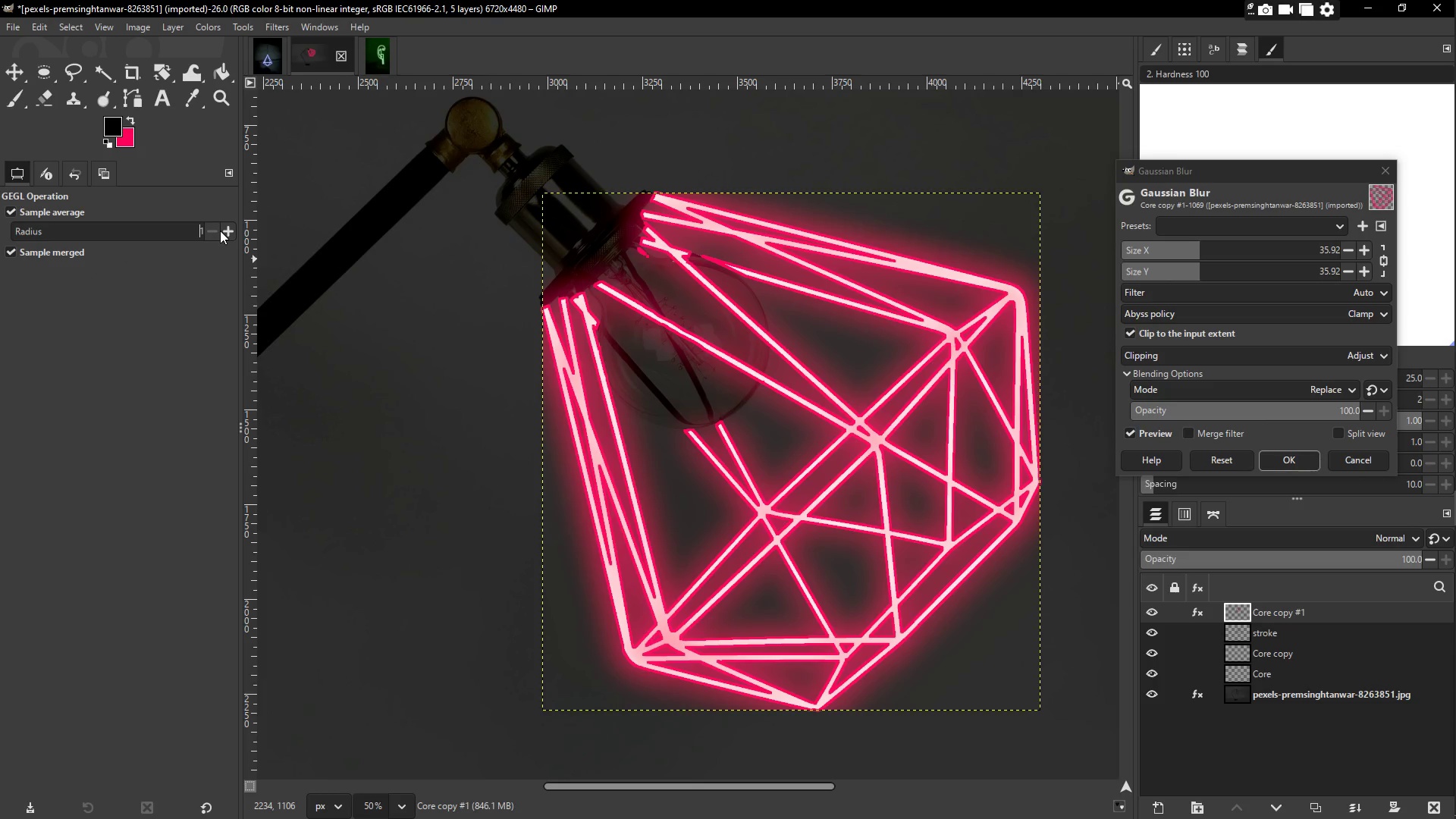 
triple_click([220, 231])
 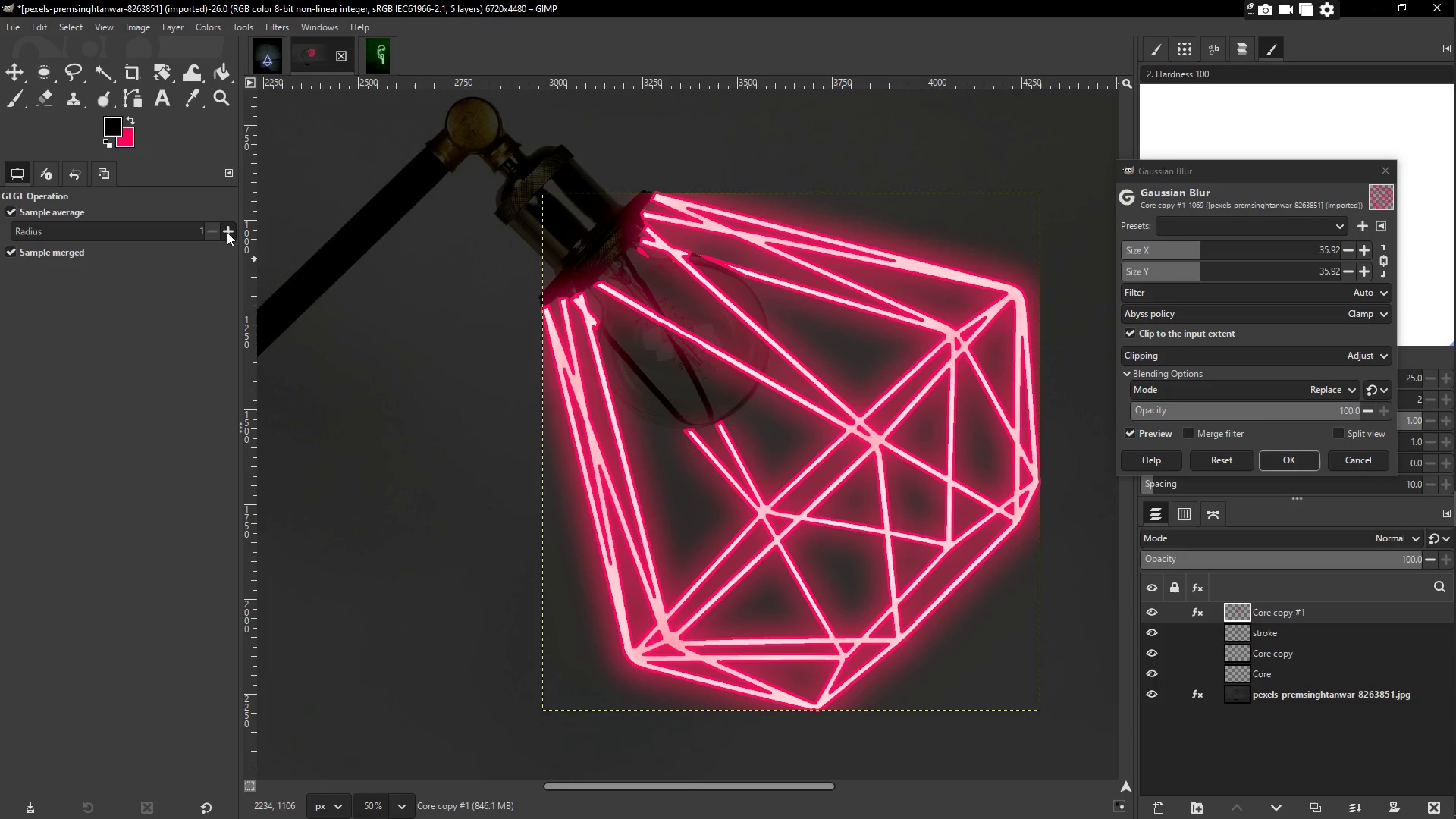 
double_click([230, 232])
 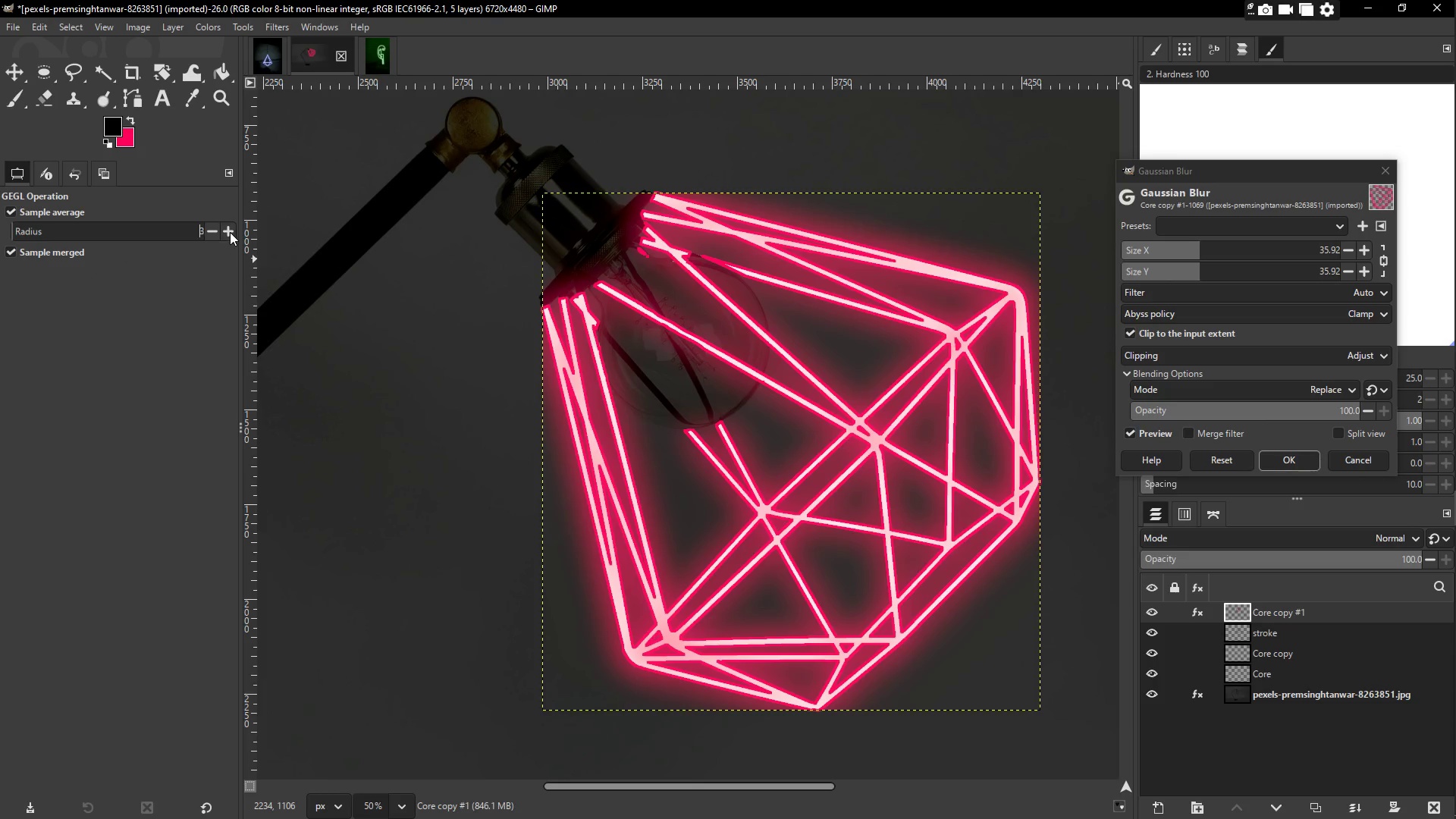 
triple_click([230, 232])
 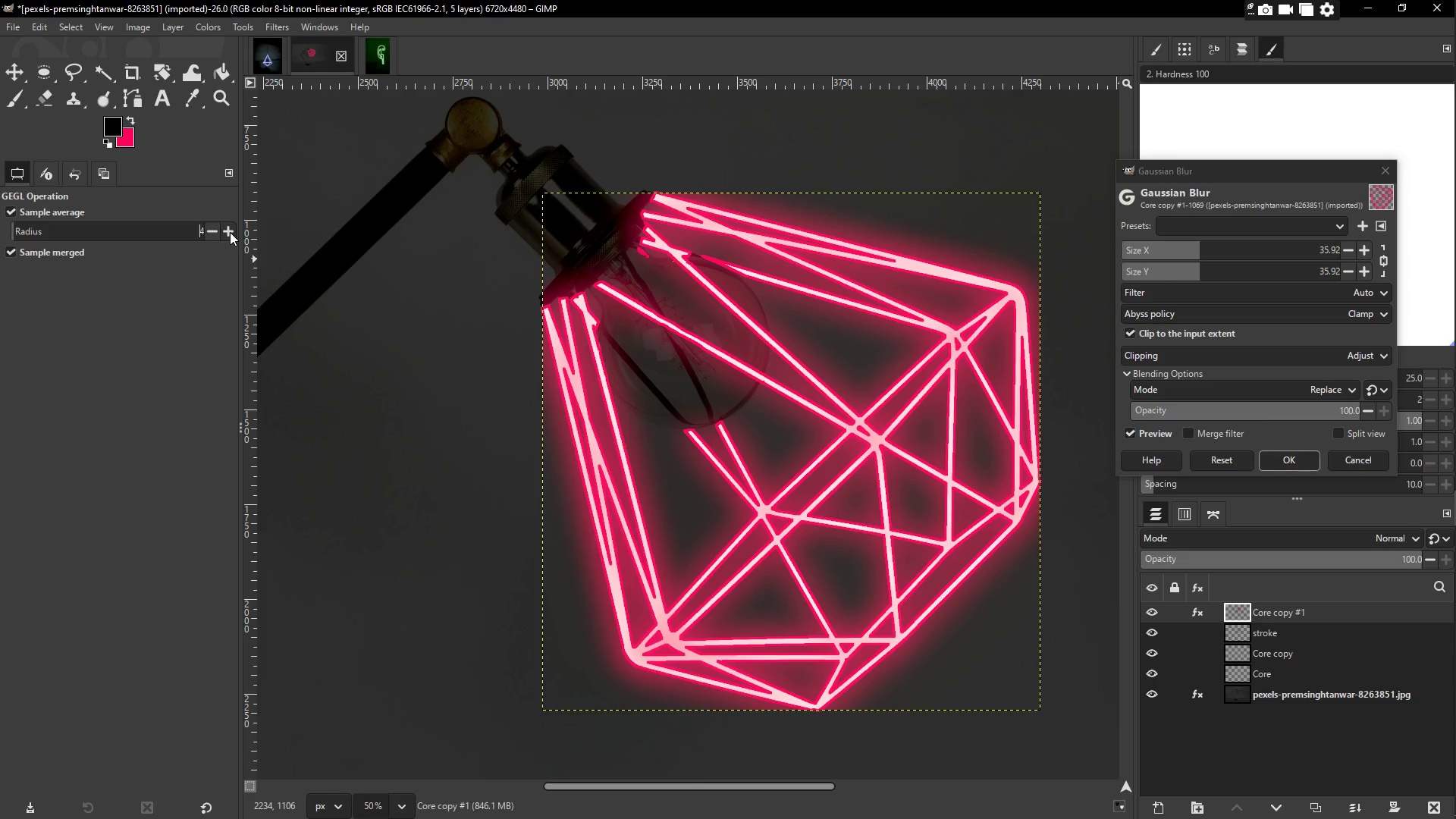 
triple_click([230, 232])
 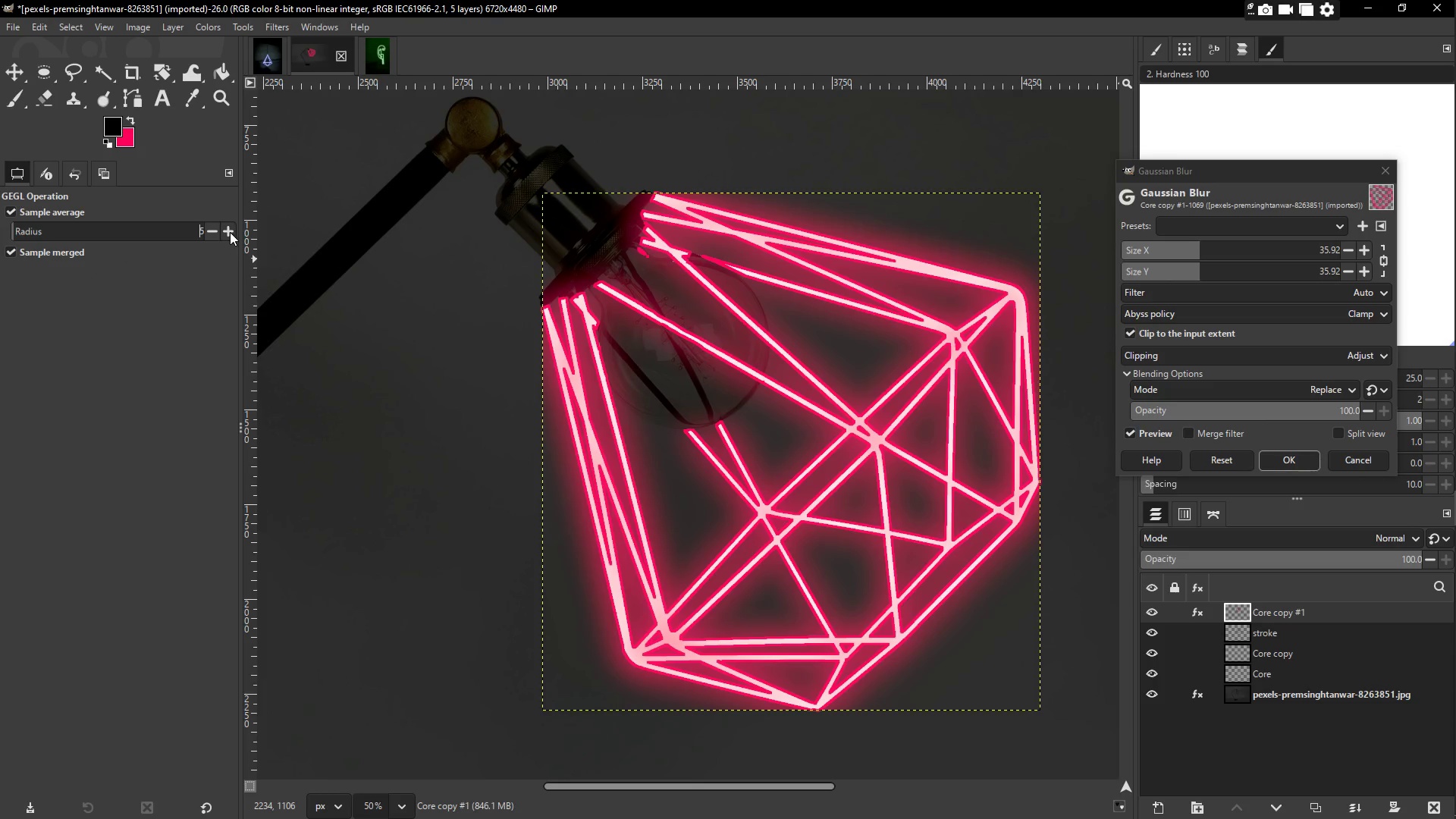 
triple_click([230, 232])
 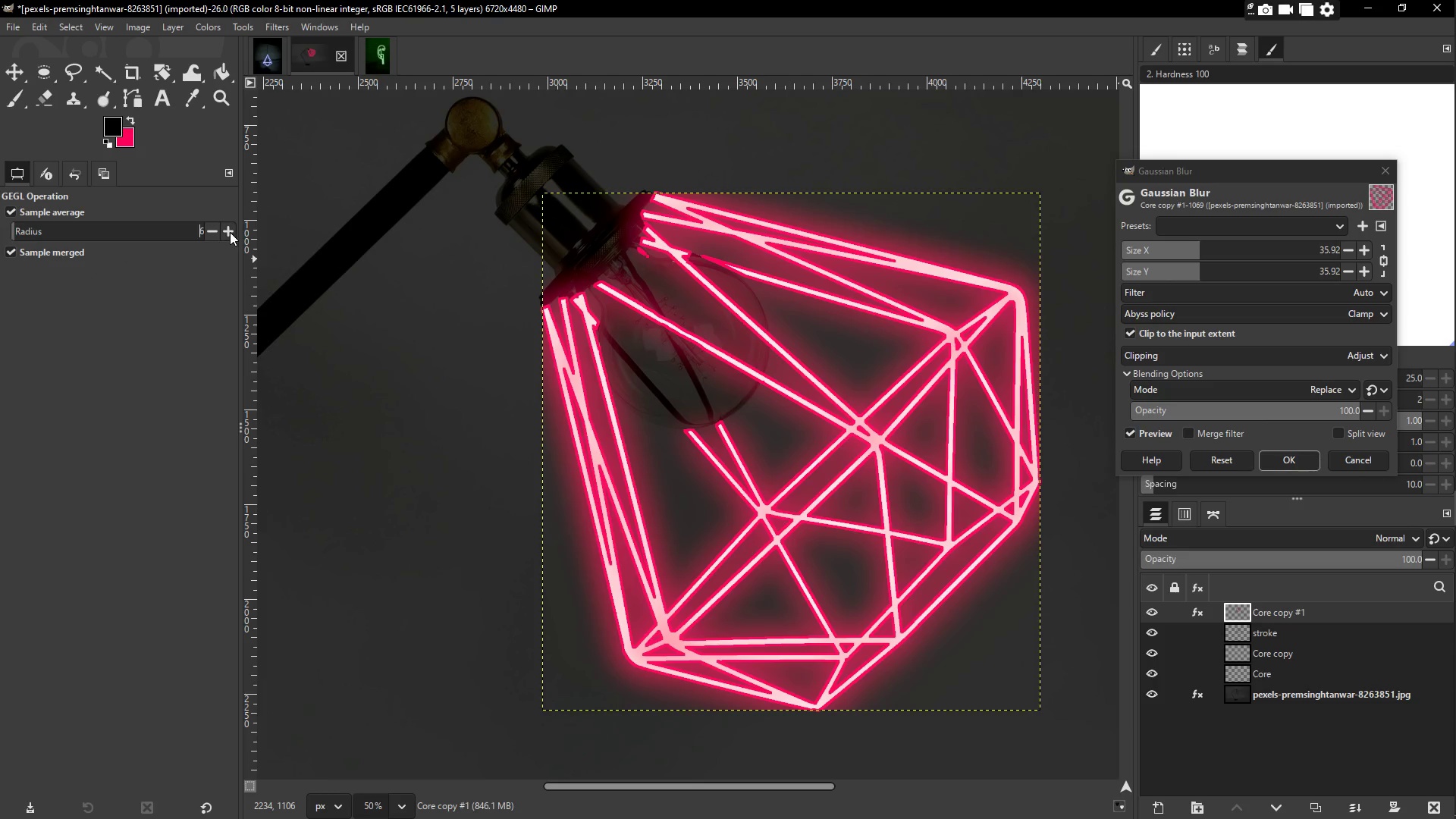 
triple_click([230, 232])
 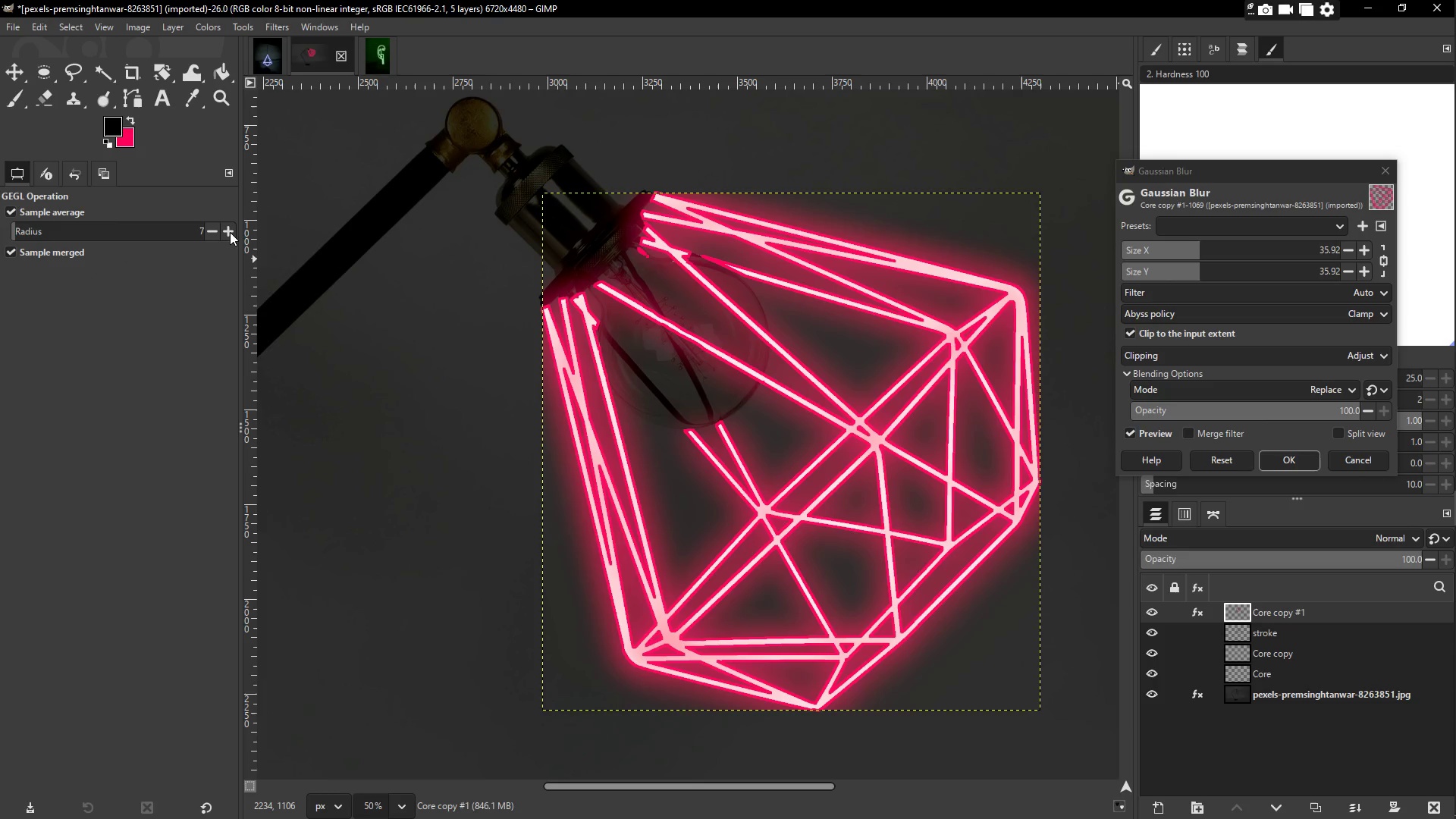 
triple_click([230, 232])
 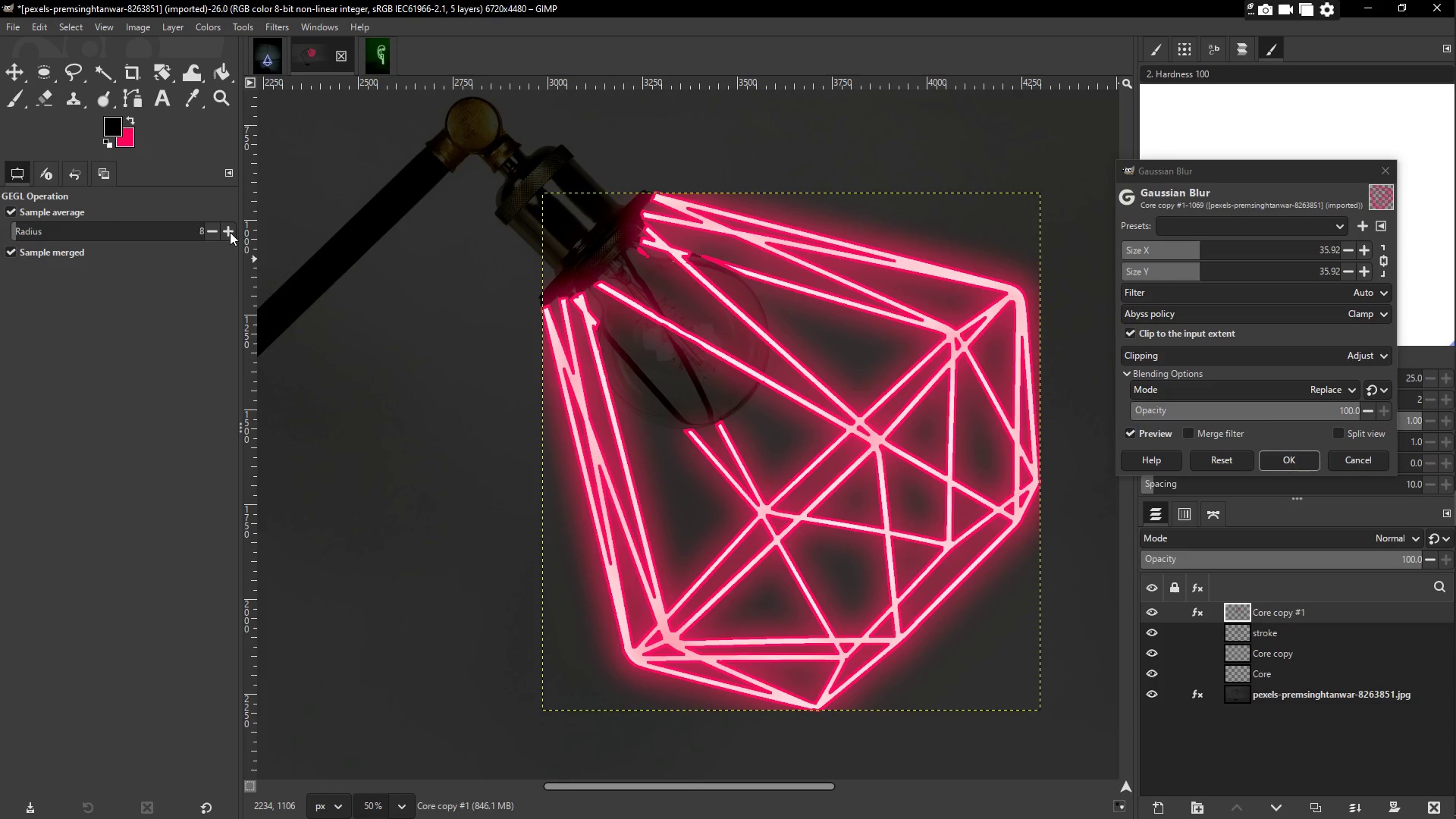 
triple_click([230, 232])
 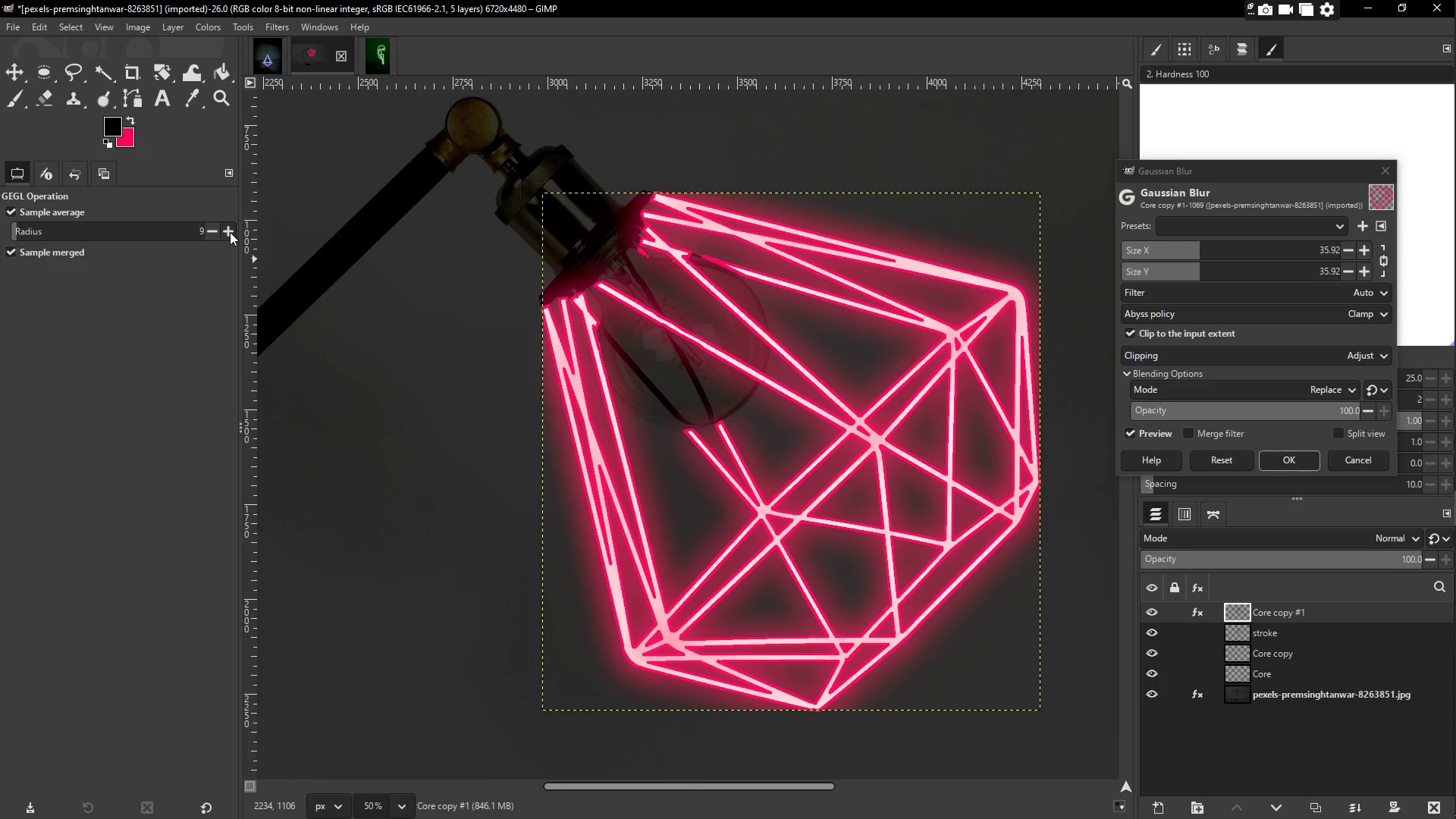 
triple_click([230, 232])
 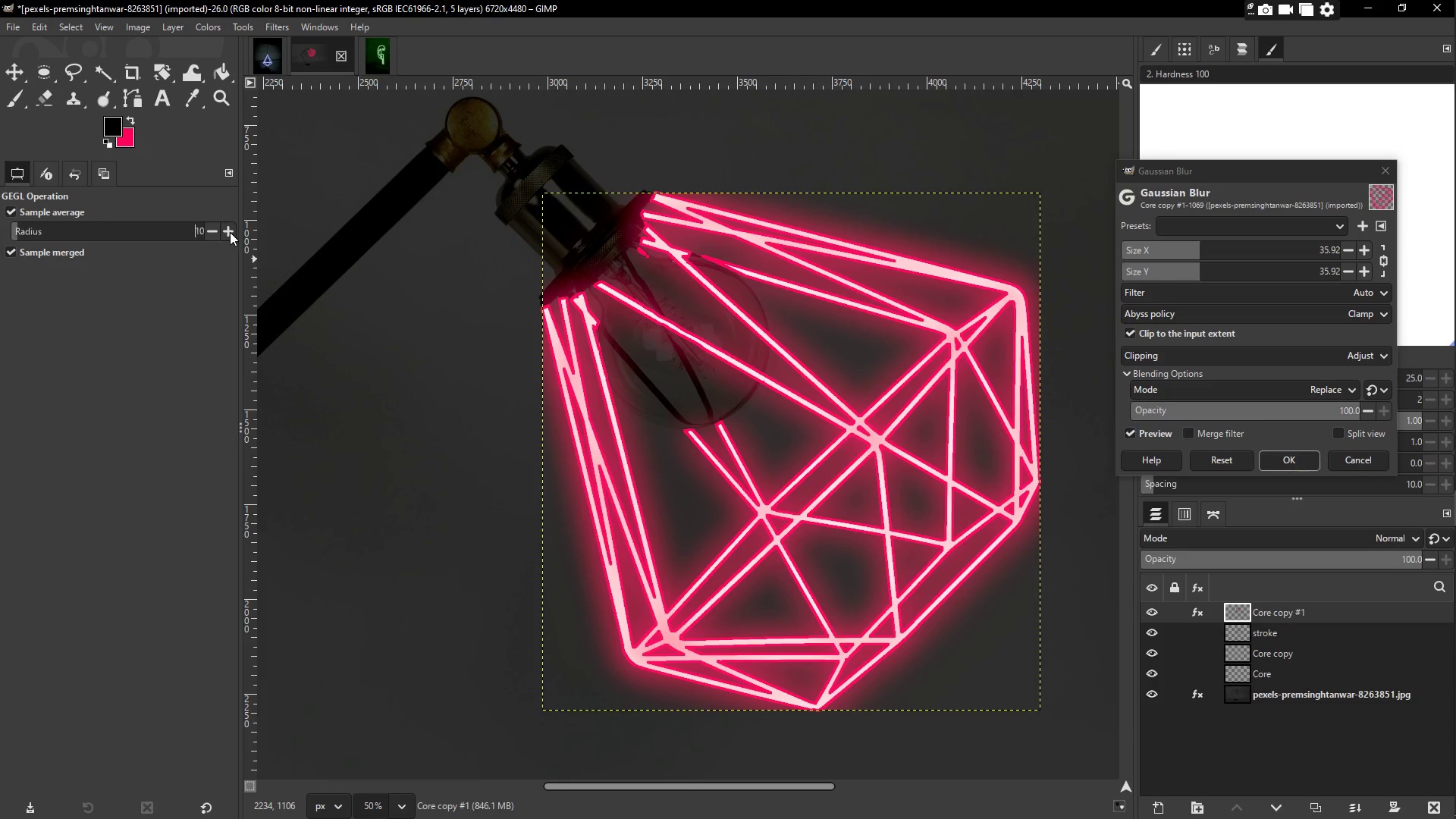 
triple_click([230, 232])
 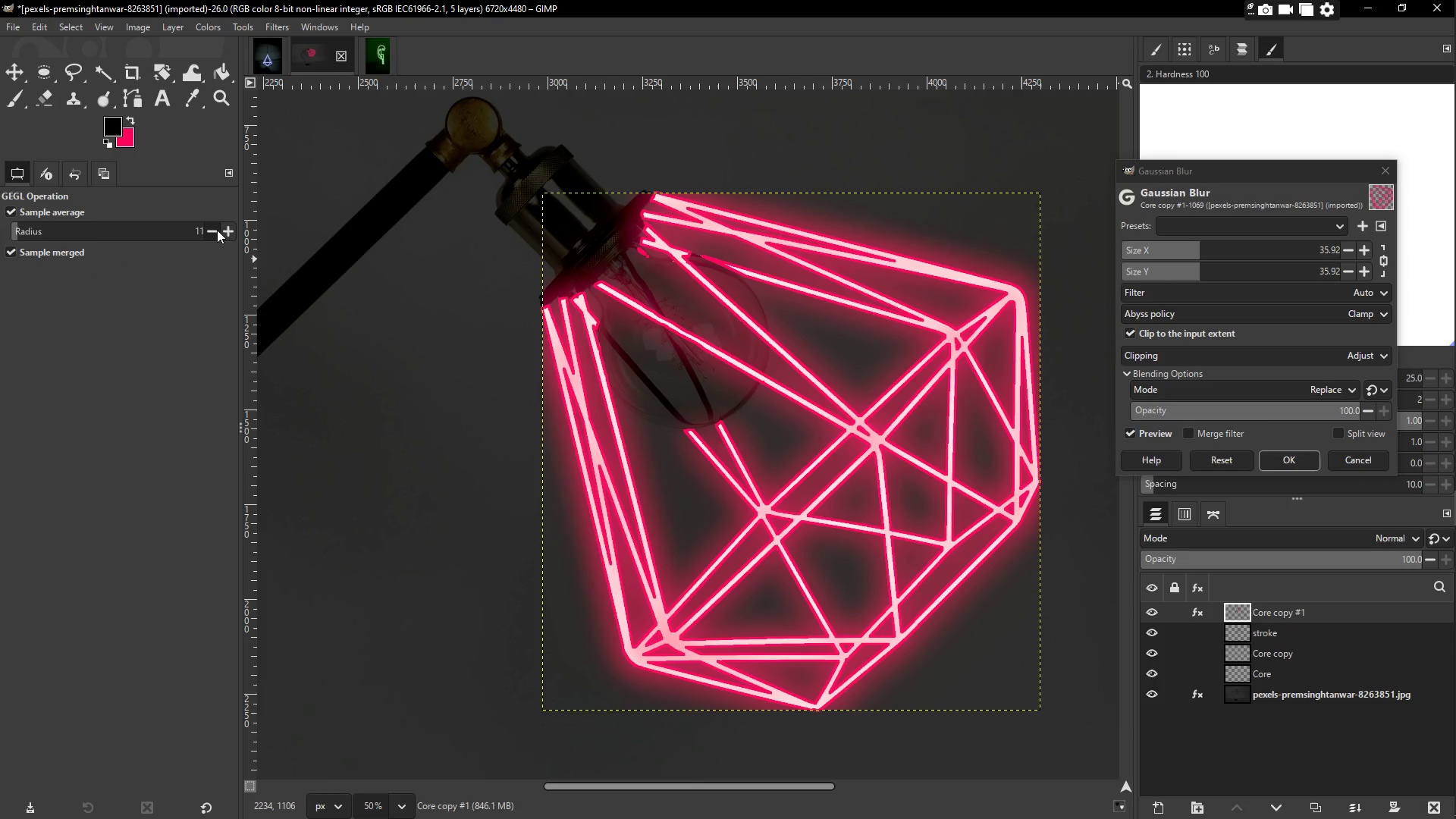 
double_click([212, 229])
 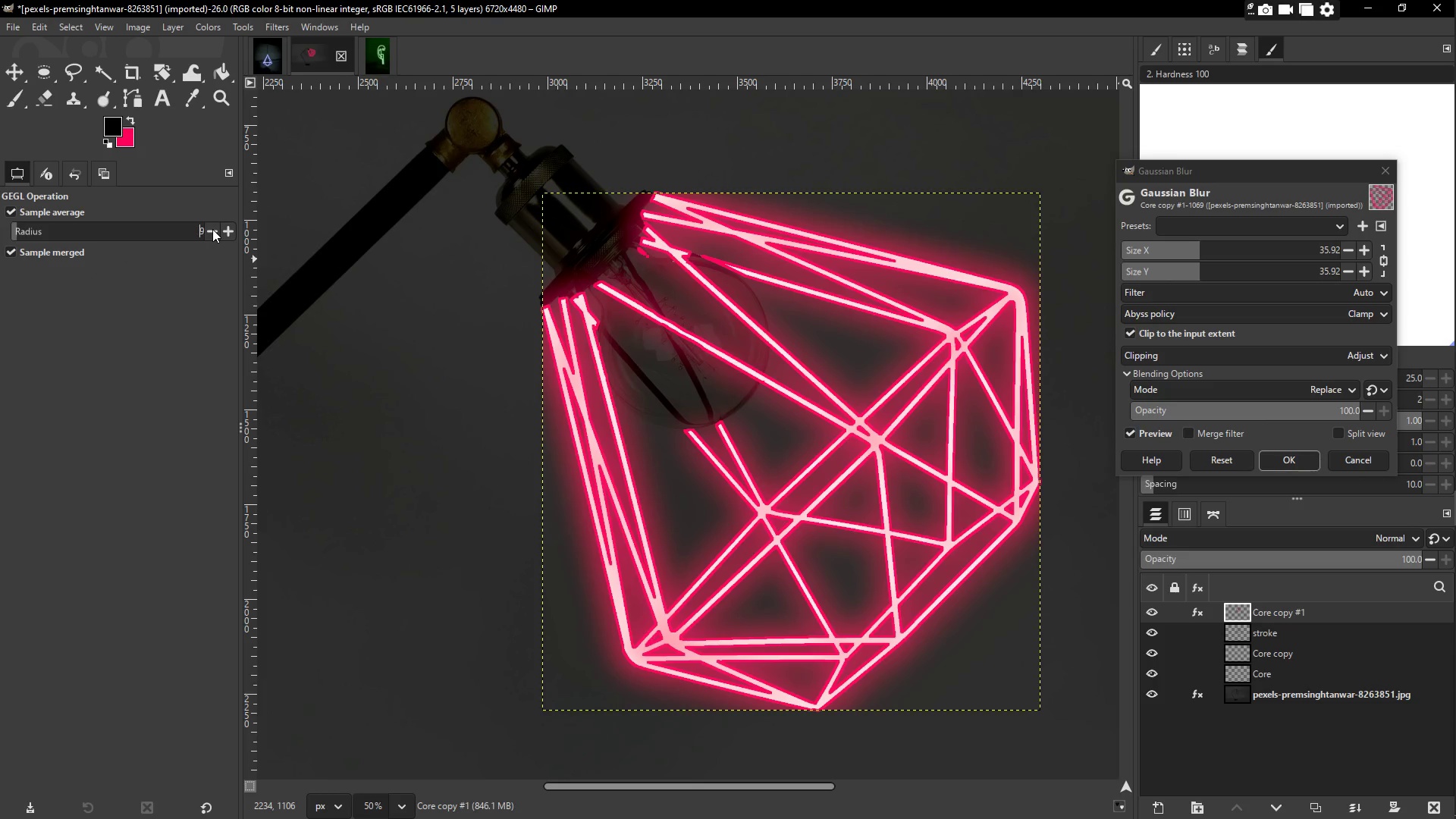 
triple_click([212, 229])
 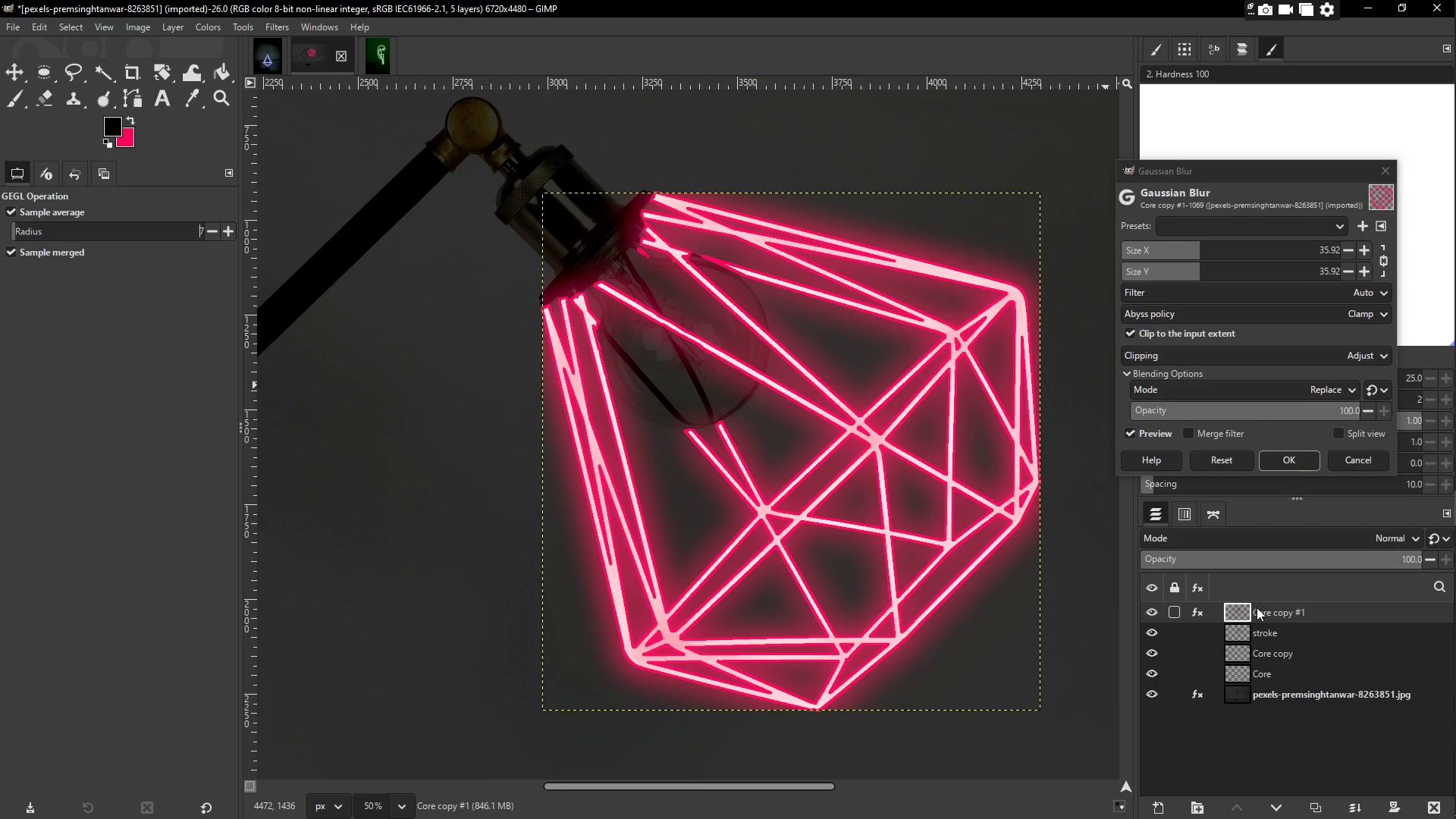 
left_click([1351, 463])
 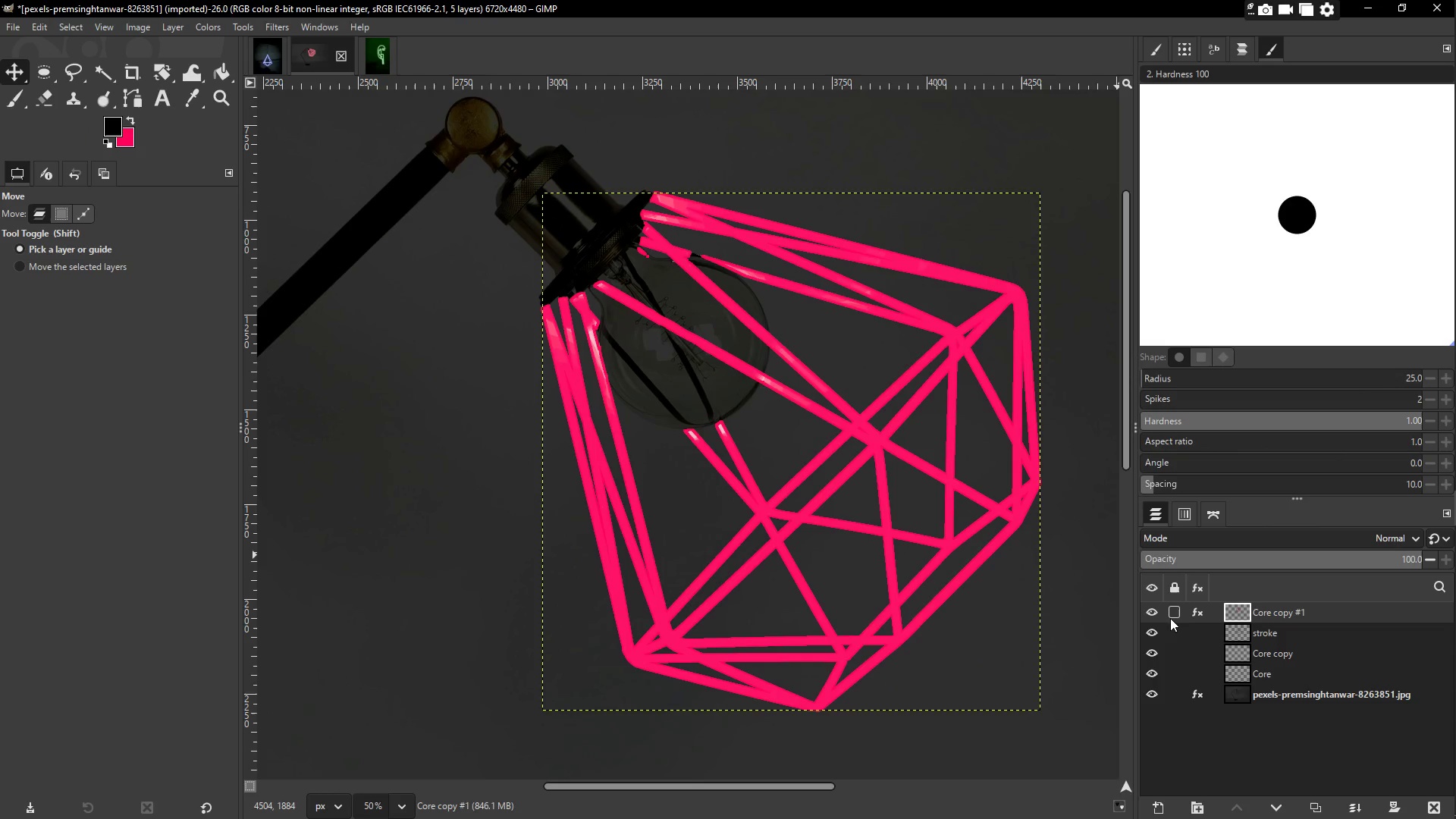 
left_click([1153, 610])
 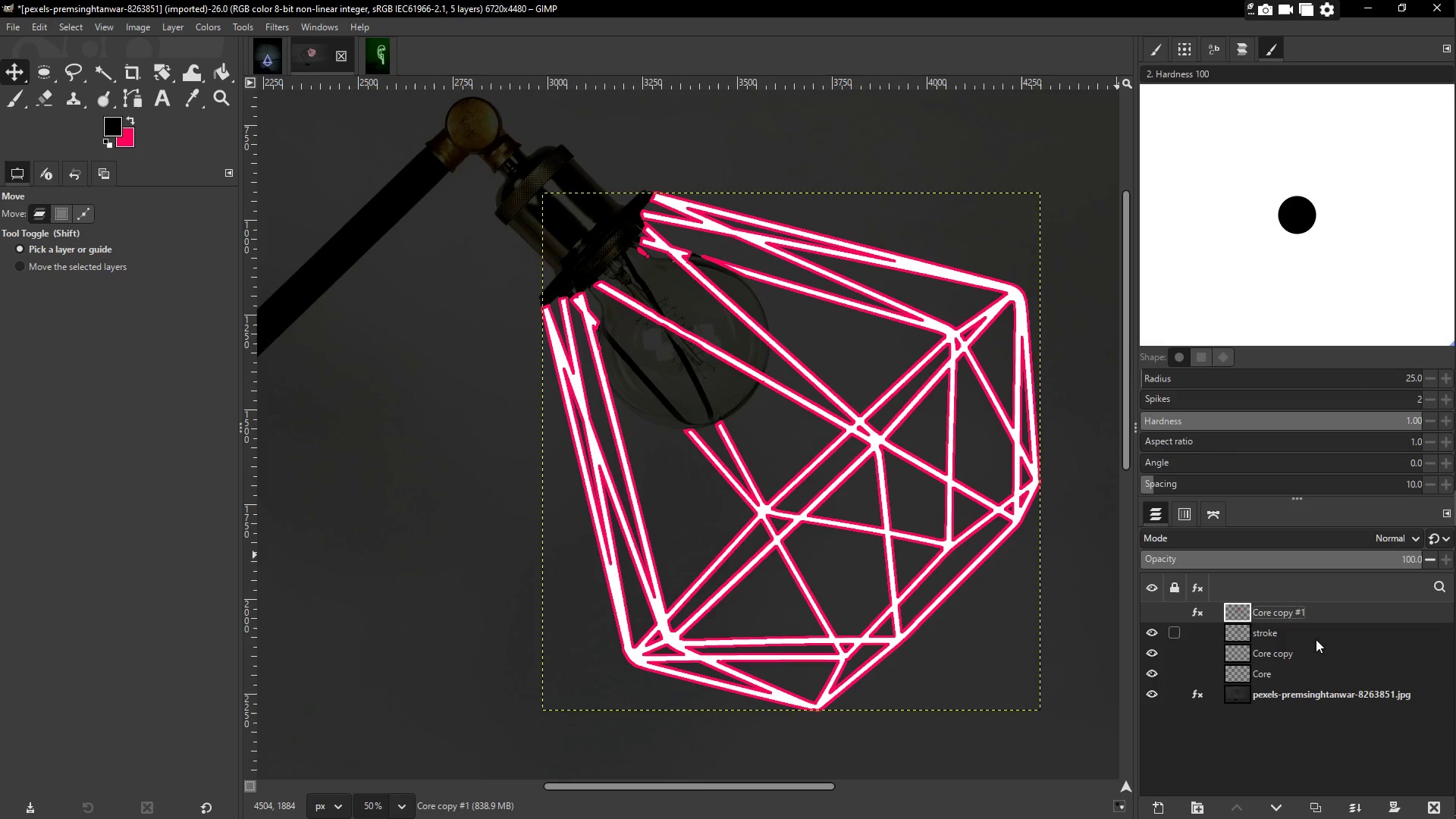 
left_click([1299, 609])
 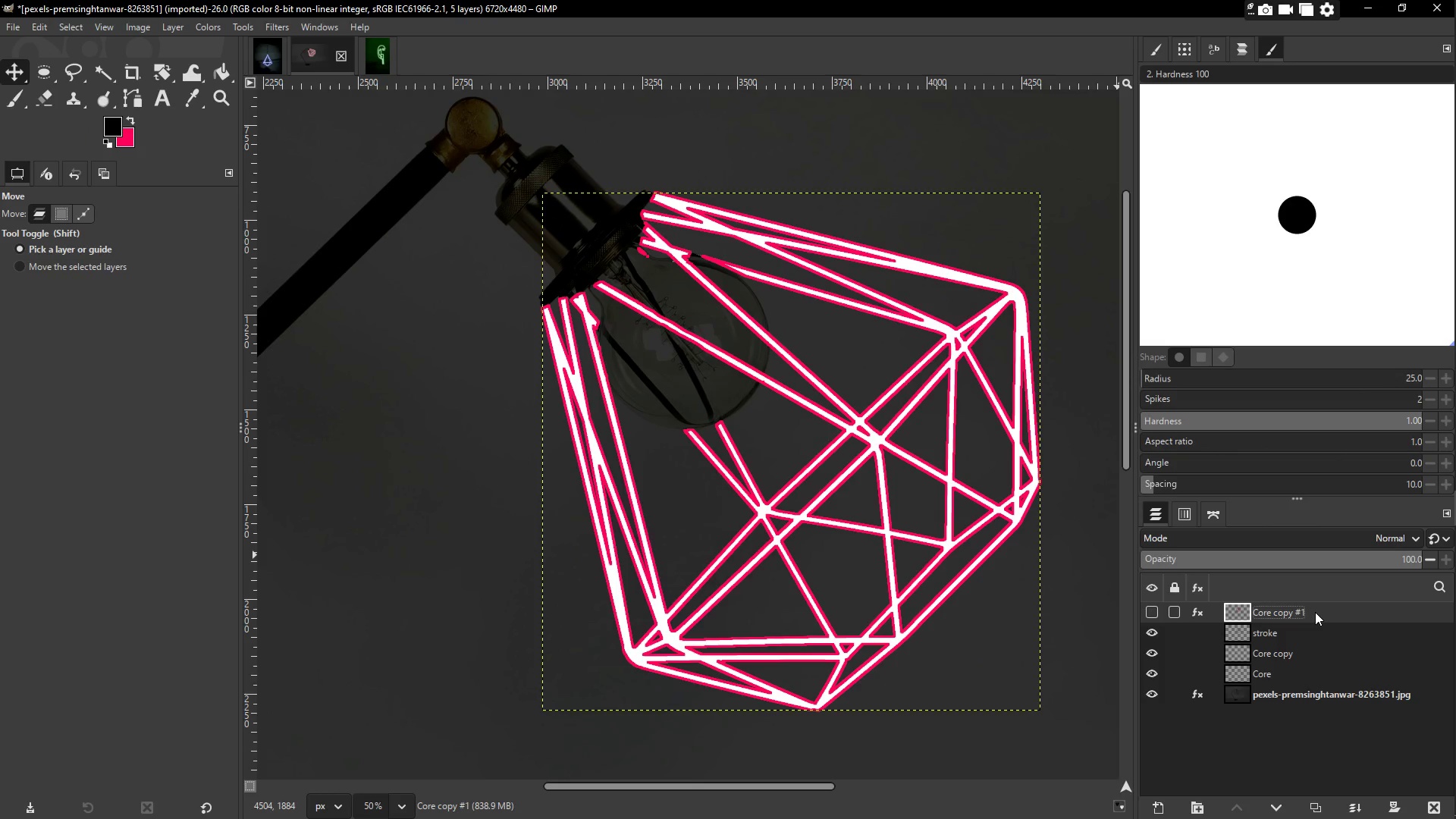 
left_click([1315, 612])
 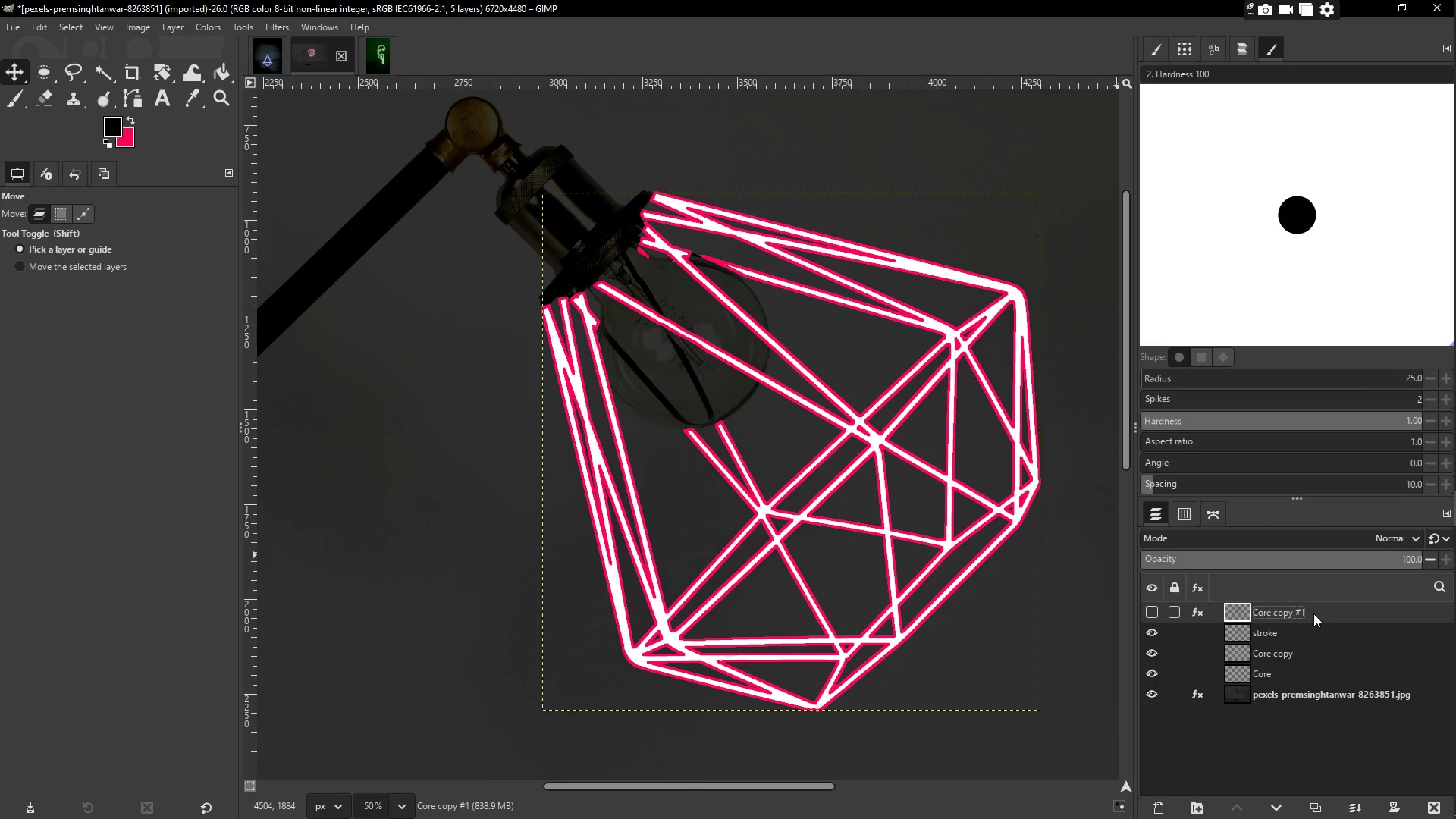 
left_click_drag(start_coordinate=[1313, 613], to_coordinate=[1320, 669])
 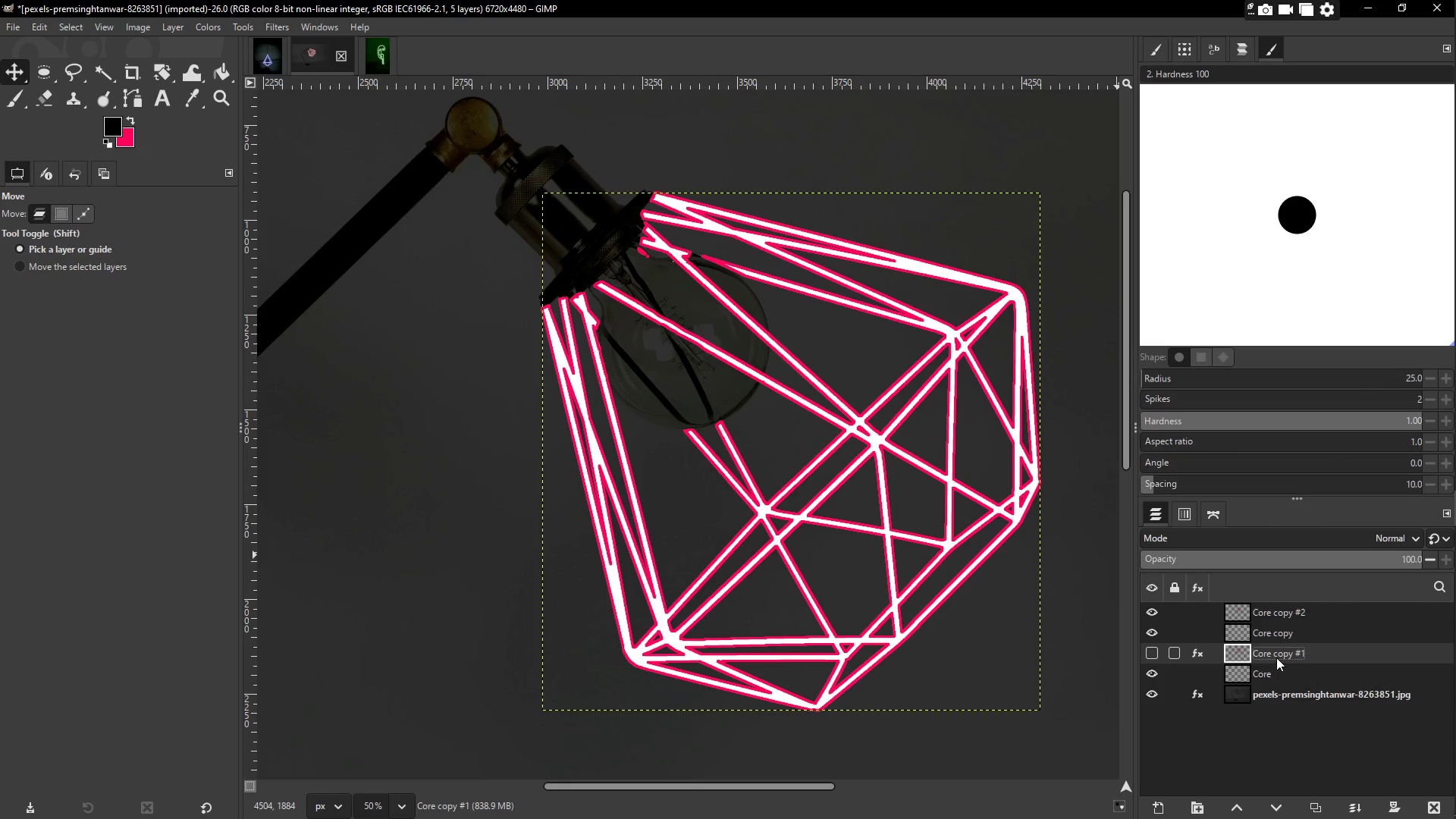 
left_click([1276, 657])
 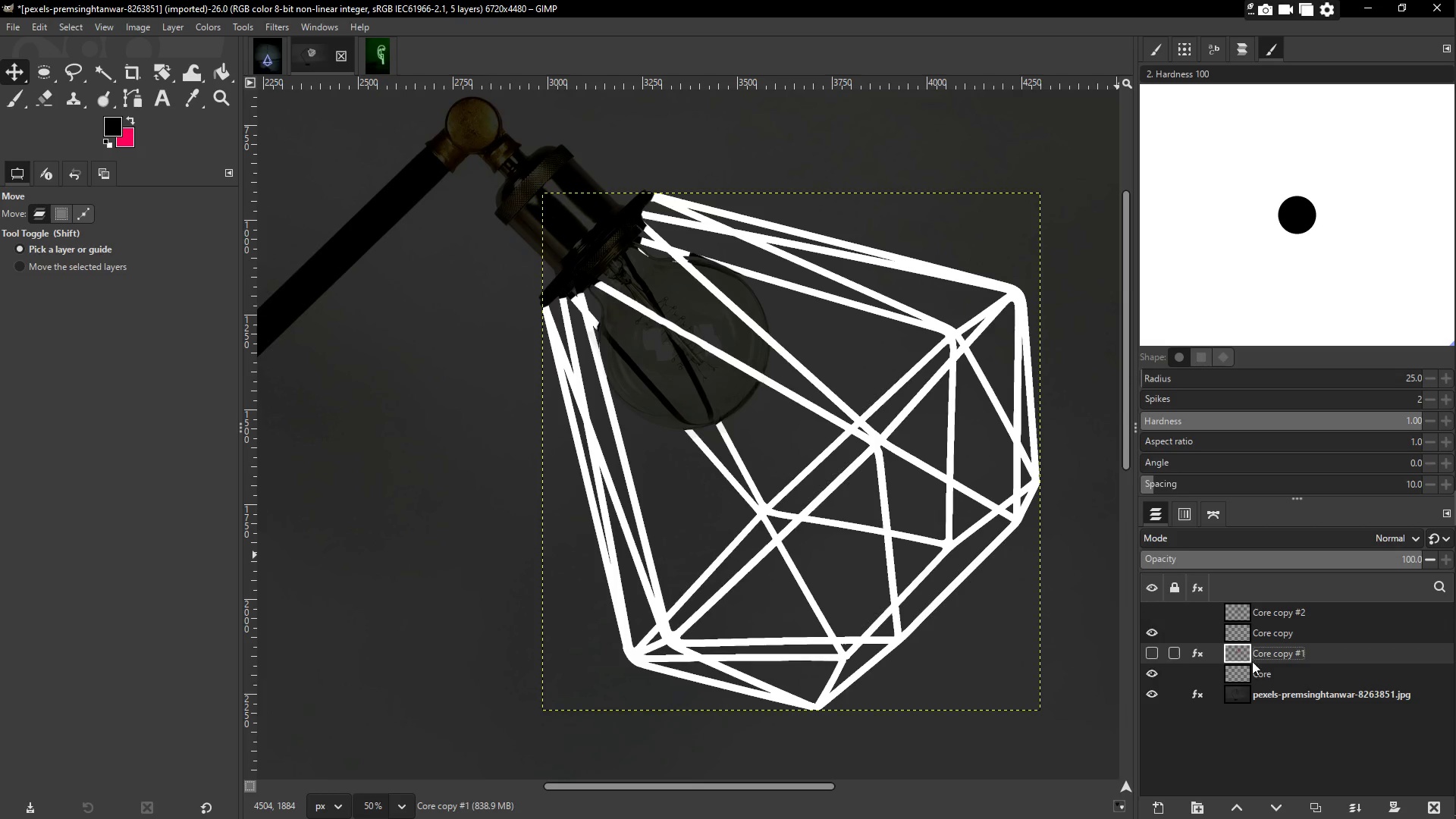 
left_click([1149, 678])
 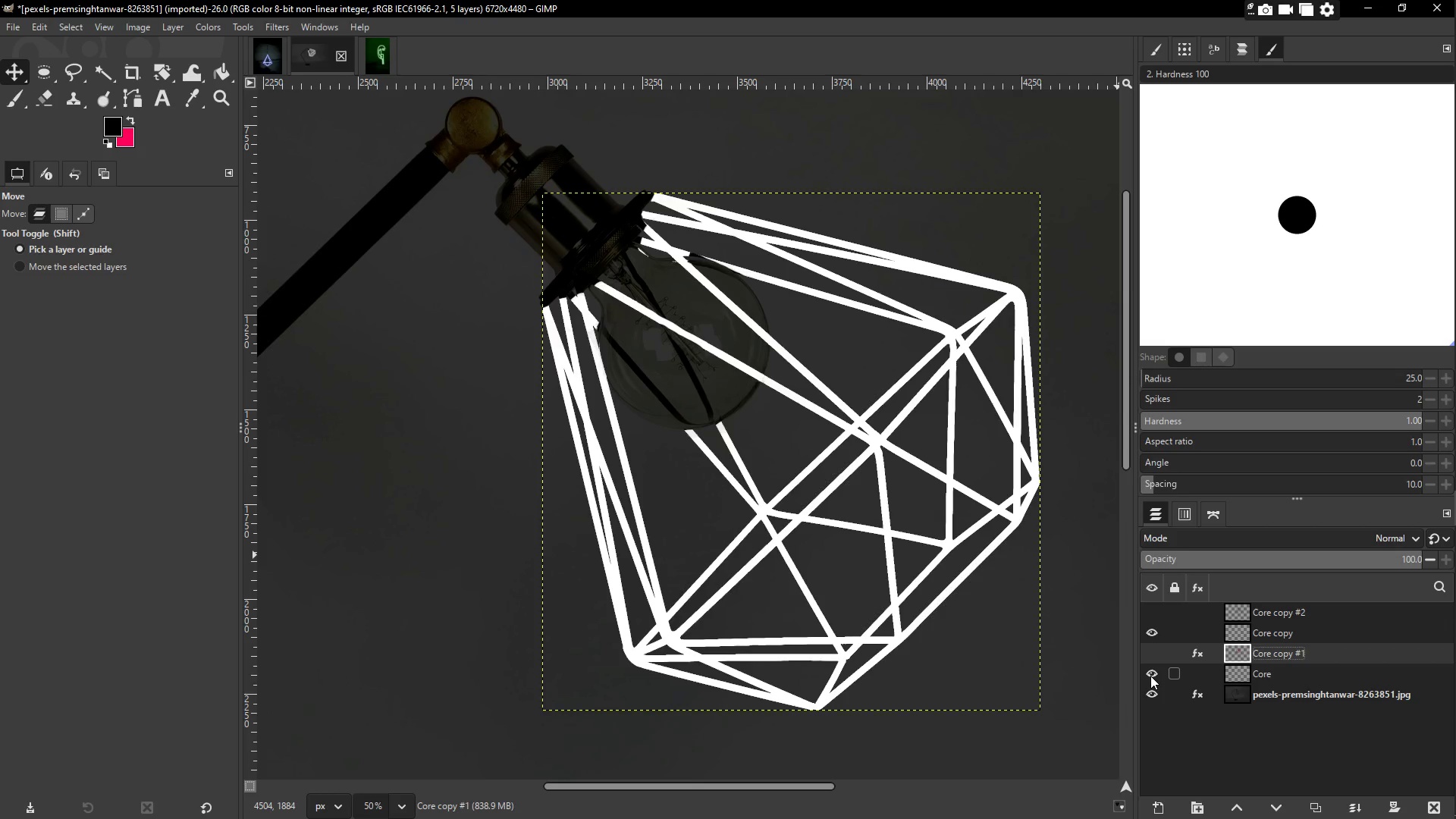 
double_click([1150, 676])
 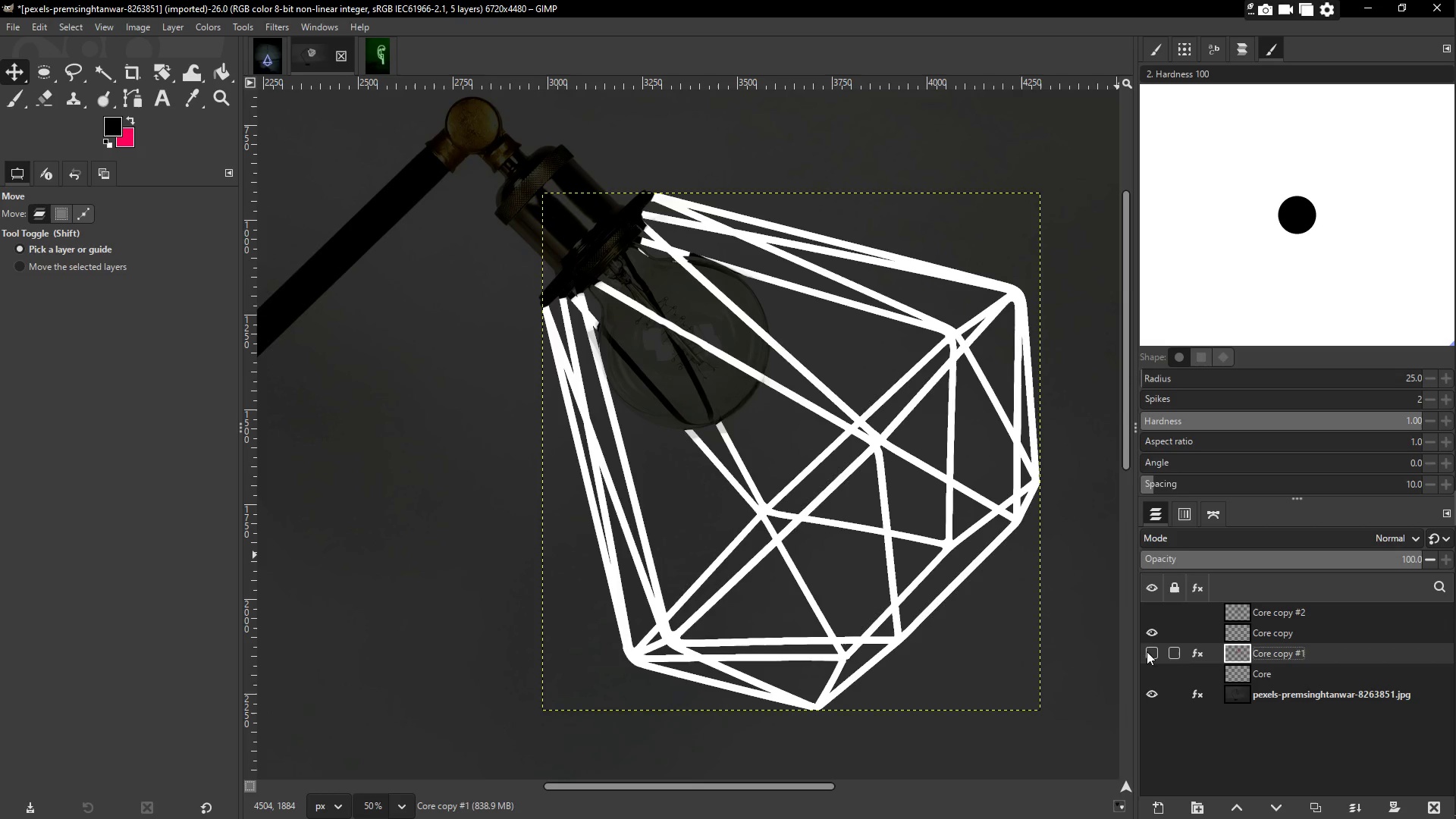 
left_click([1147, 633])
 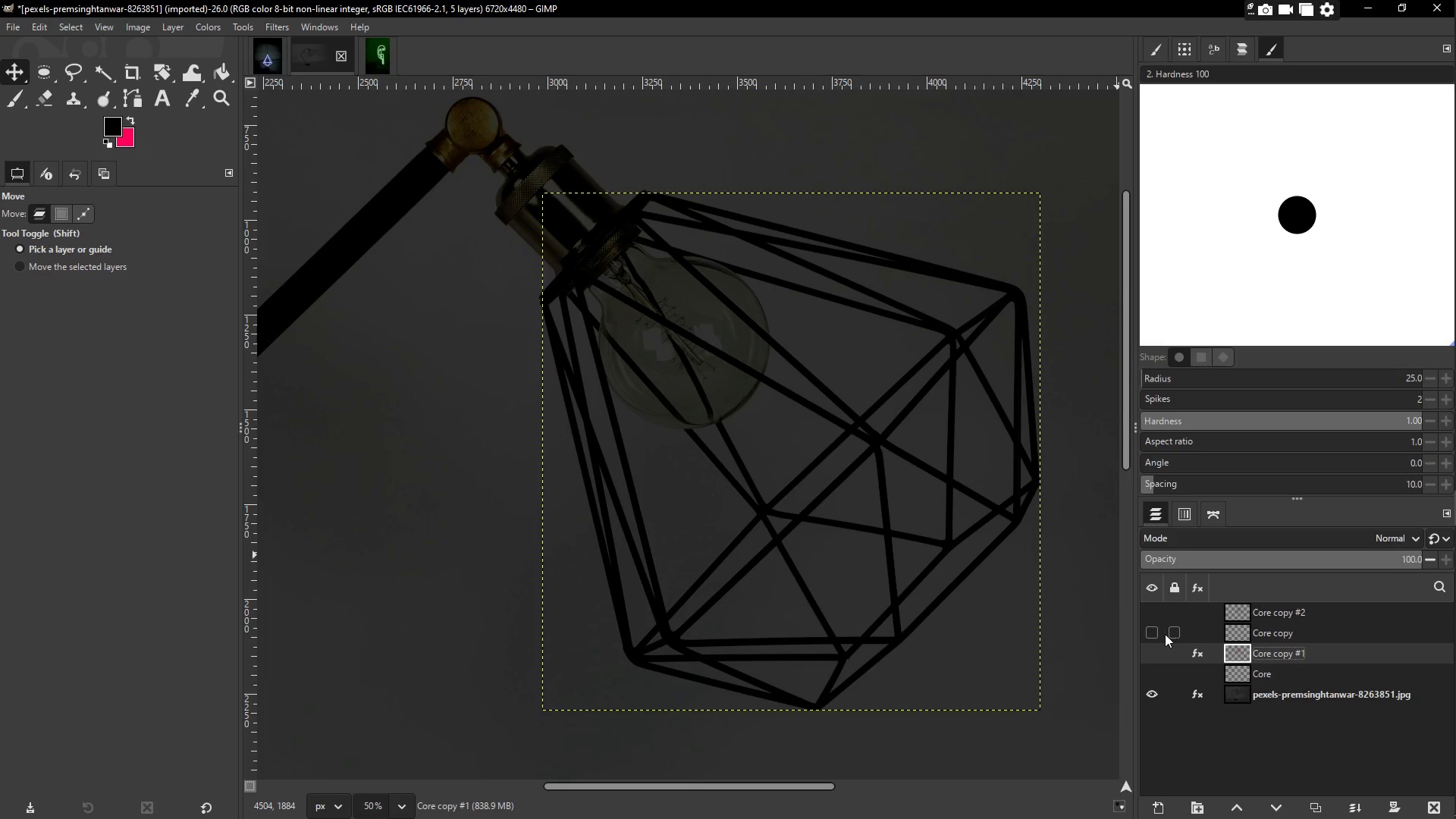 
left_click([1158, 631])
 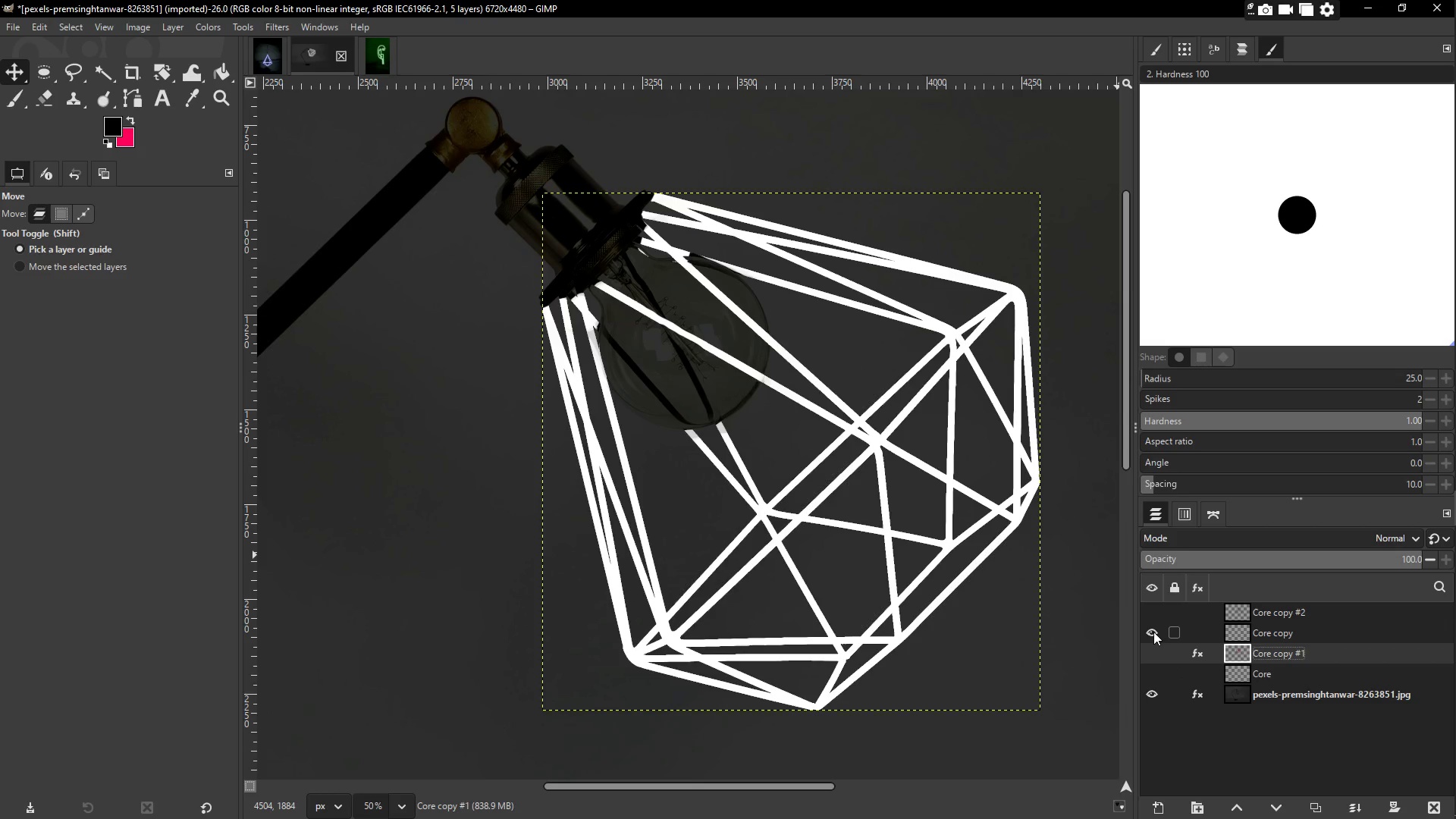 
left_click([1153, 632])
 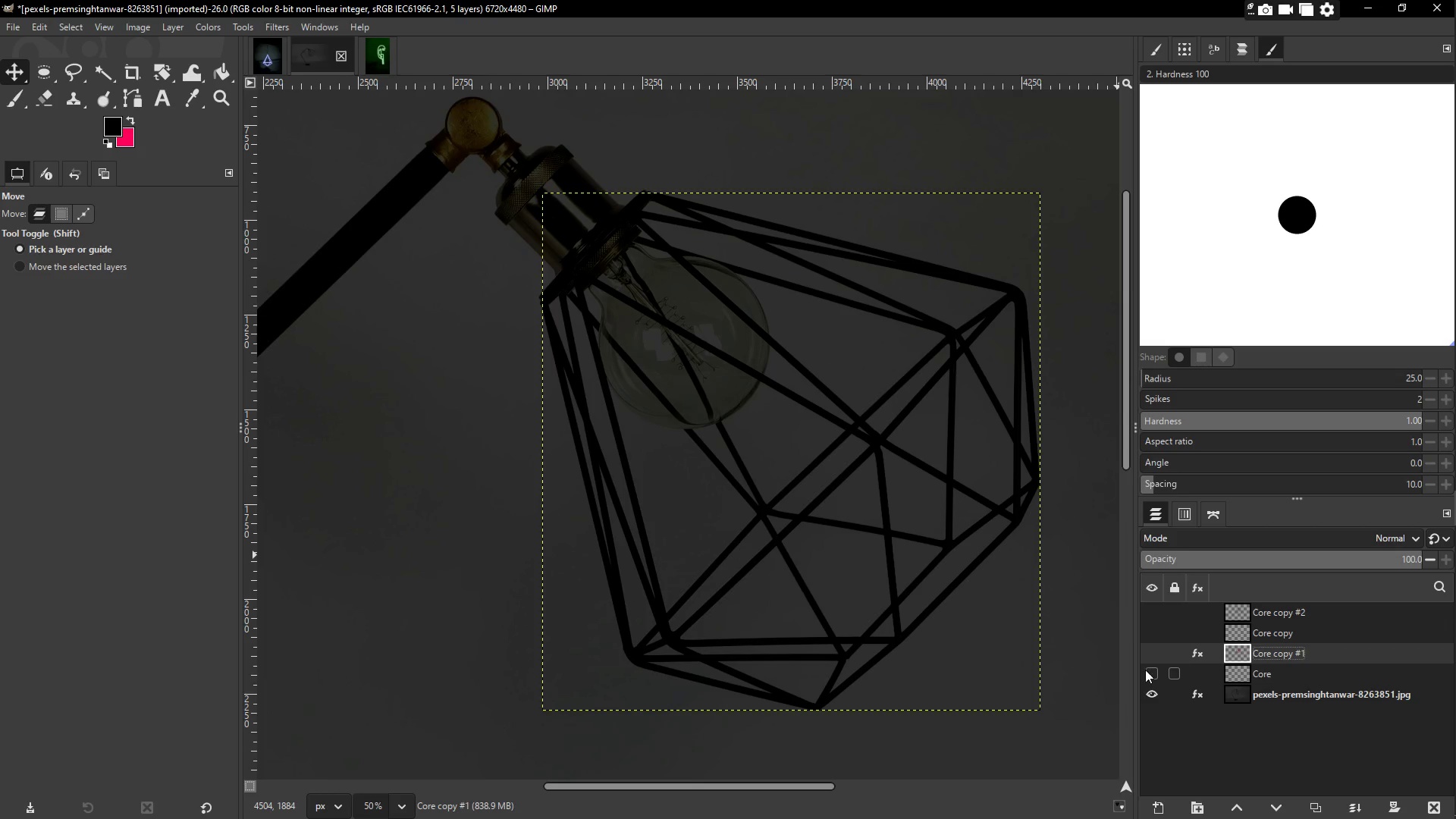 
left_click([1149, 670])
 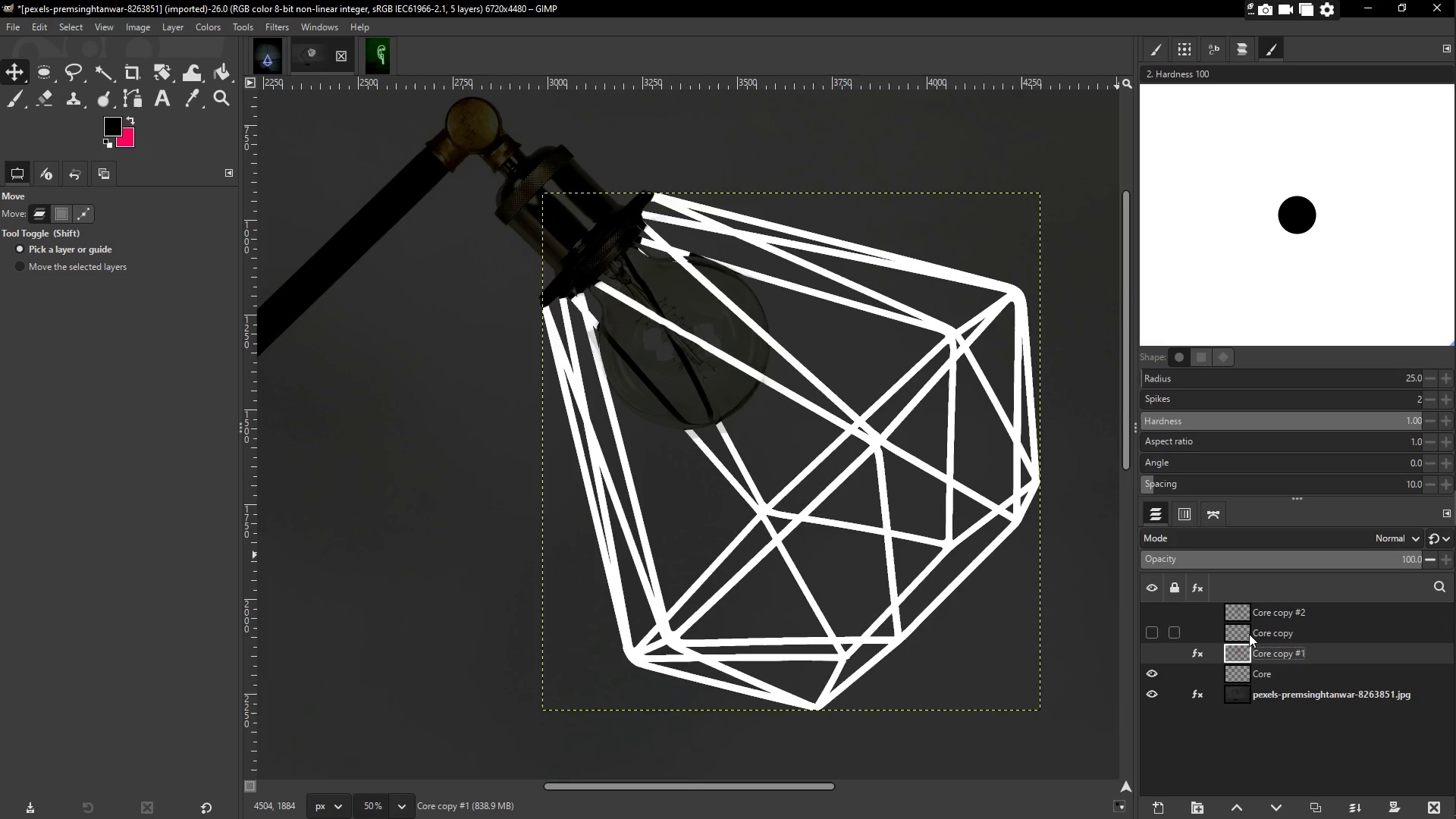 
left_click([1153, 635])
 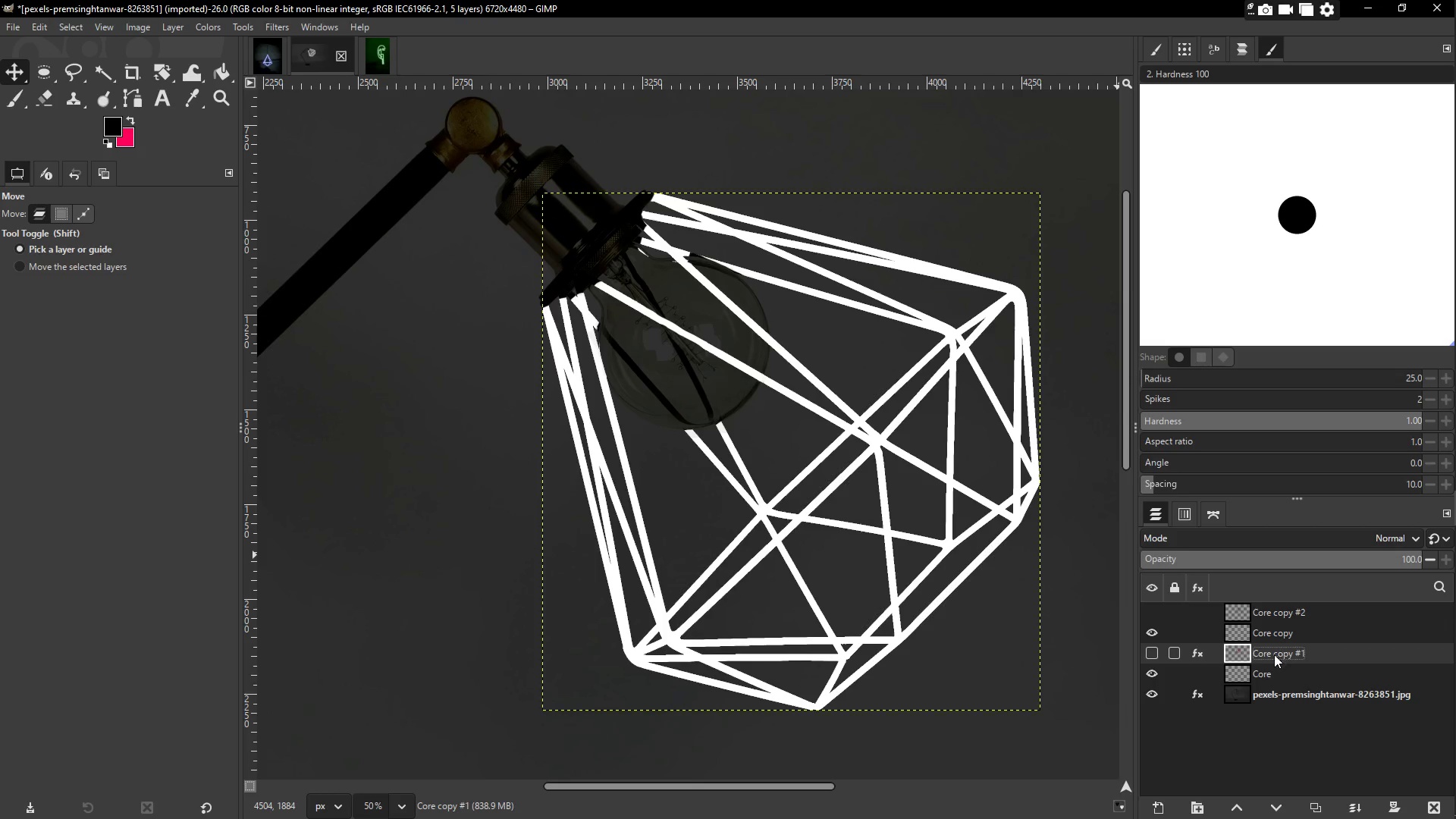 
left_click([1287, 652])
 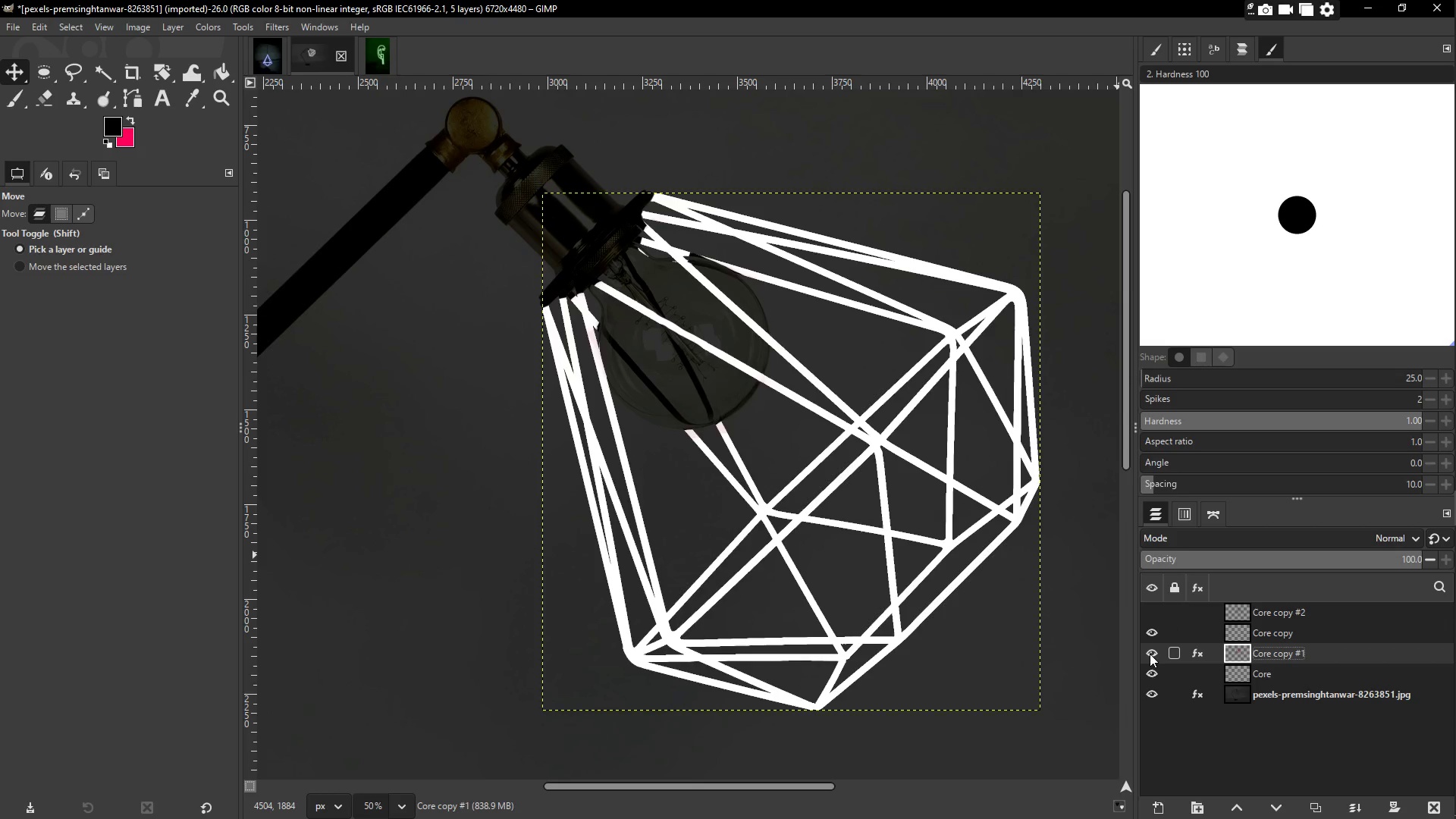 
left_click([1150, 654])
 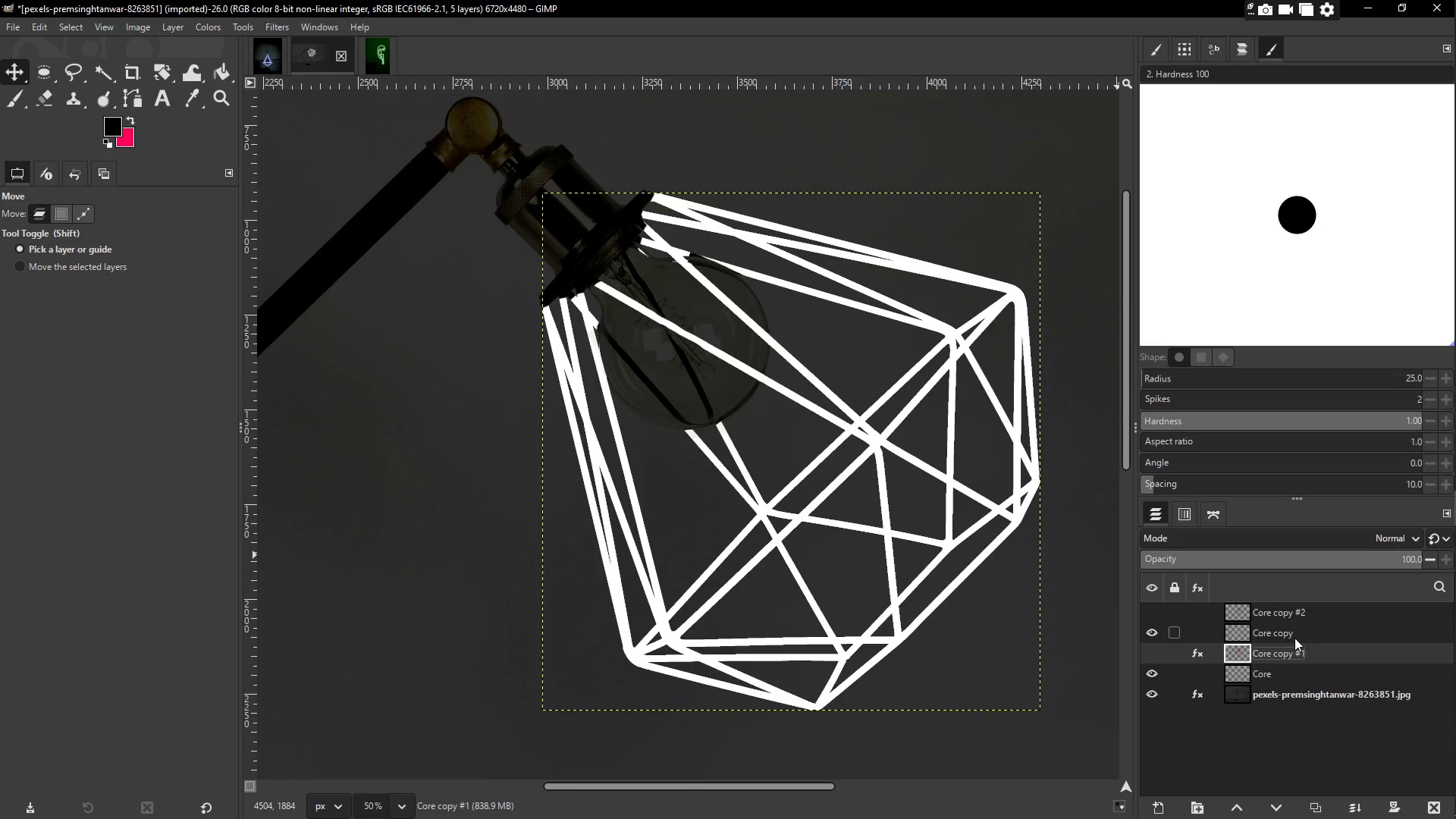 
left_click([1263, 655])
 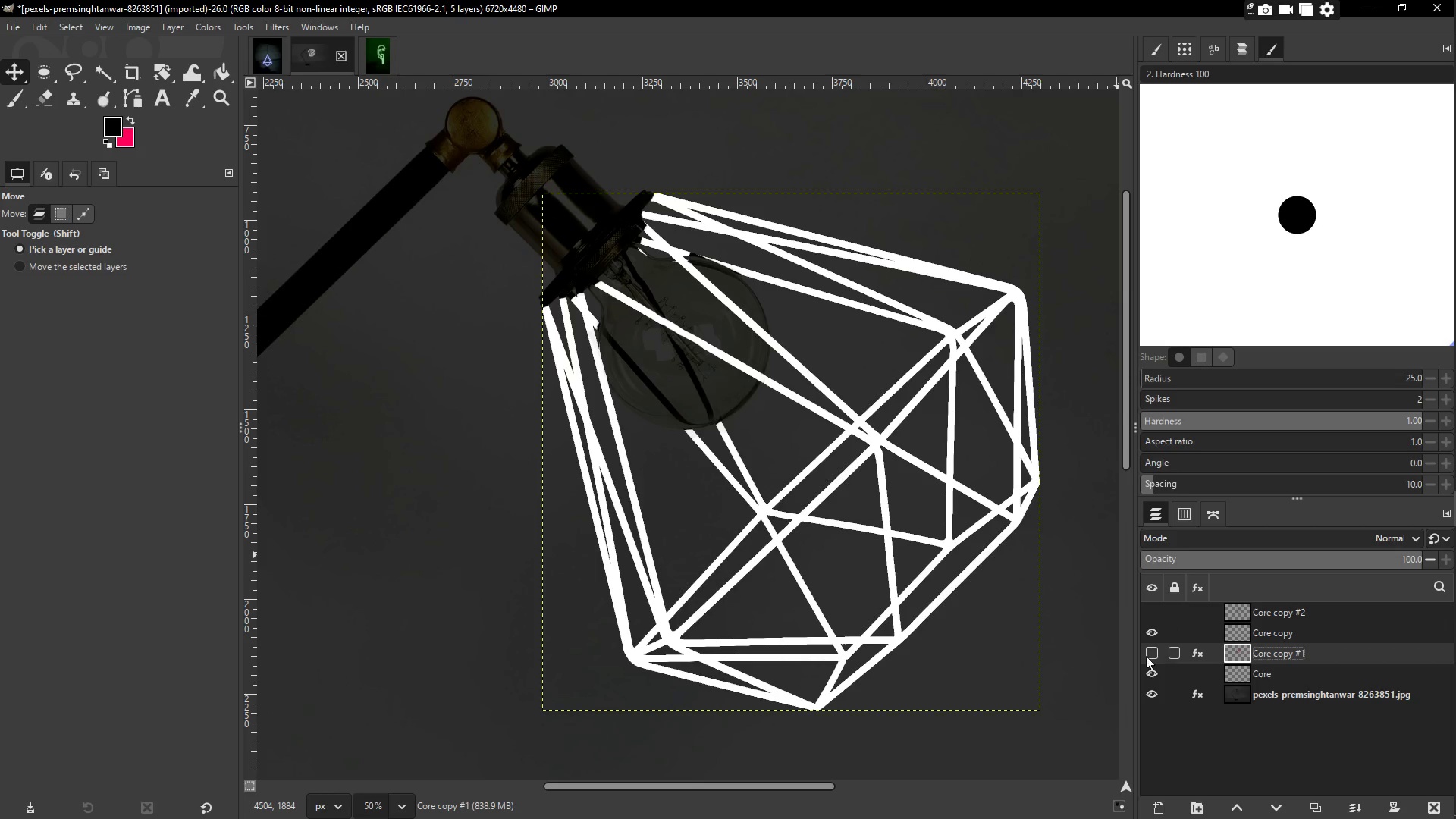 
left_click([1145, 655])
 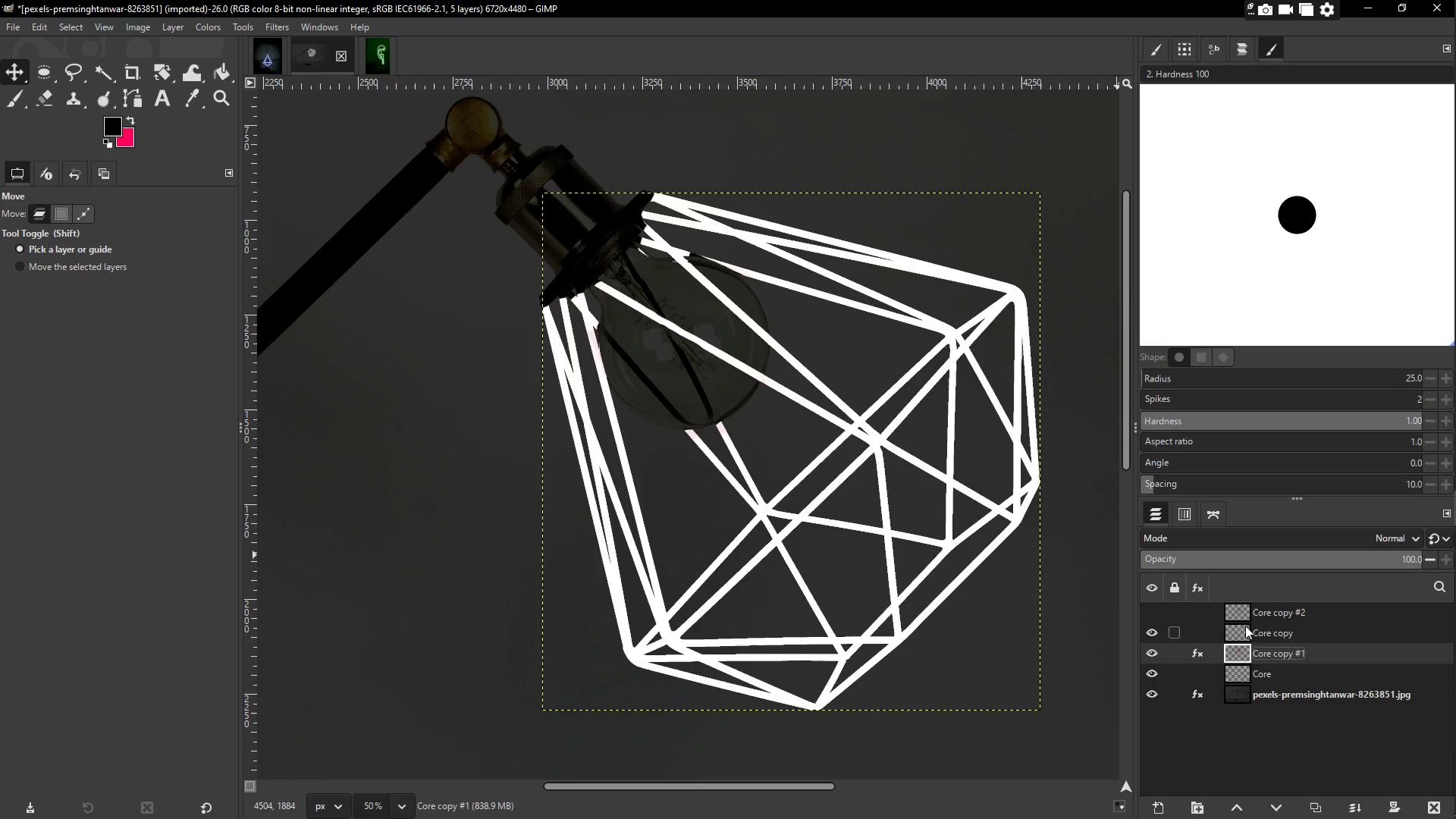 
left_click([1159, 613])
 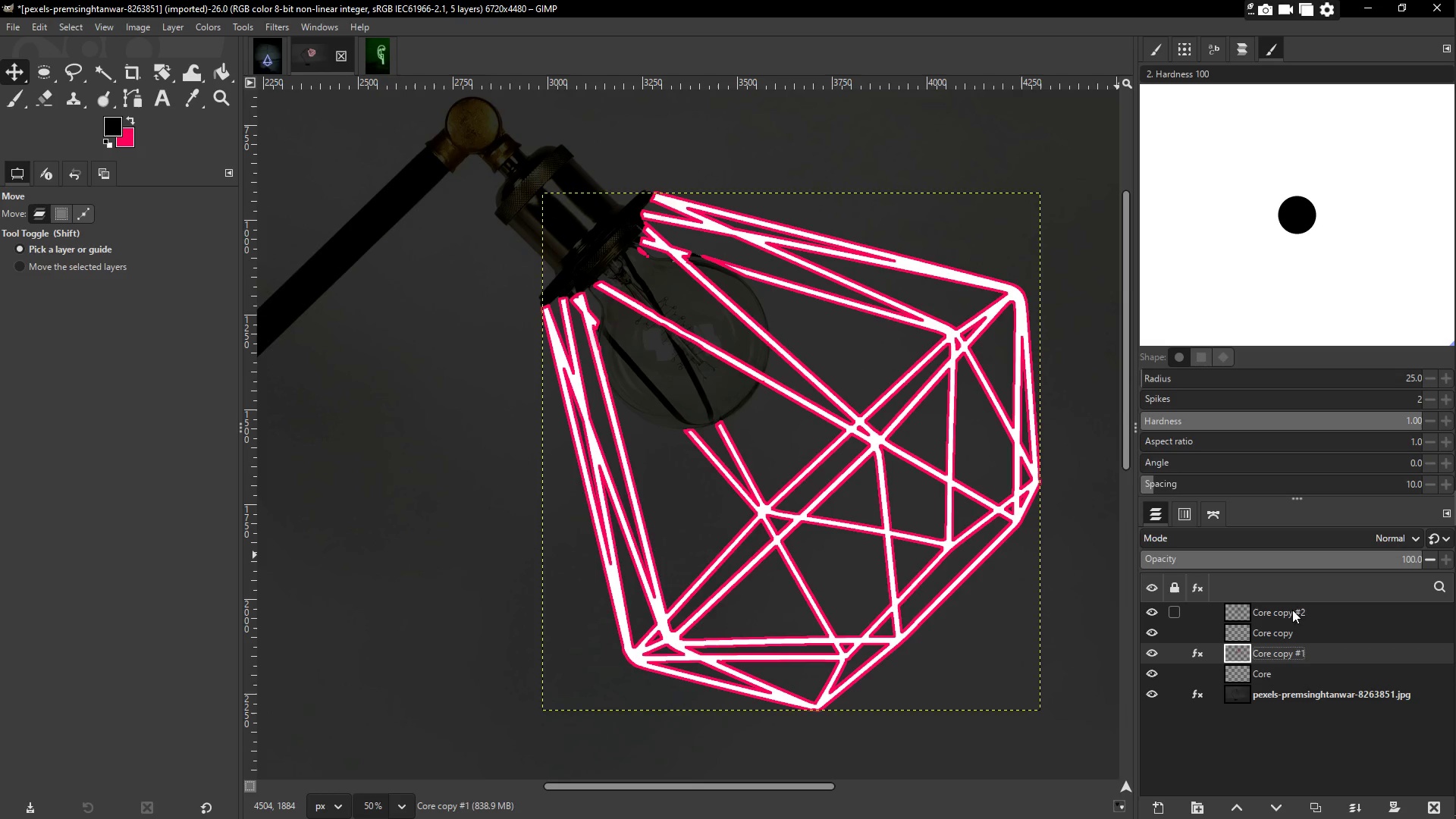 
double_click([1285, 613])
 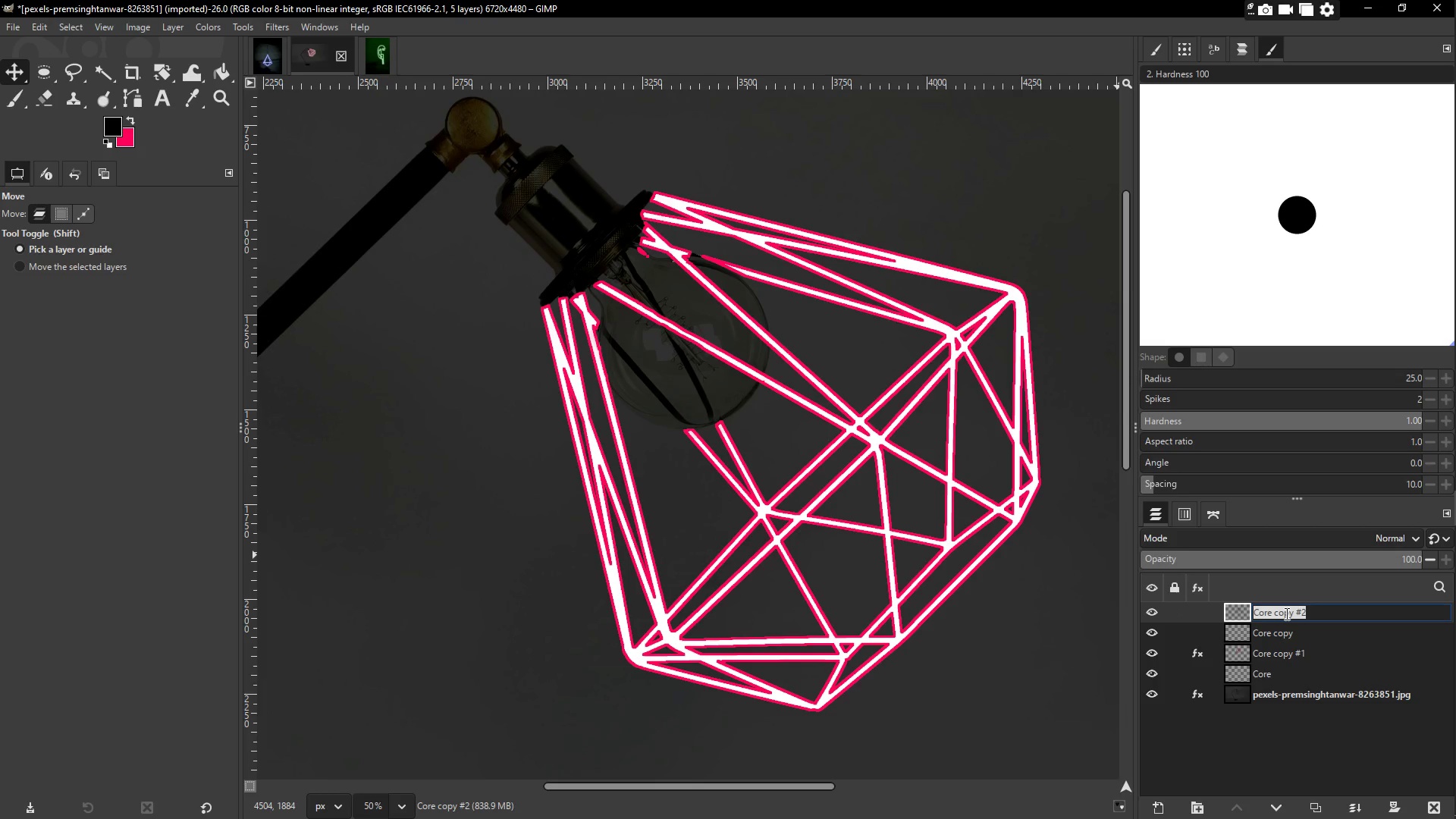 
type(sto)
key(Backspace)
type(roke)
 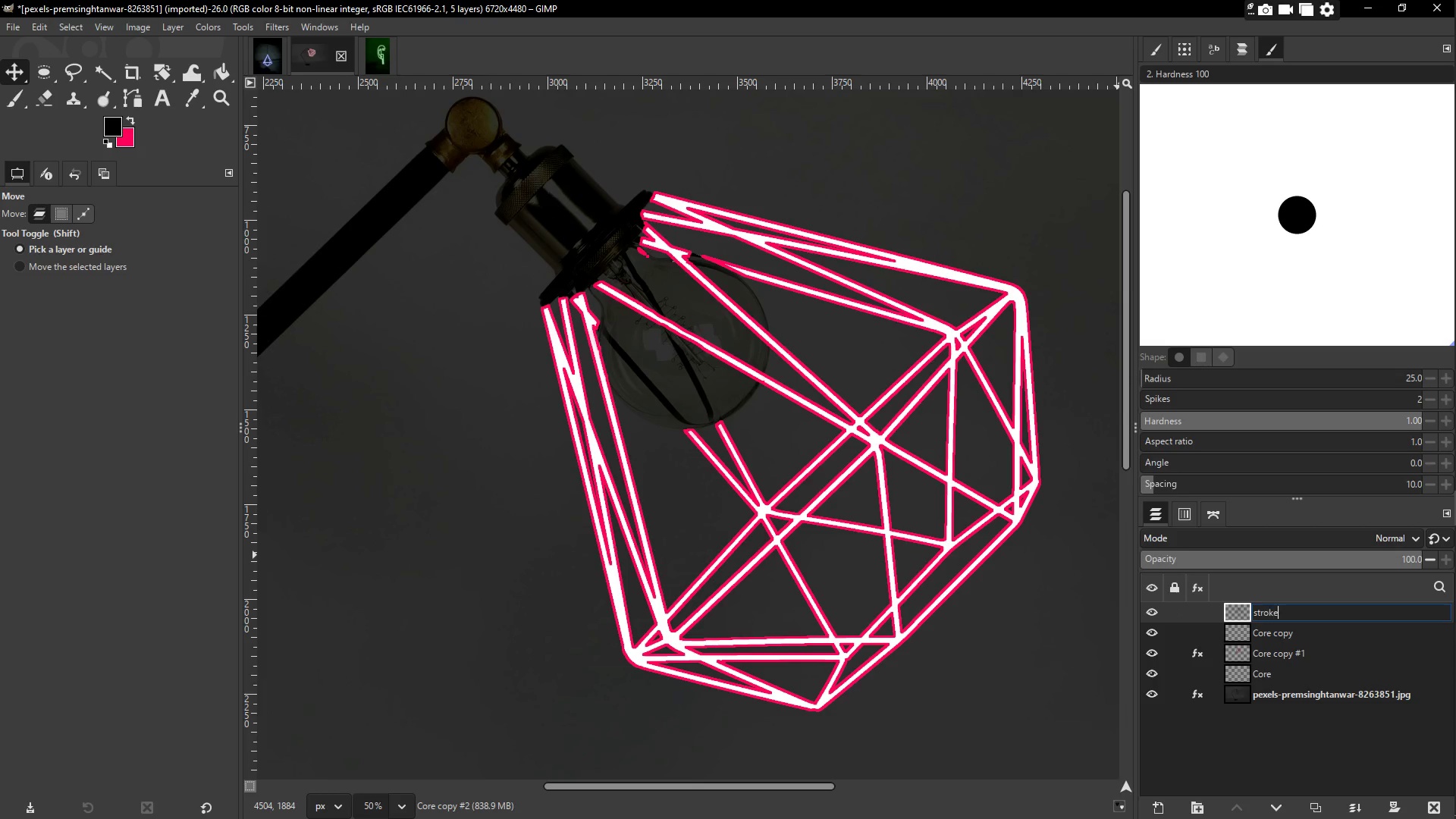 
key(Enter)
 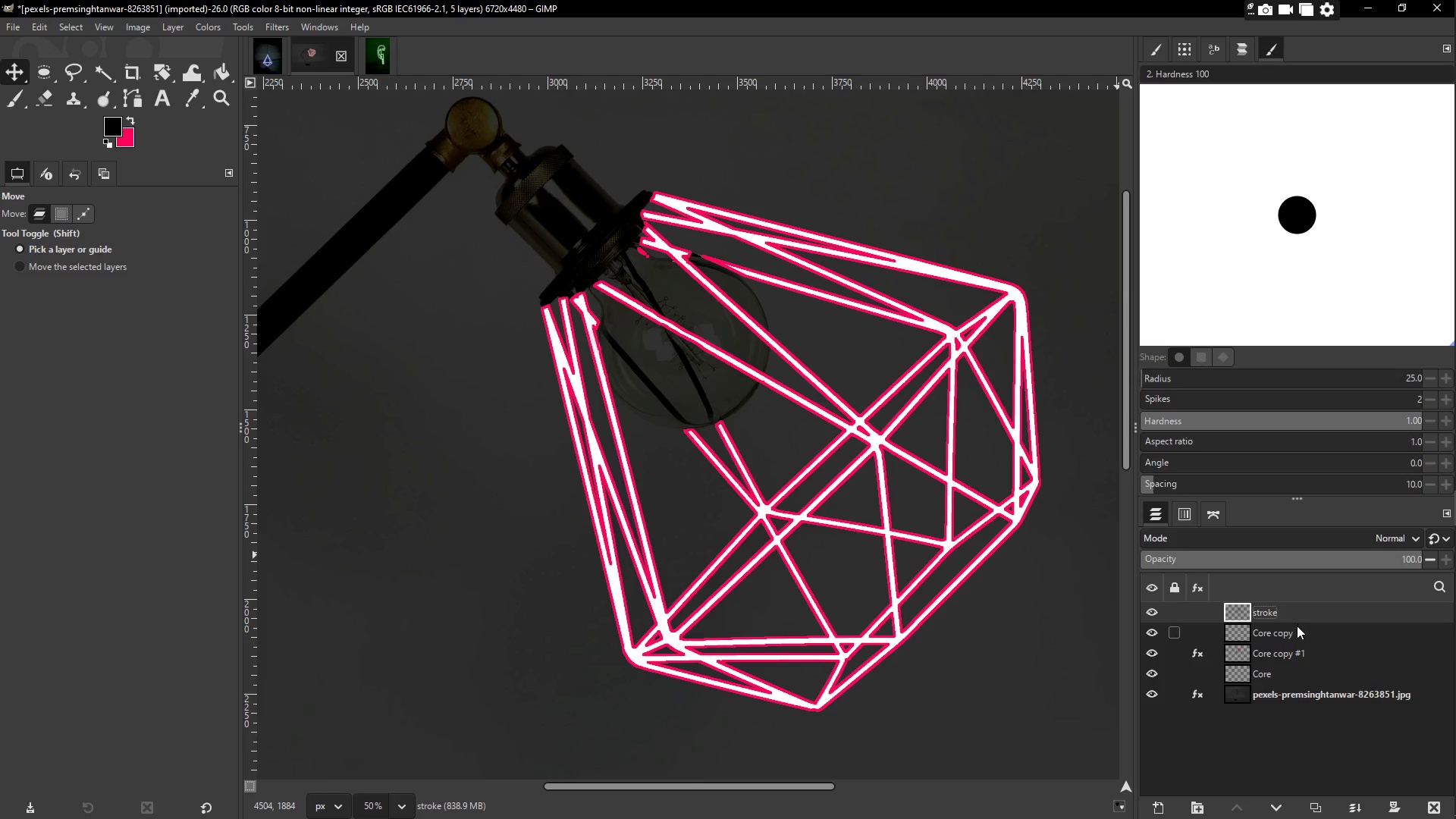 
left_click([1297, 628])
 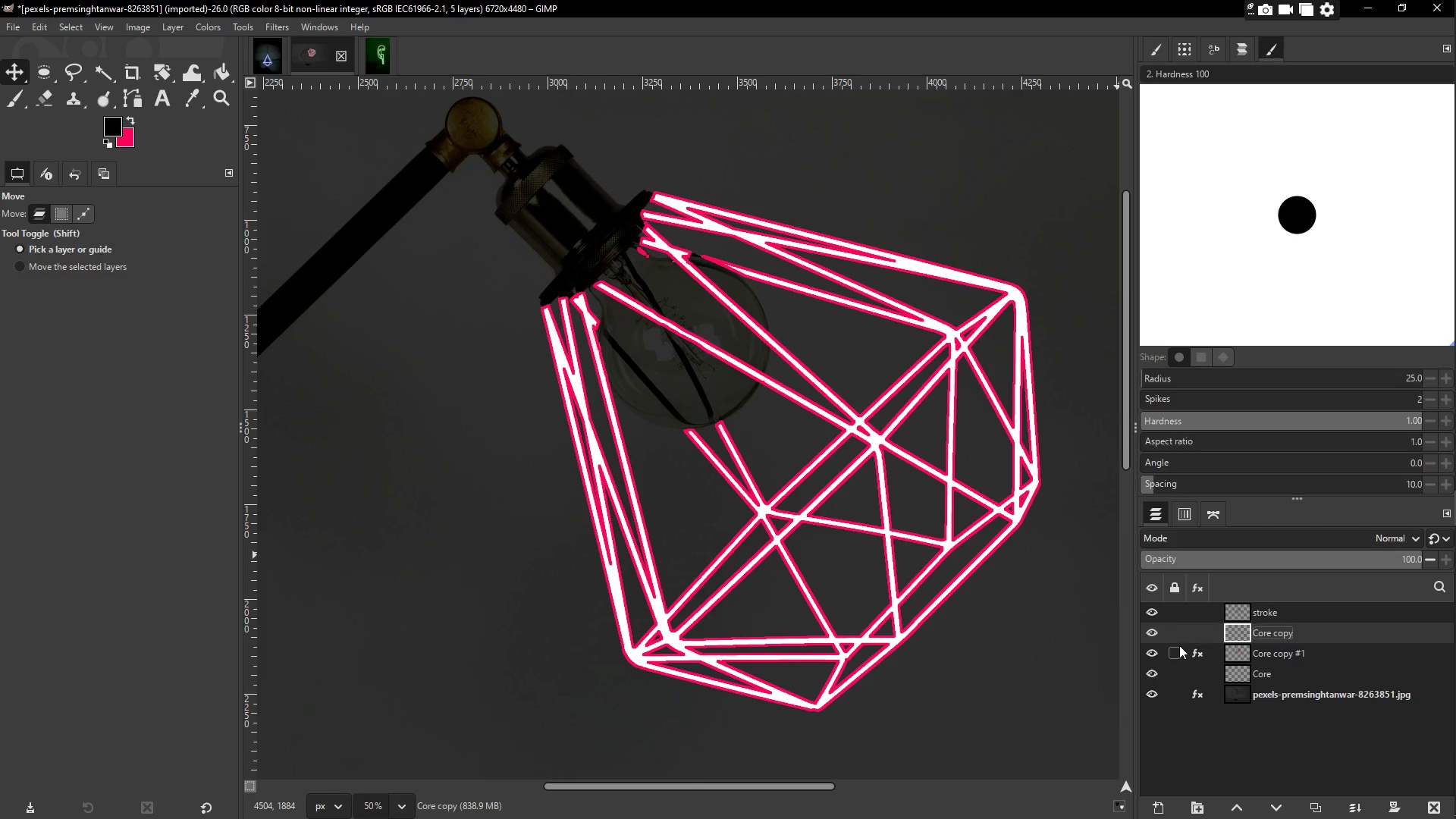 
left_click([1439, 810])
 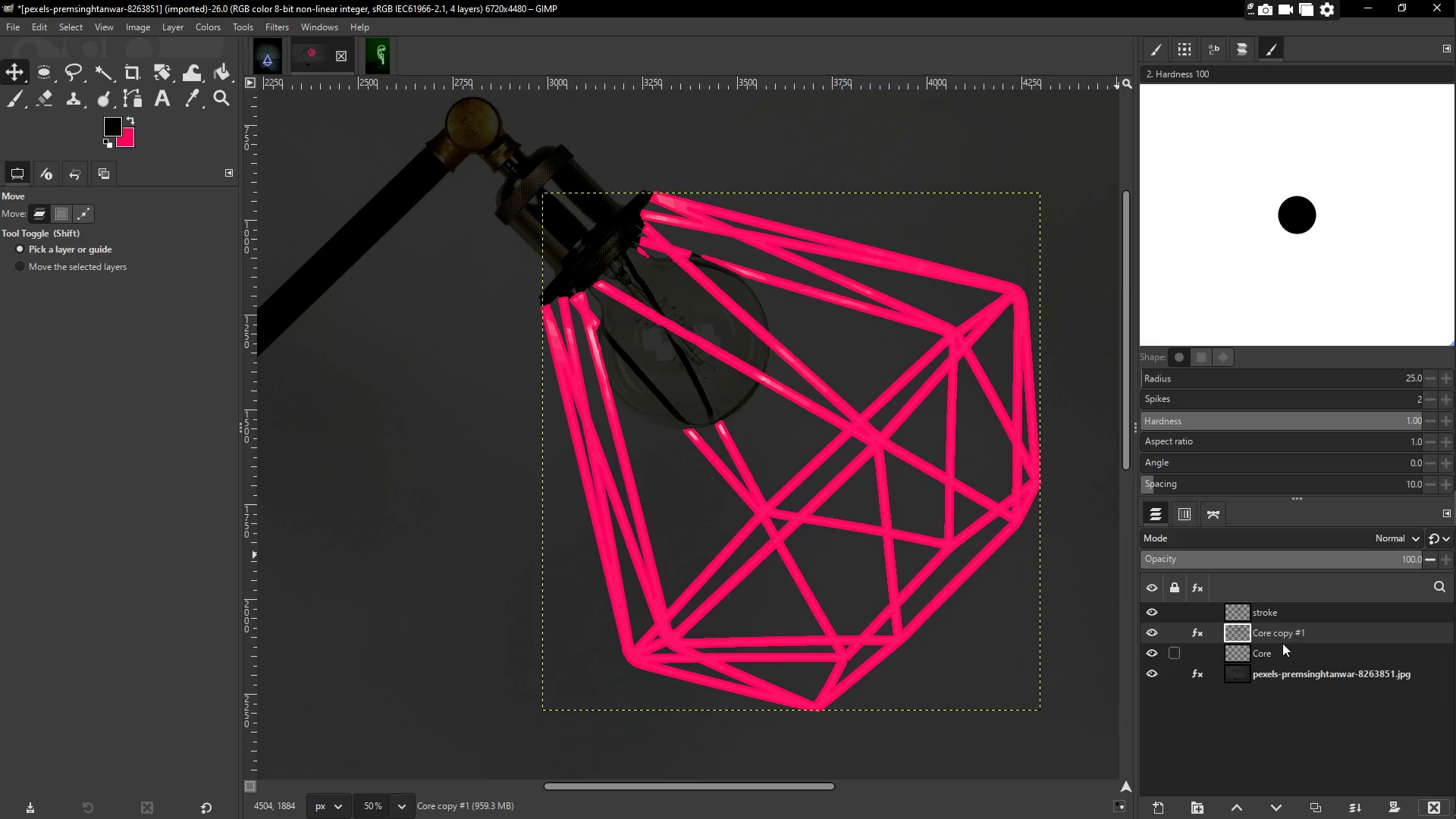 
left_click([1279, 652])
 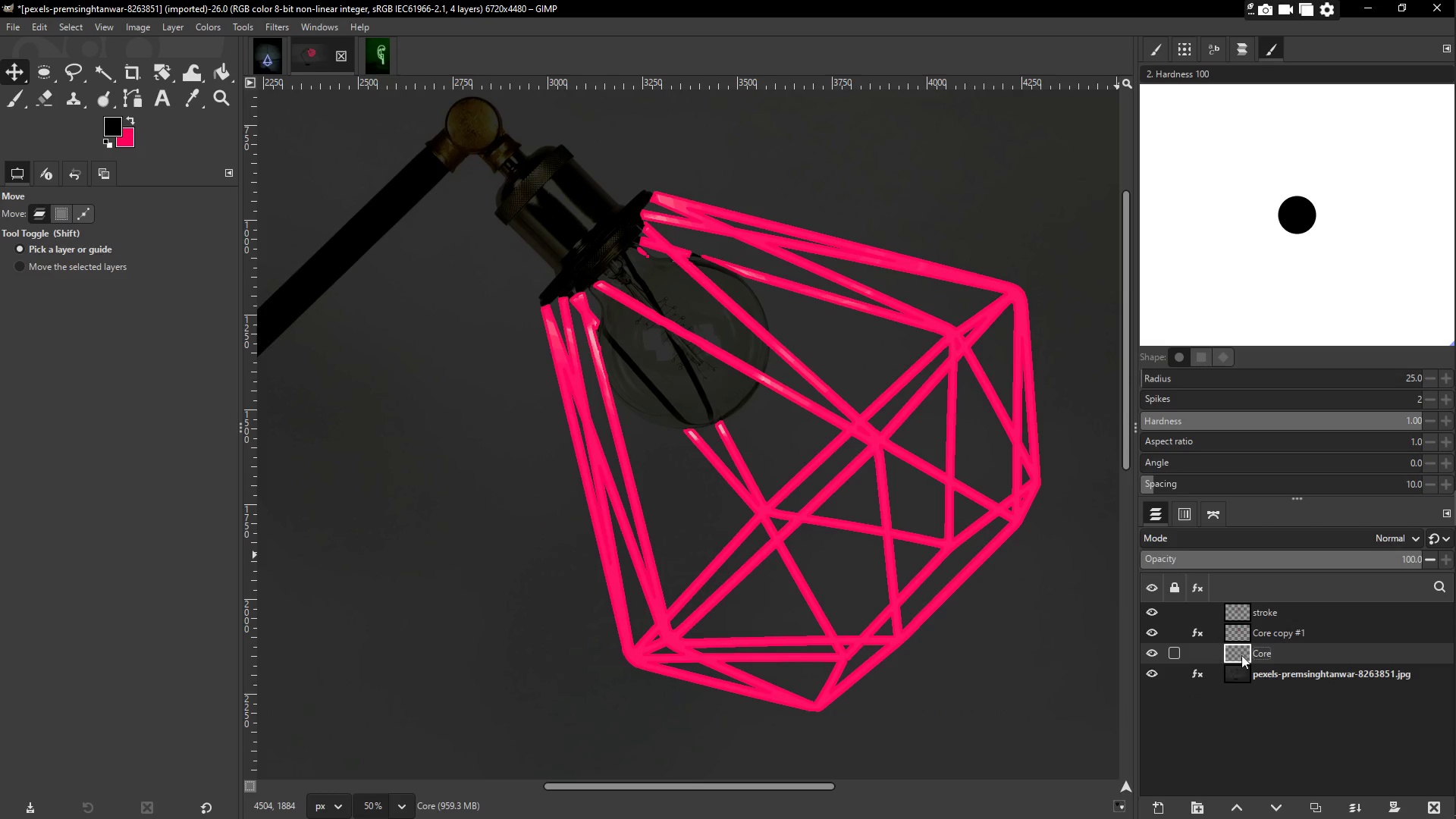 
left_click_drag(start_coordinate=[1294, 648], to_coordinate=[1294, 629])
 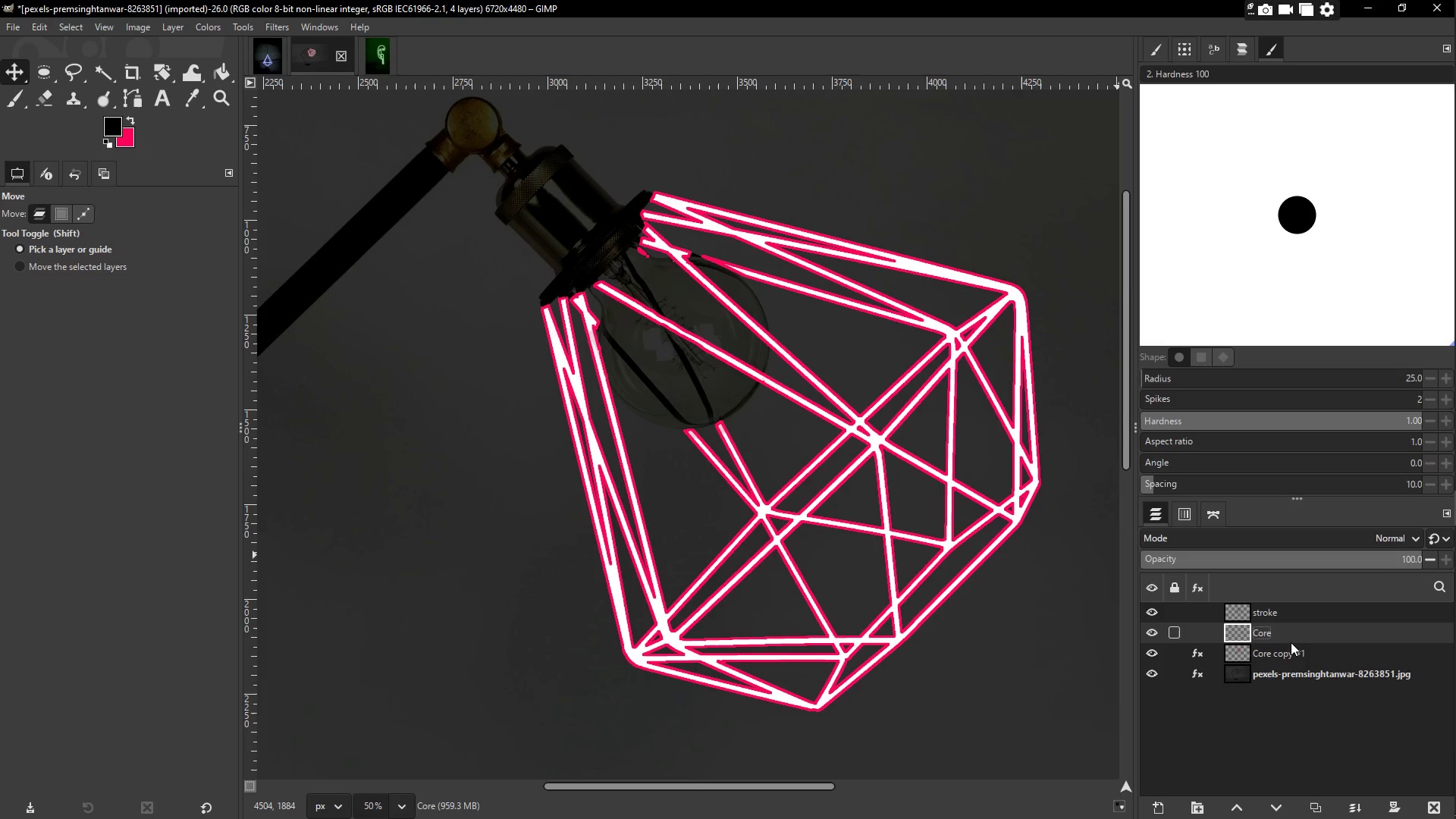 
left_click([1290, 656])
 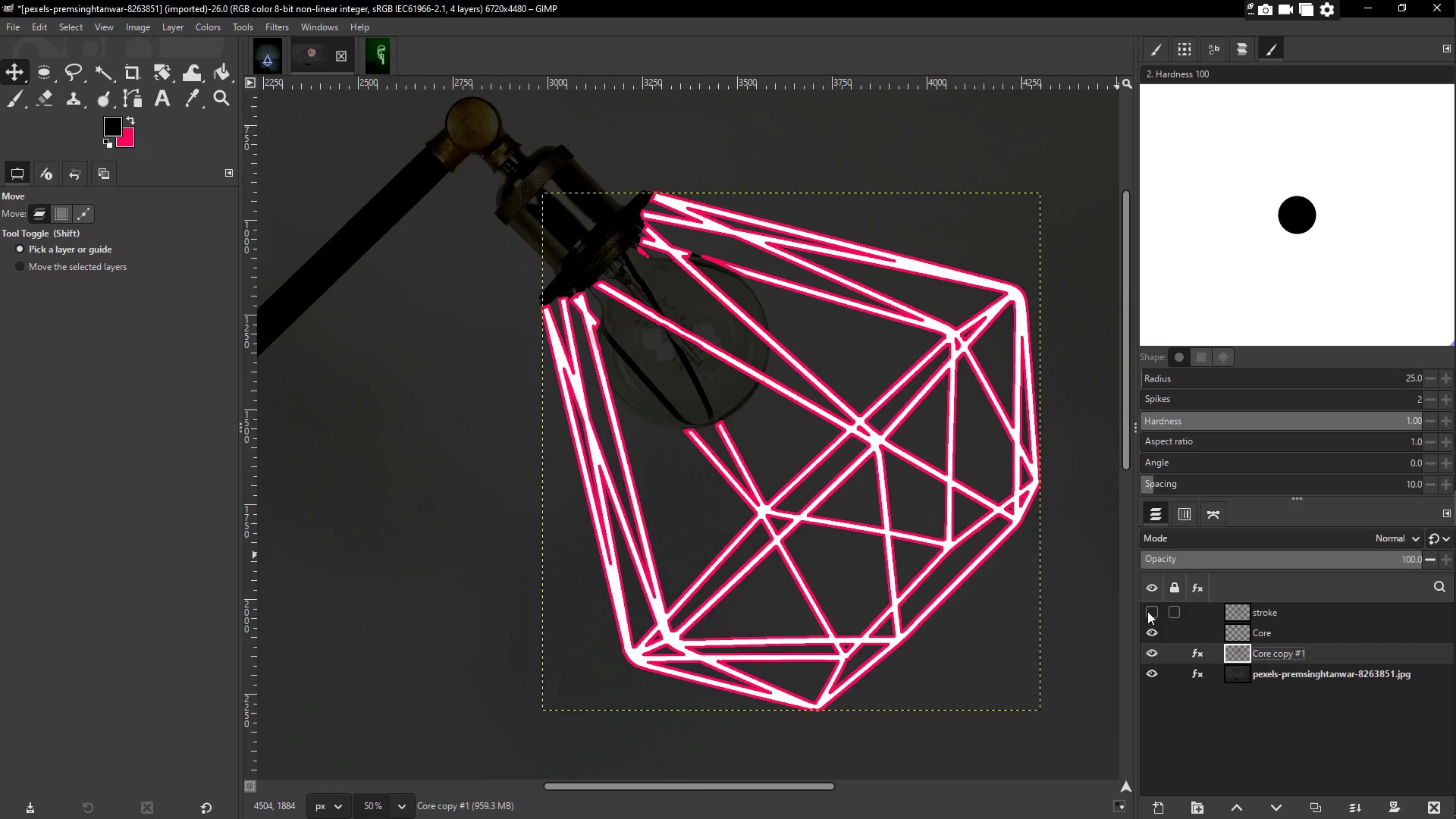 
double_click([1147, 611])
 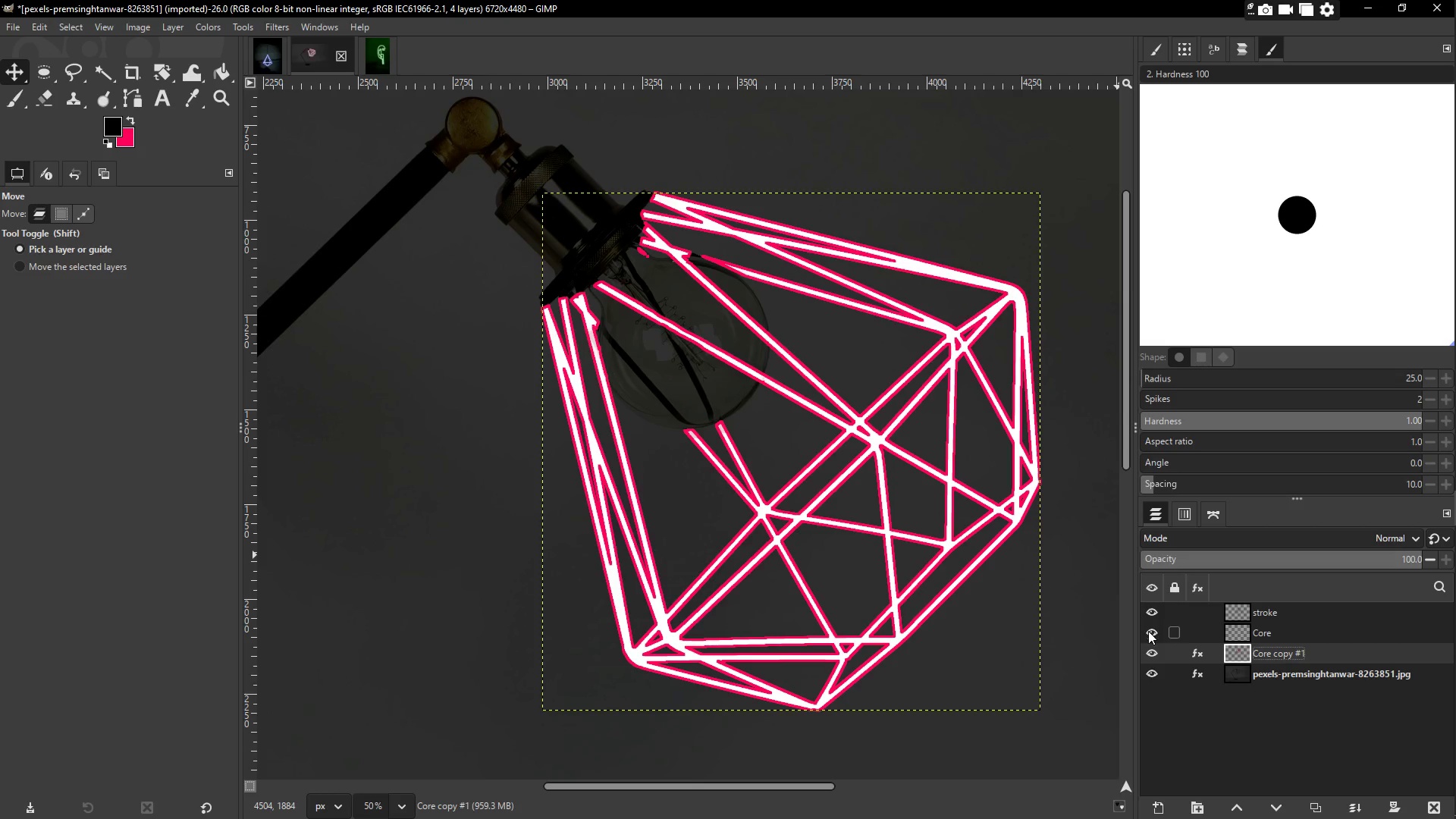 
left_click([1148, 630])
 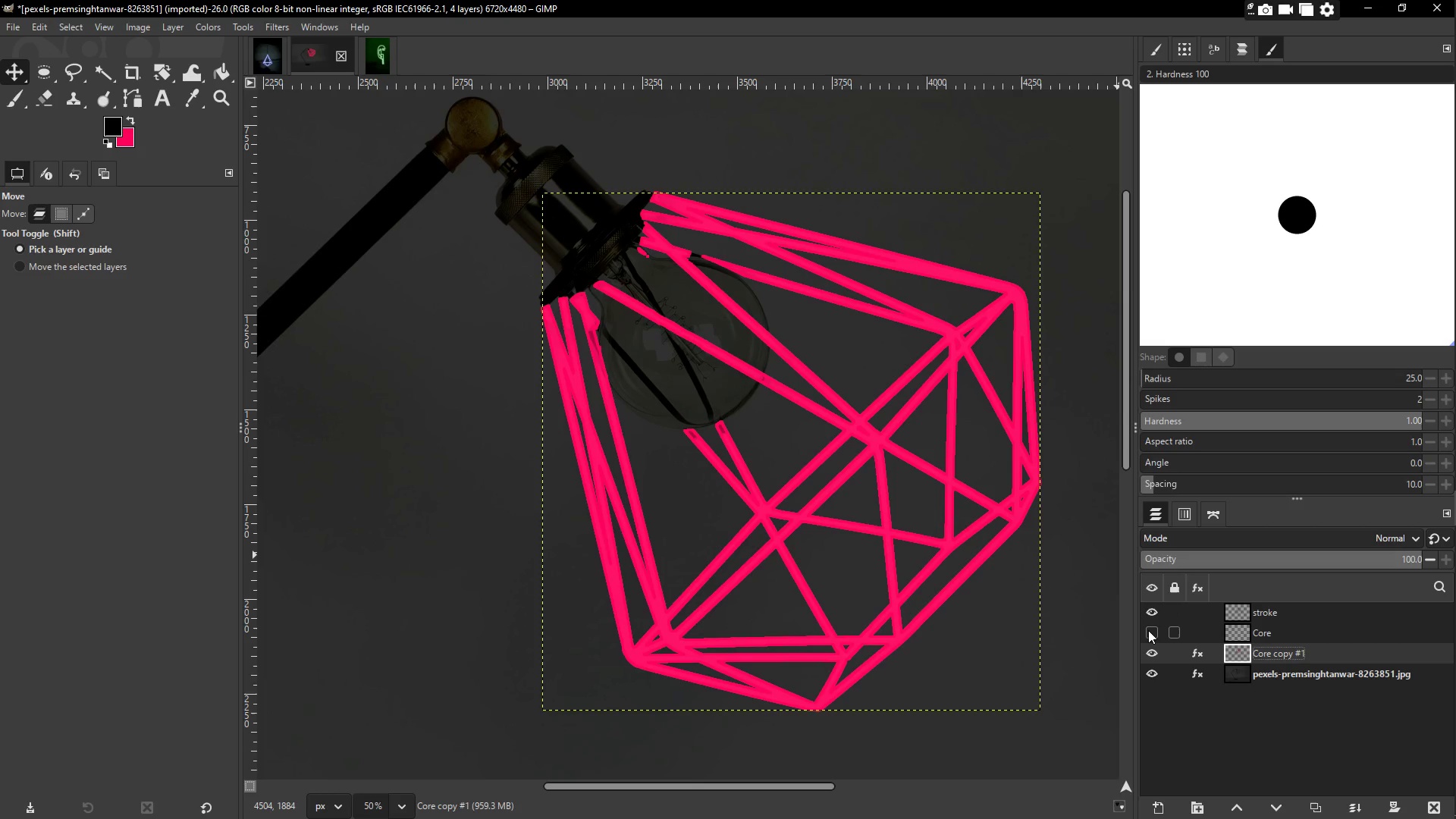 
left_click([1148, 630])
 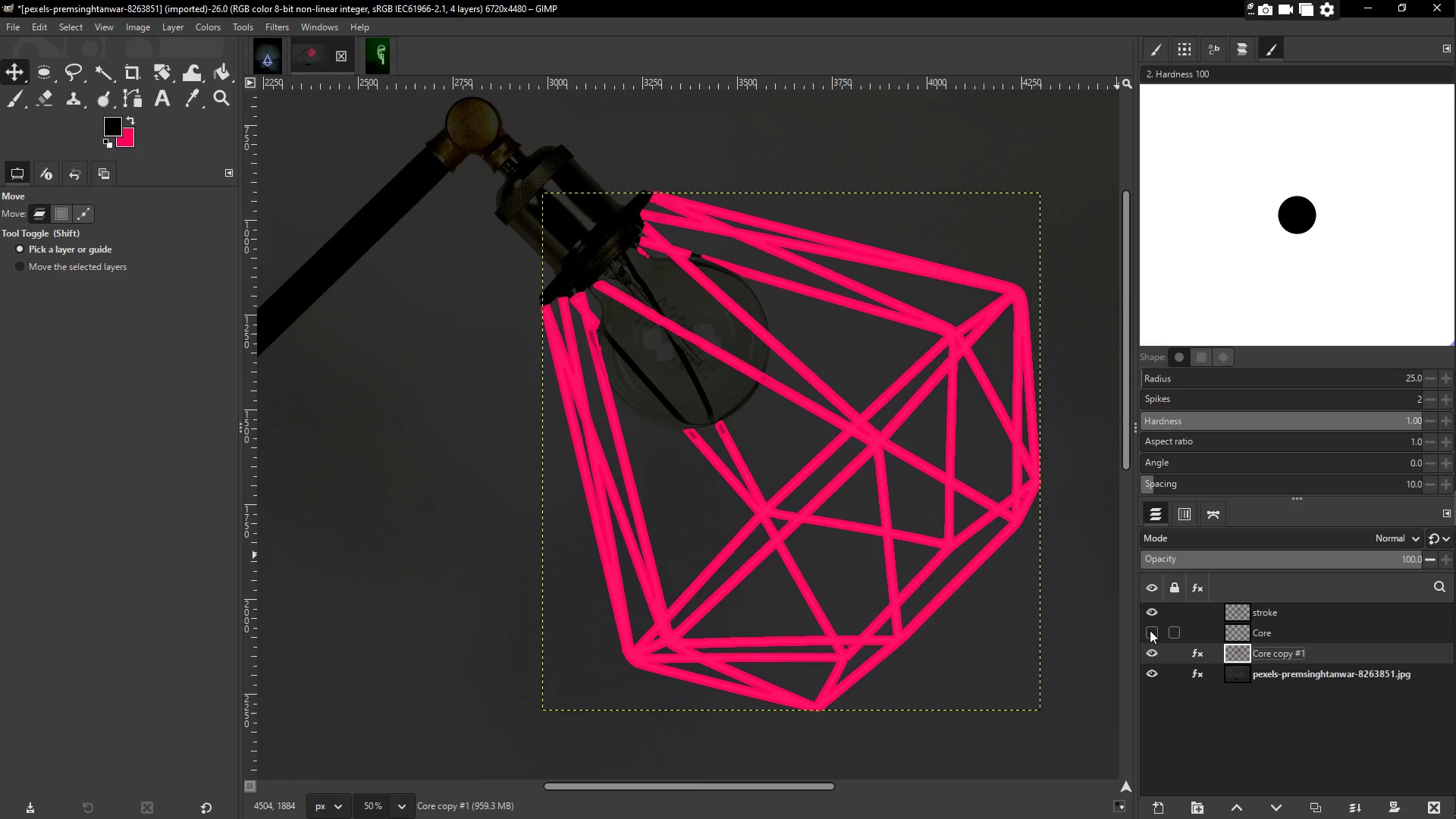 
left_click([1150, 630])
 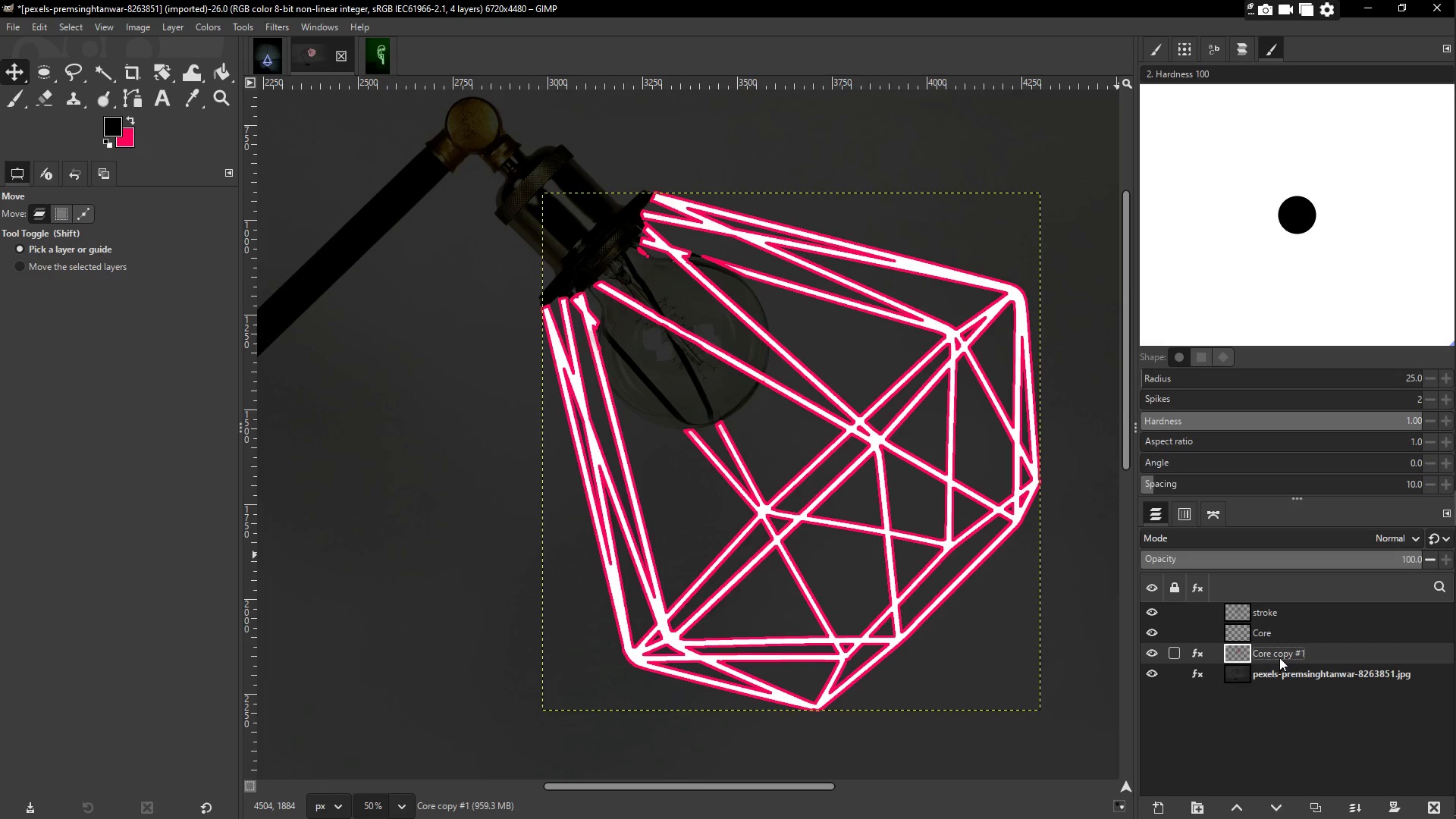 
left_click_drag(start_coordinate=[1279, 656], to_coordinate=[1275, 627])
 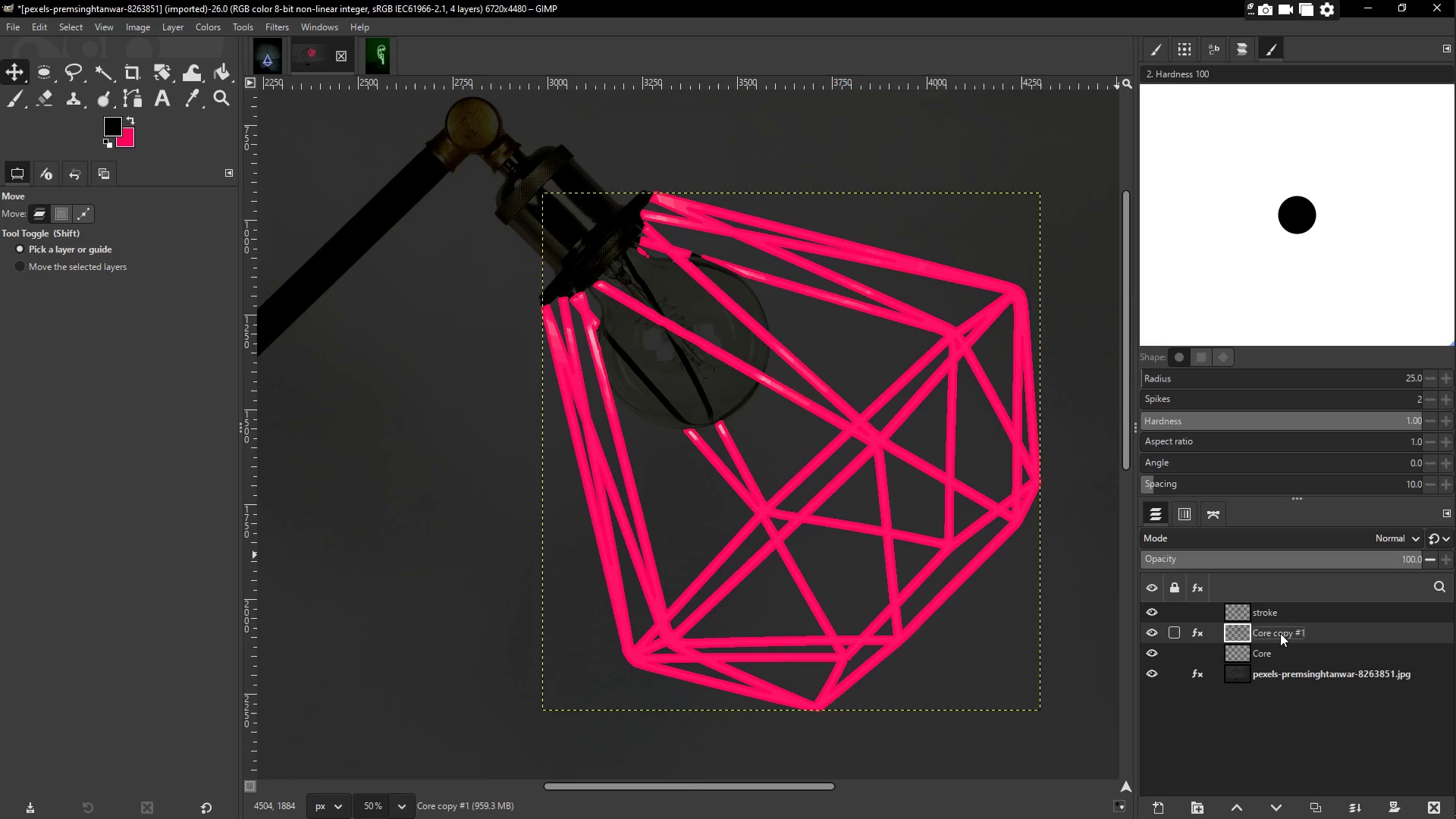 
left_click_drag(start_coordinate=[1280, 633], to_coordinate=[1283, 610])
 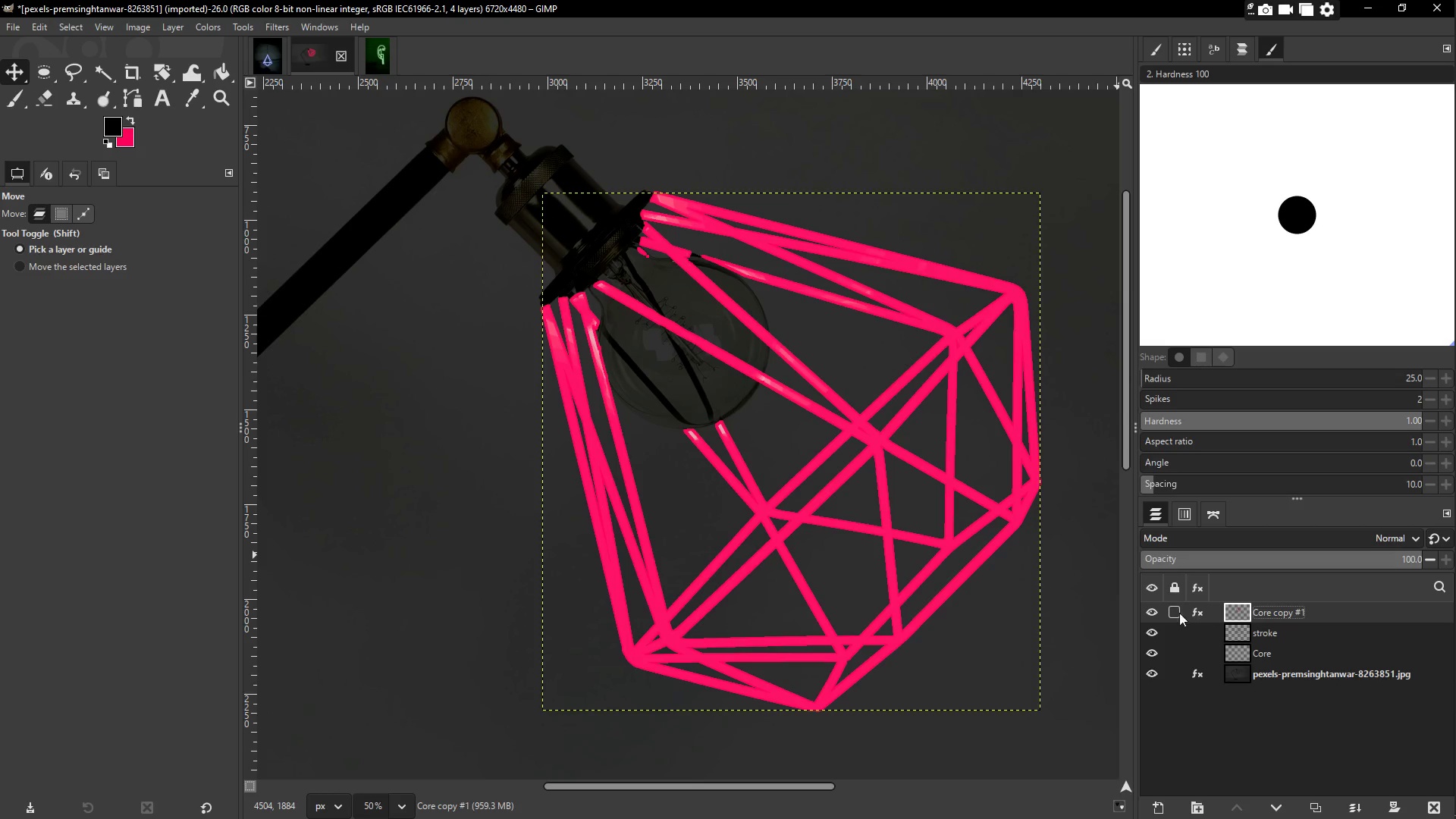 
left_click([1197, 612])
 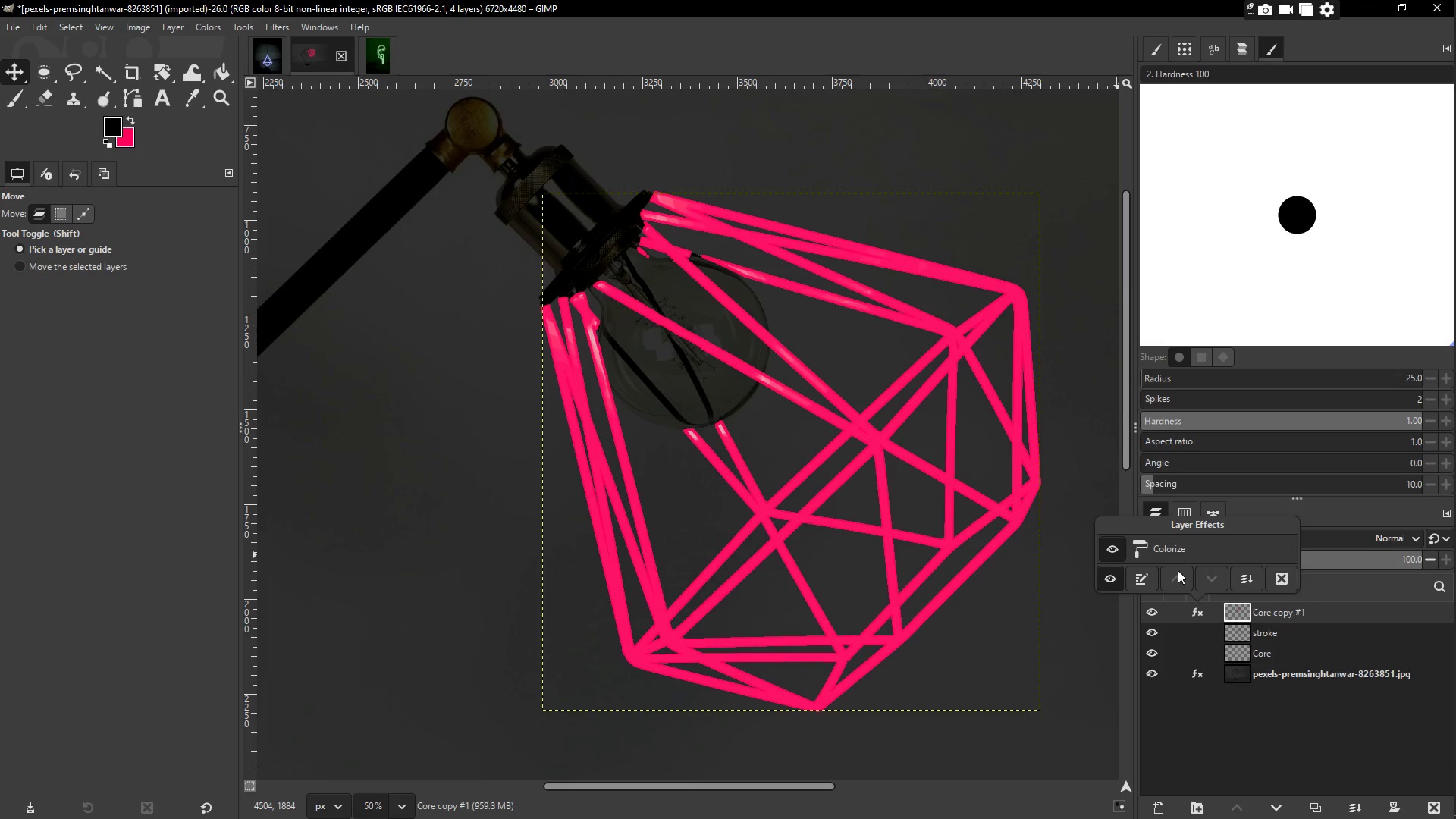 
left_click([1172, 546])
 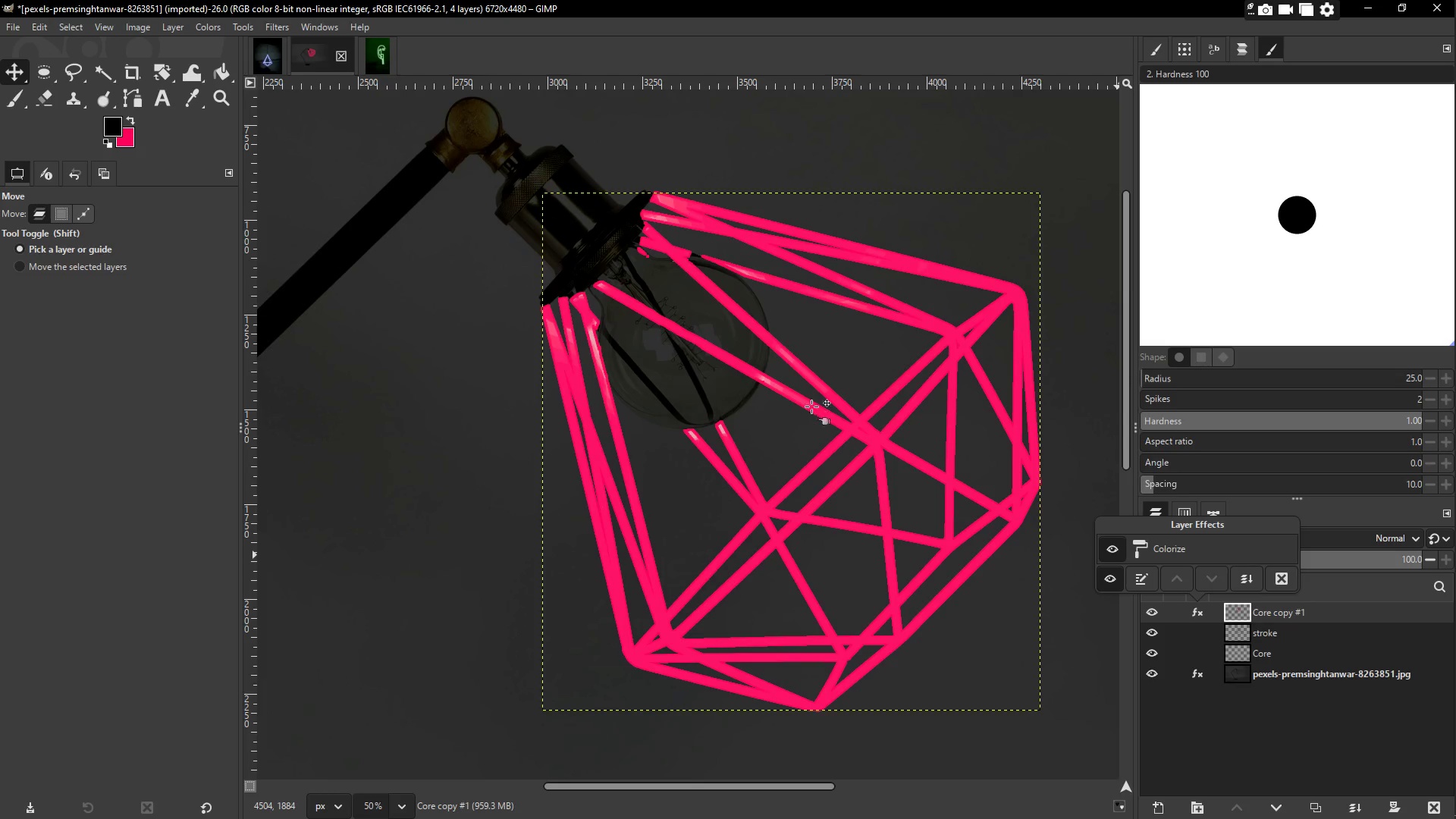 
left_click([1307, 634])
 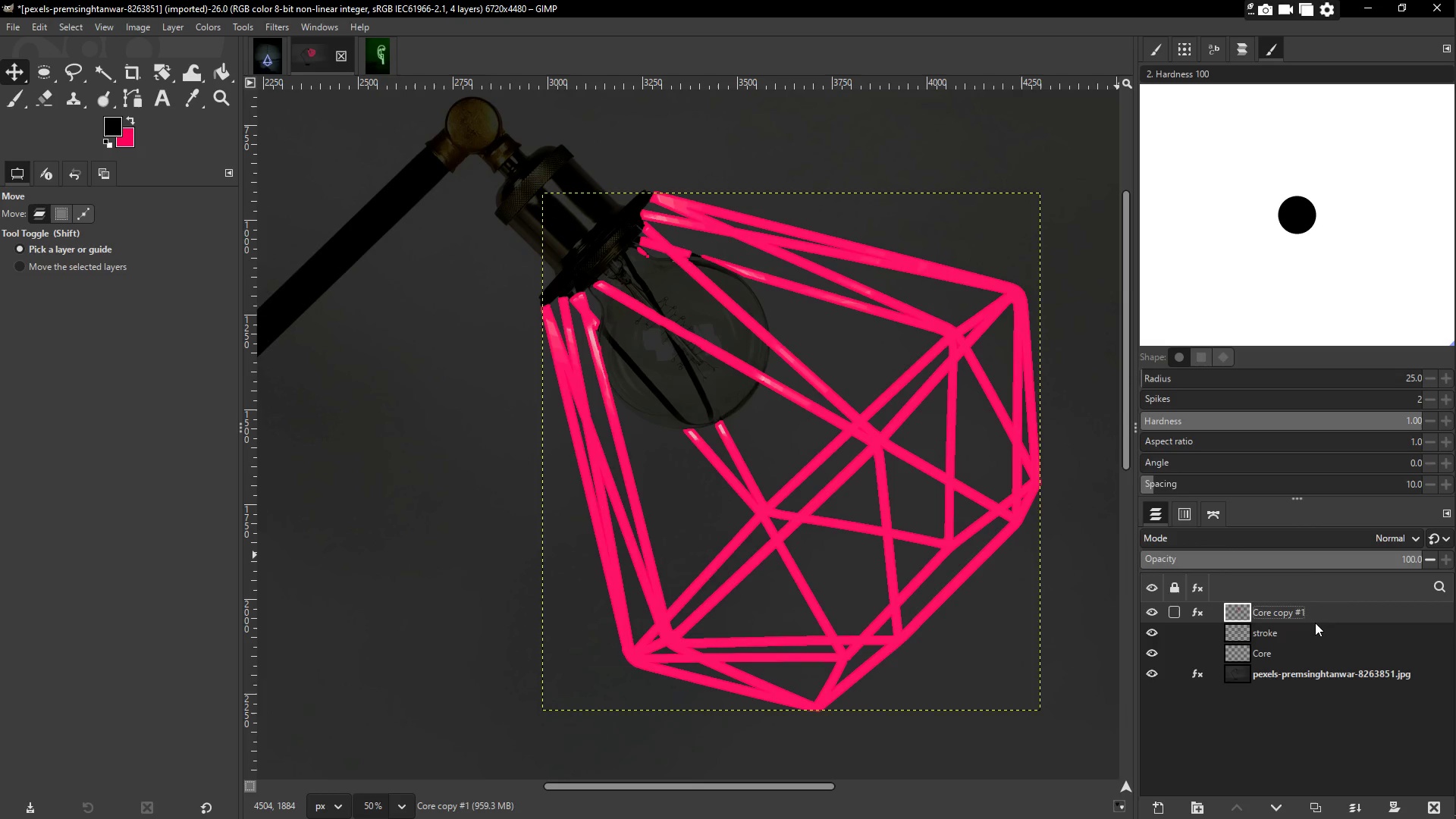 
left_click([1329, 629])
 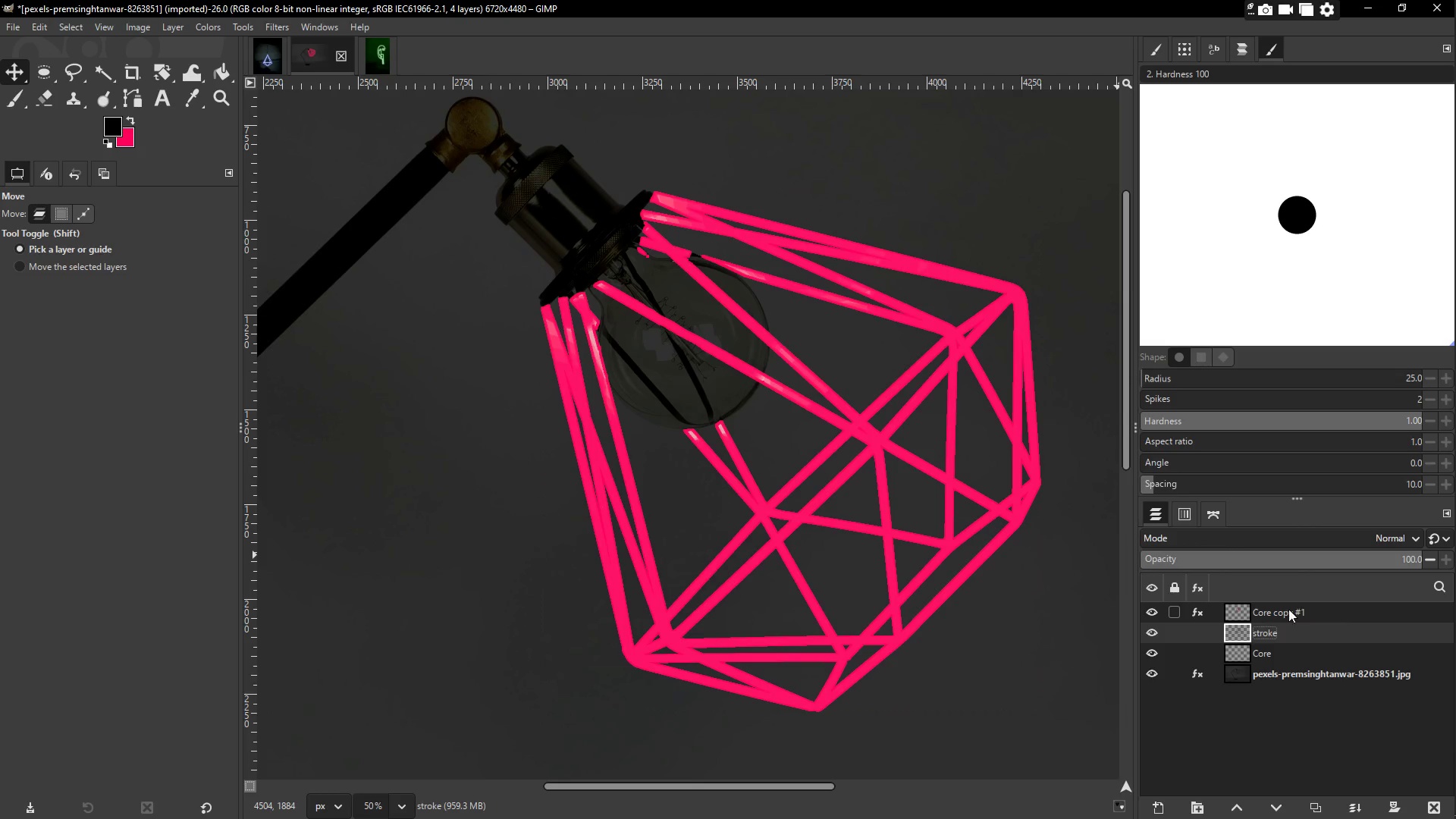 
hold_key(key=Space, duration=0.55)
 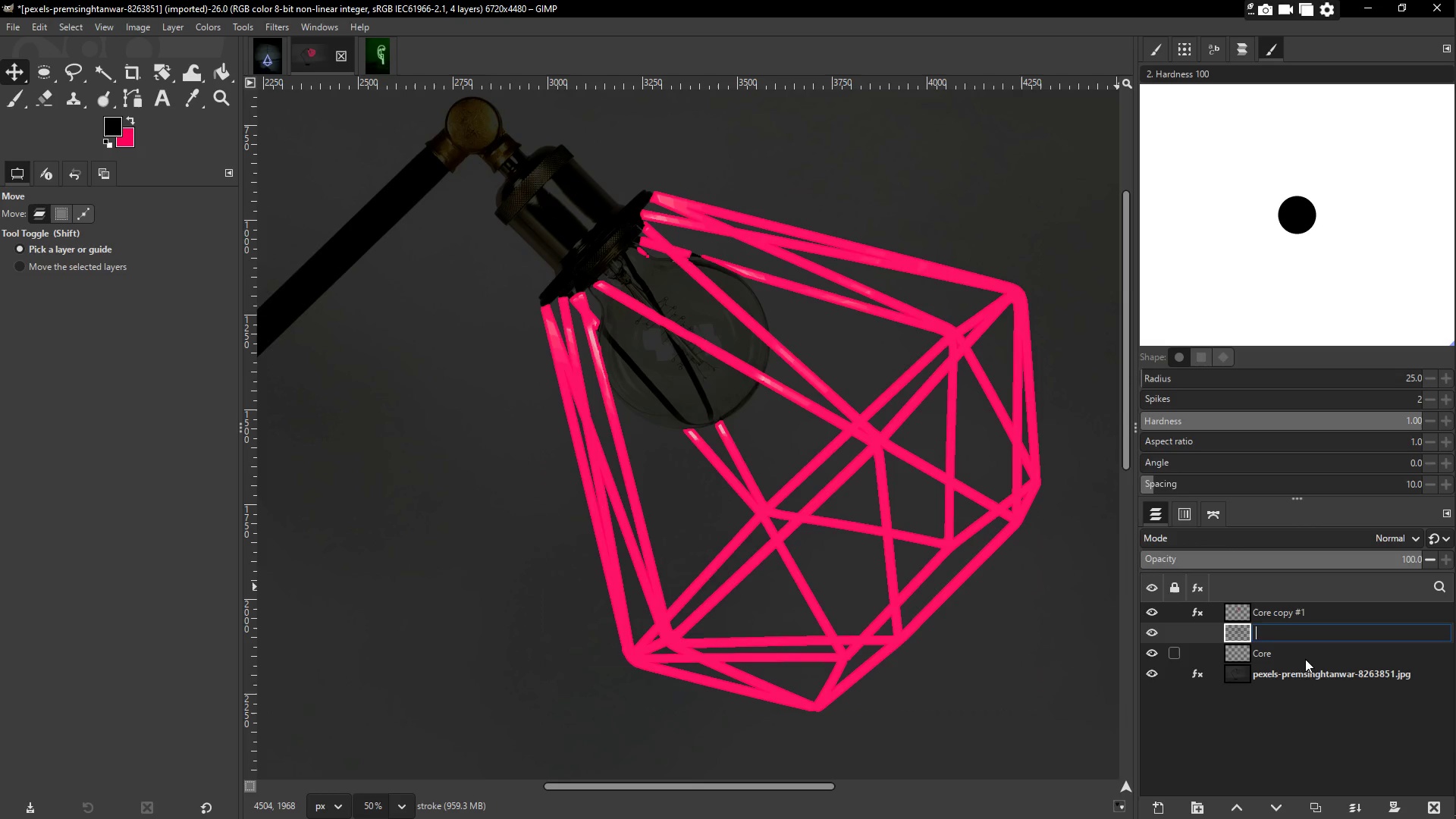 
key(Escape)
 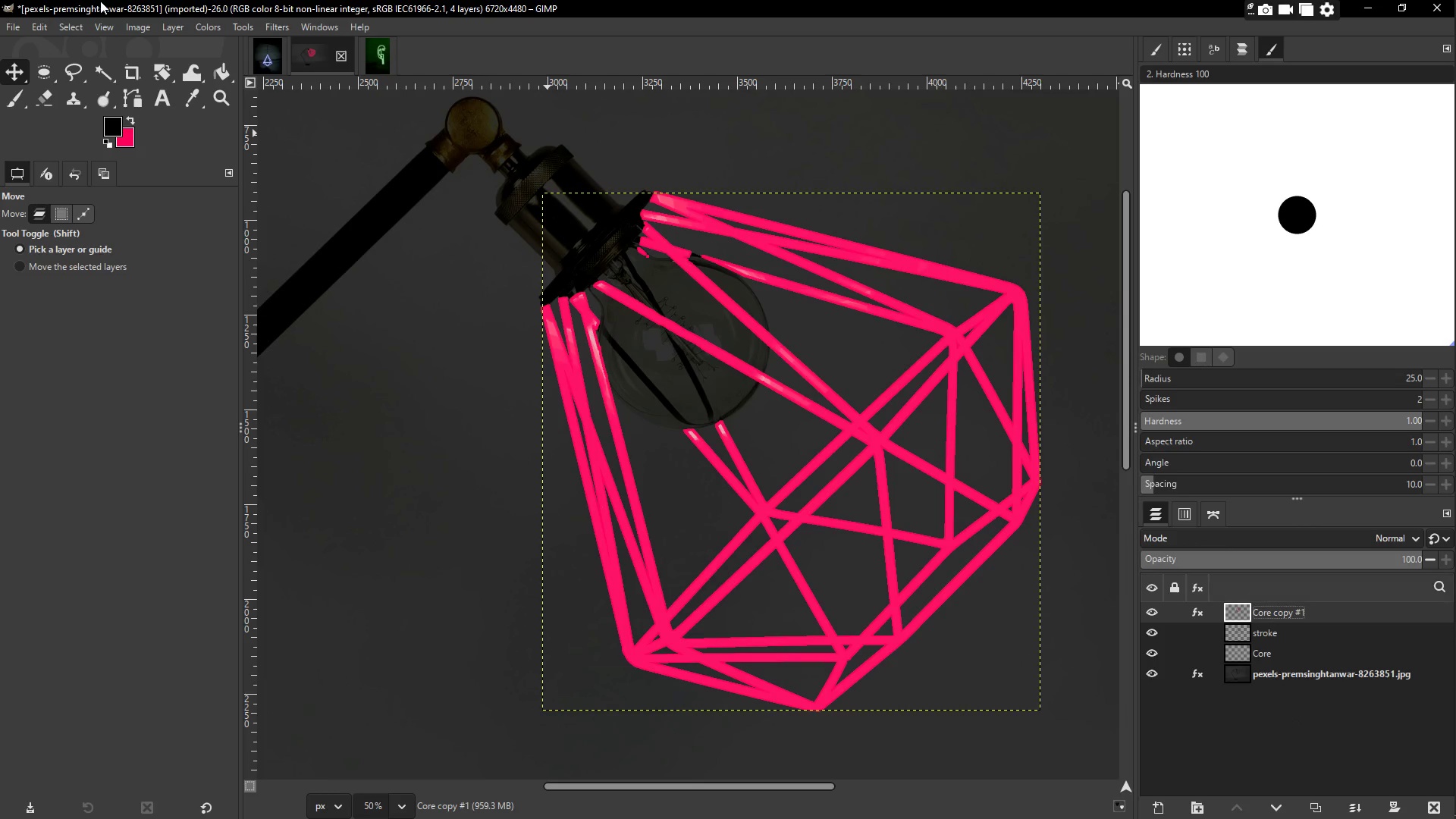 
left_click([278, 36])
 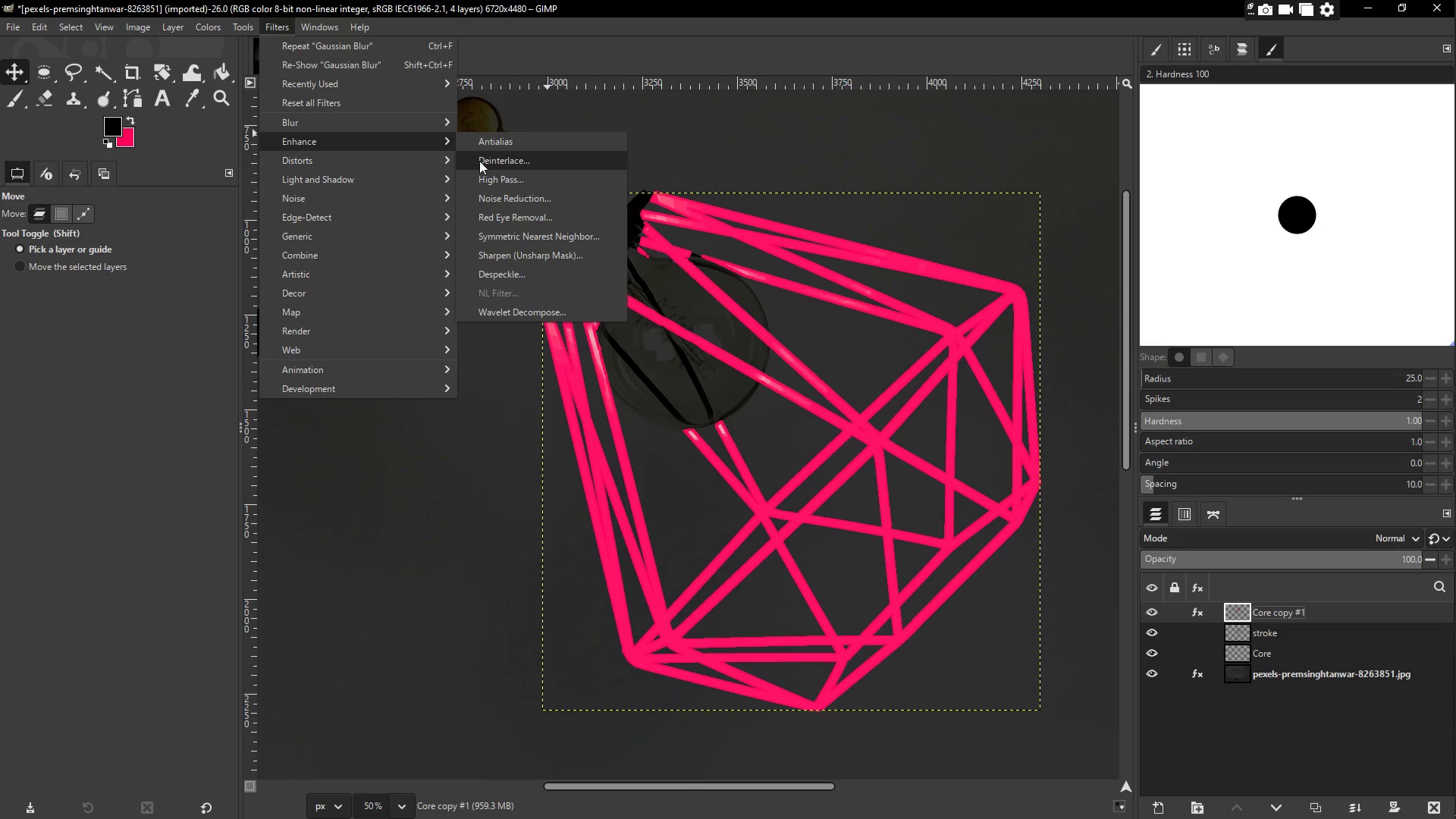 
left_click([315, 117])
 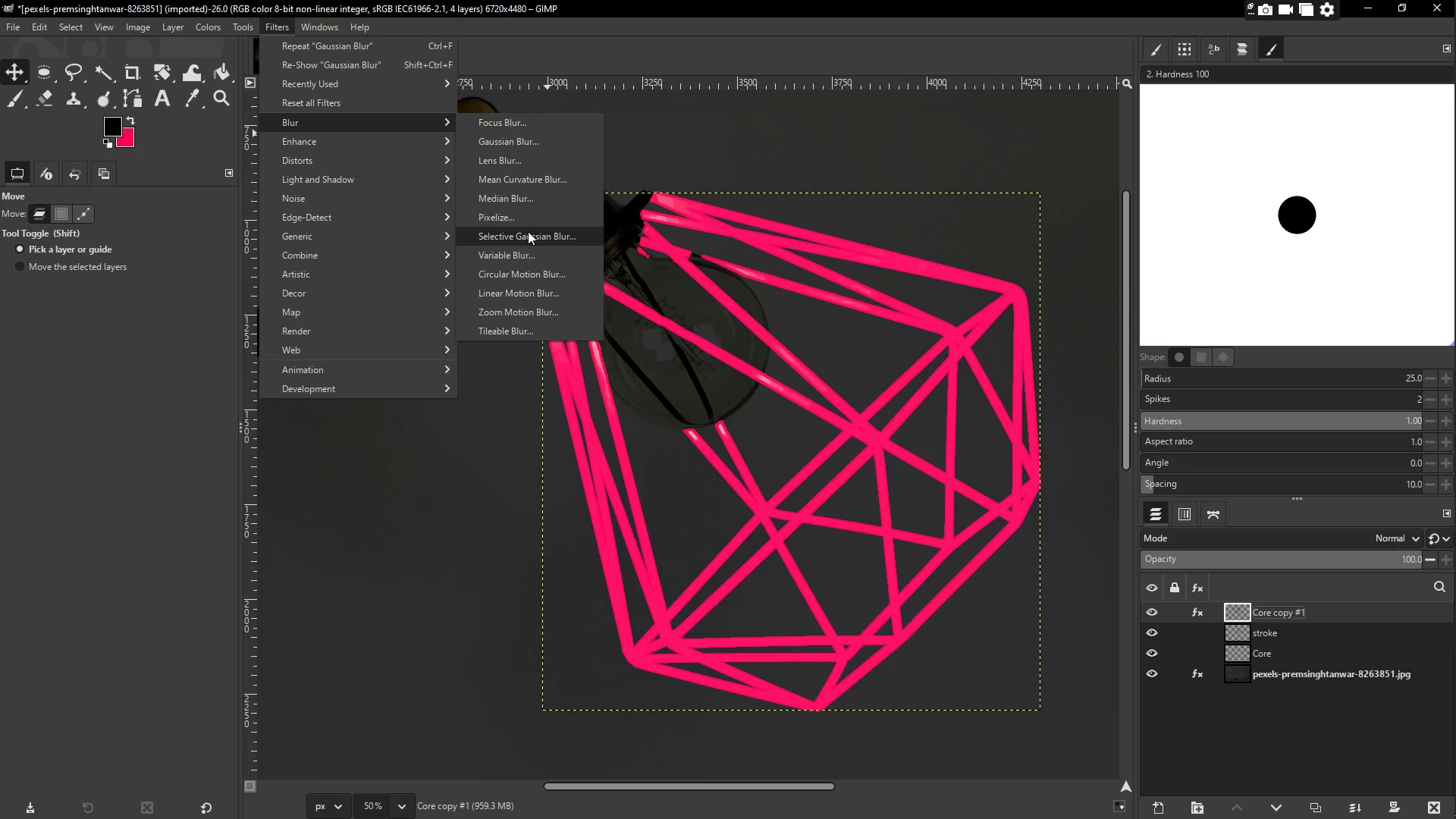 
left_click([528, 231])
 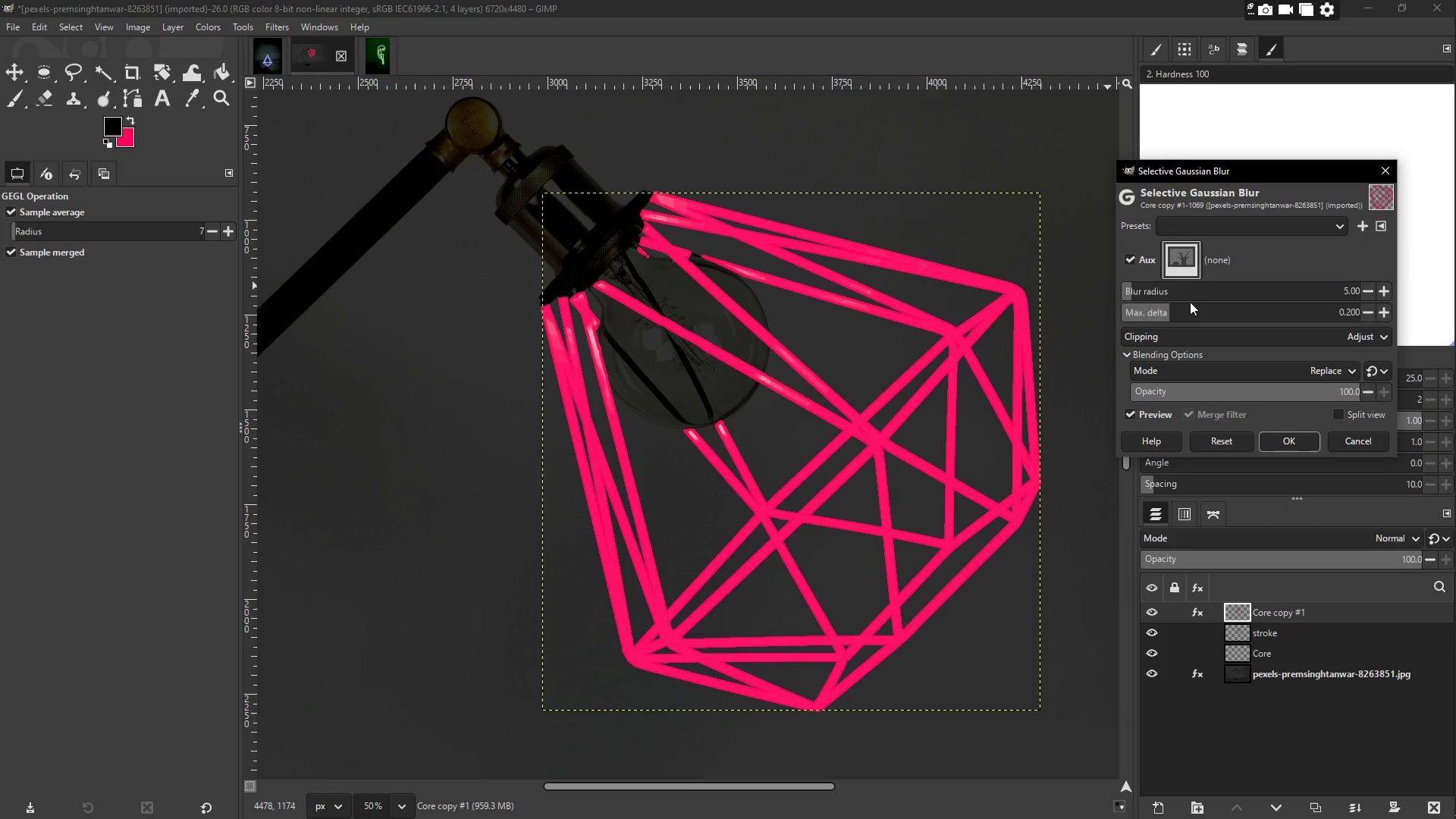 
left_click([1192, 293])
 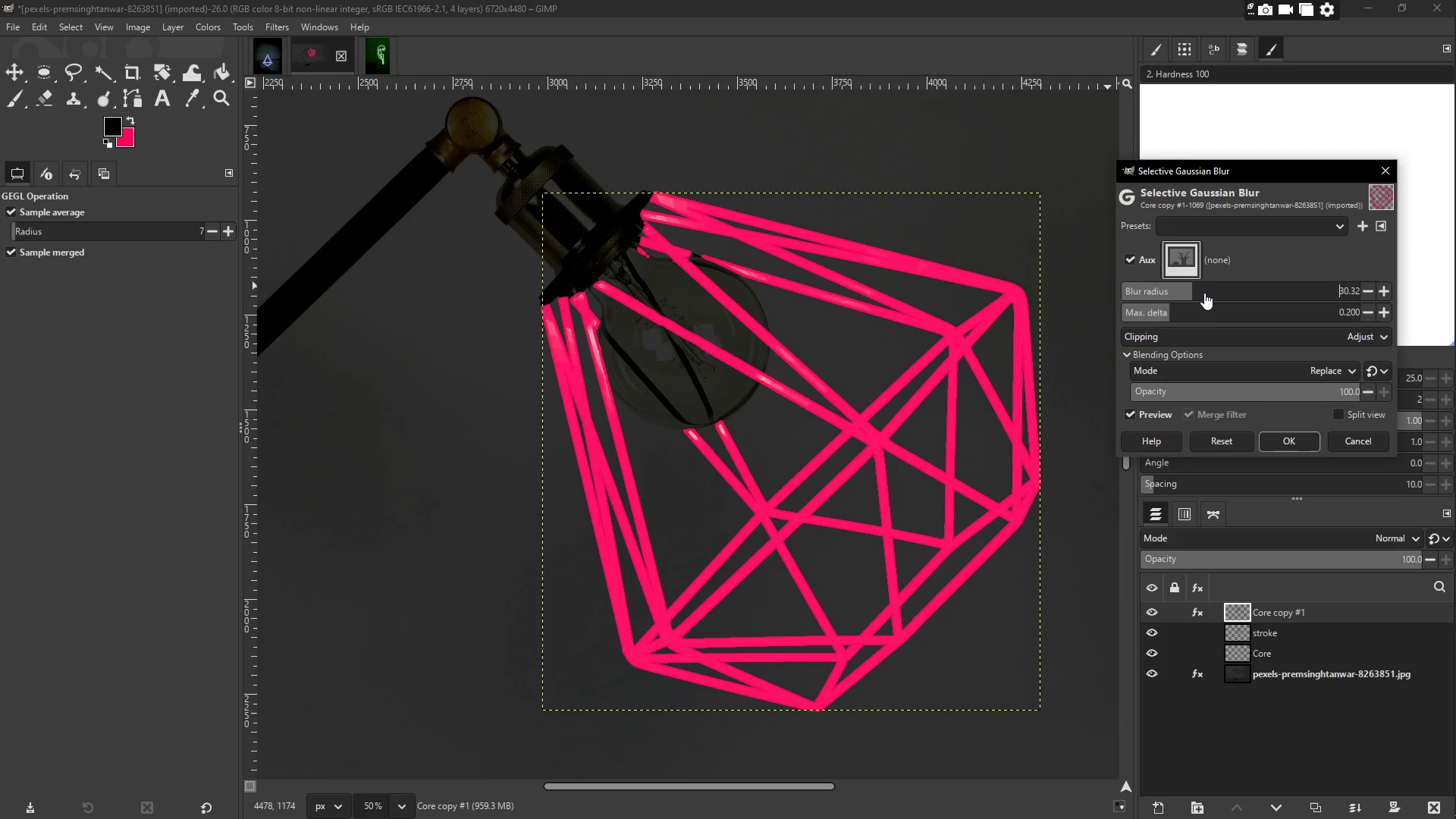 
left_click([1207, 293])
 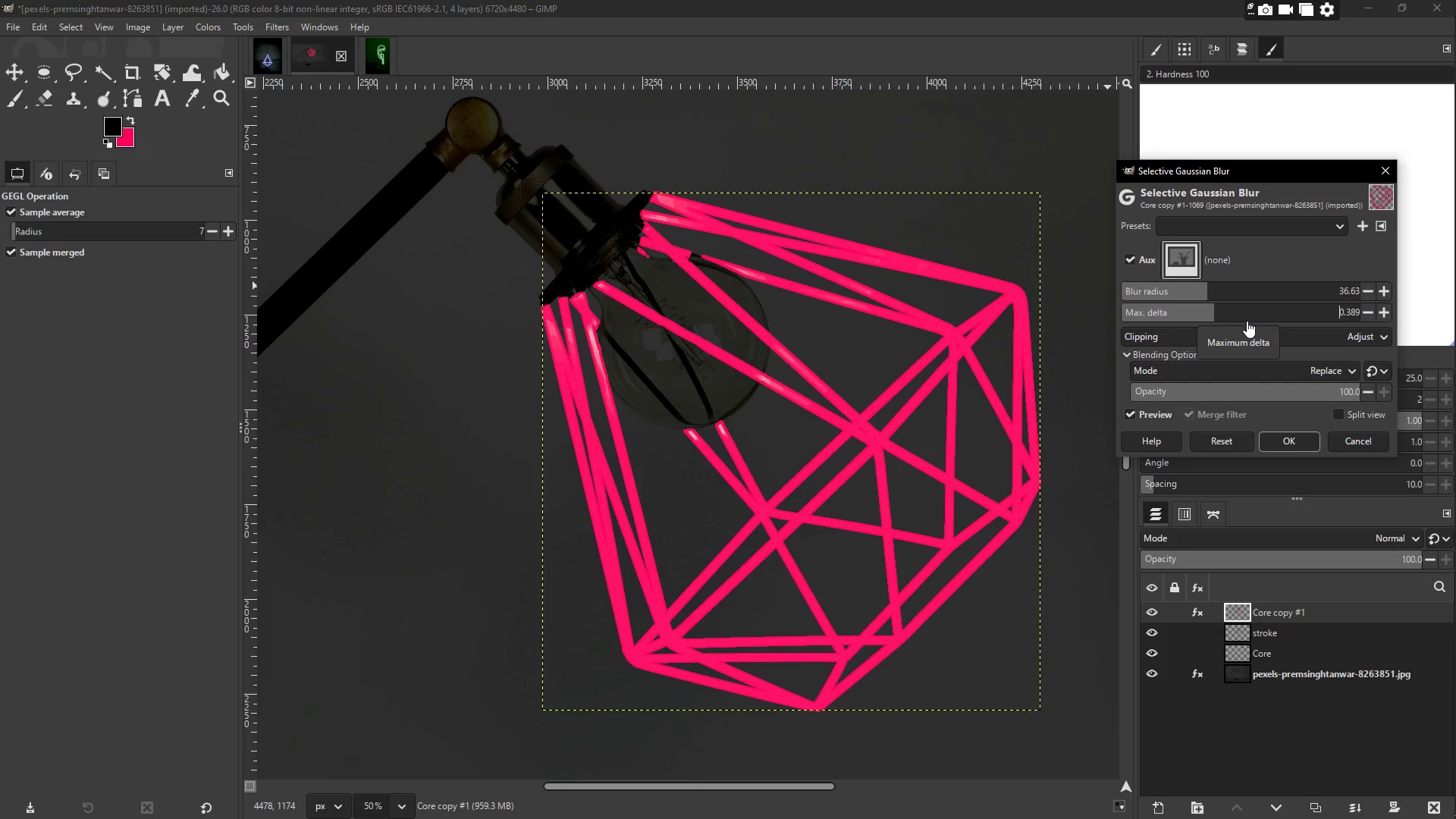 
left_click([1180, 308])
 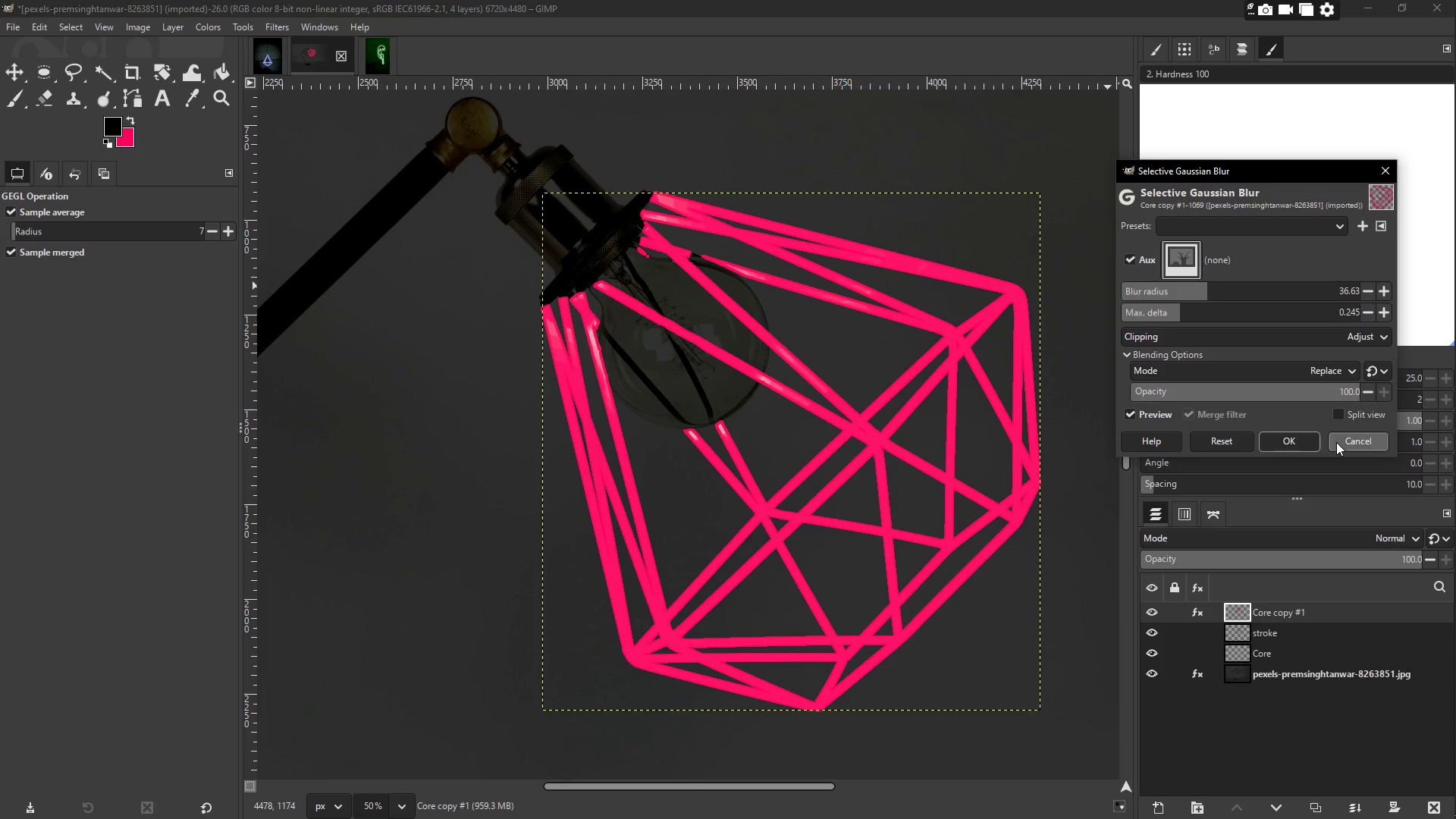 
left_click_drag(start_coordinate=[280, 16], to_coordinate=[280, 20])
 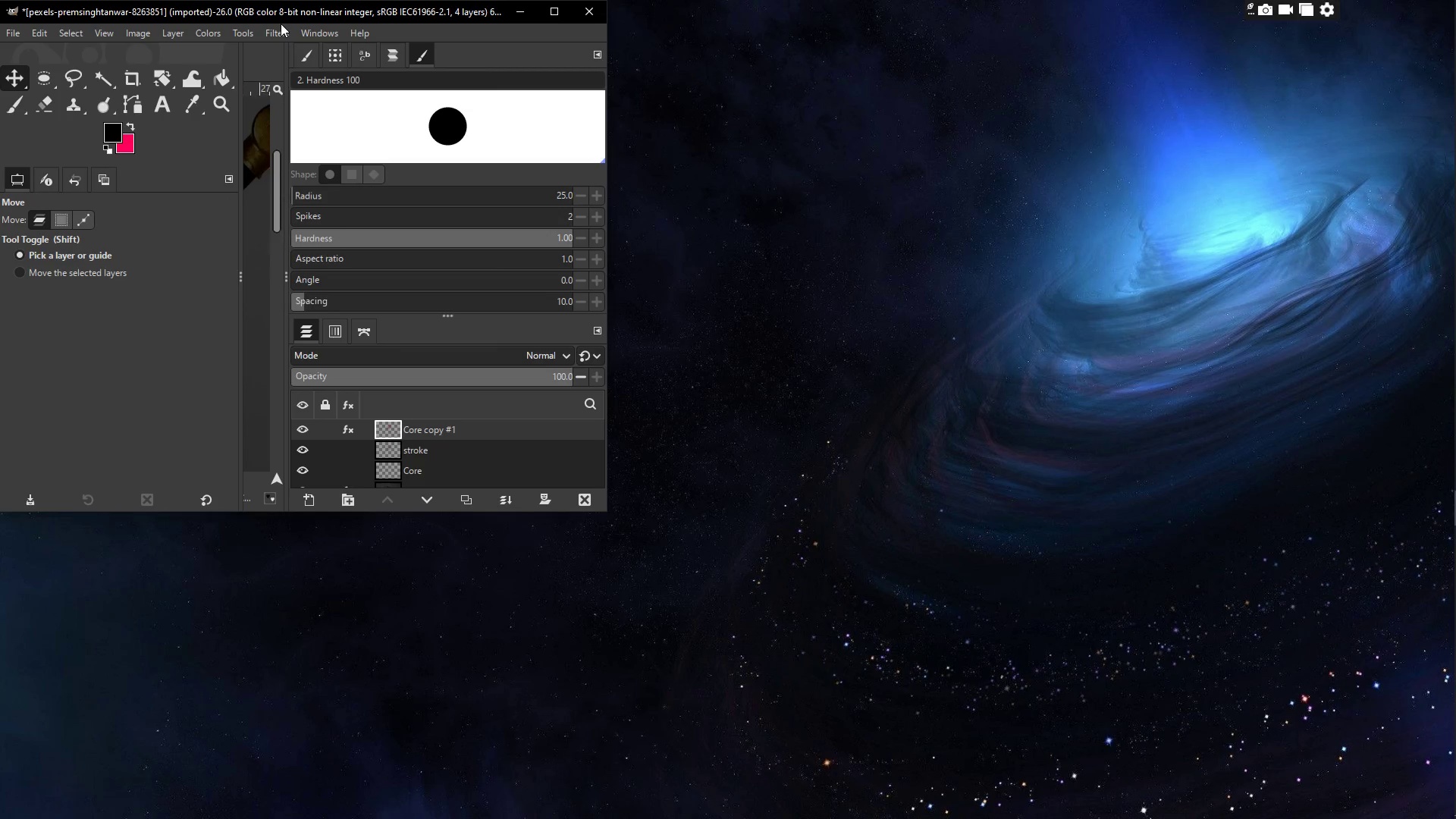 
double_click([281, 24])
 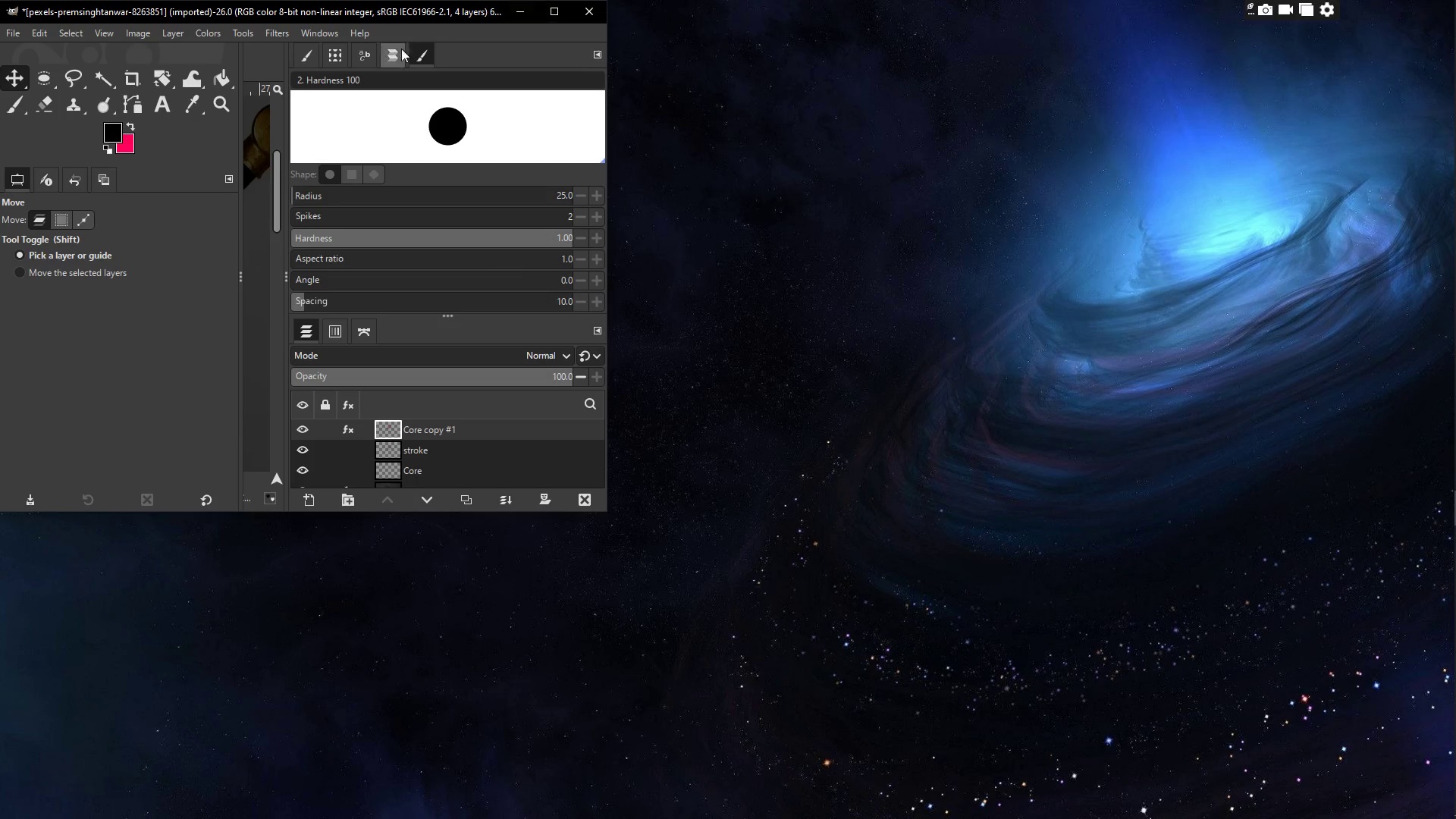 
left_click([550, 15])
 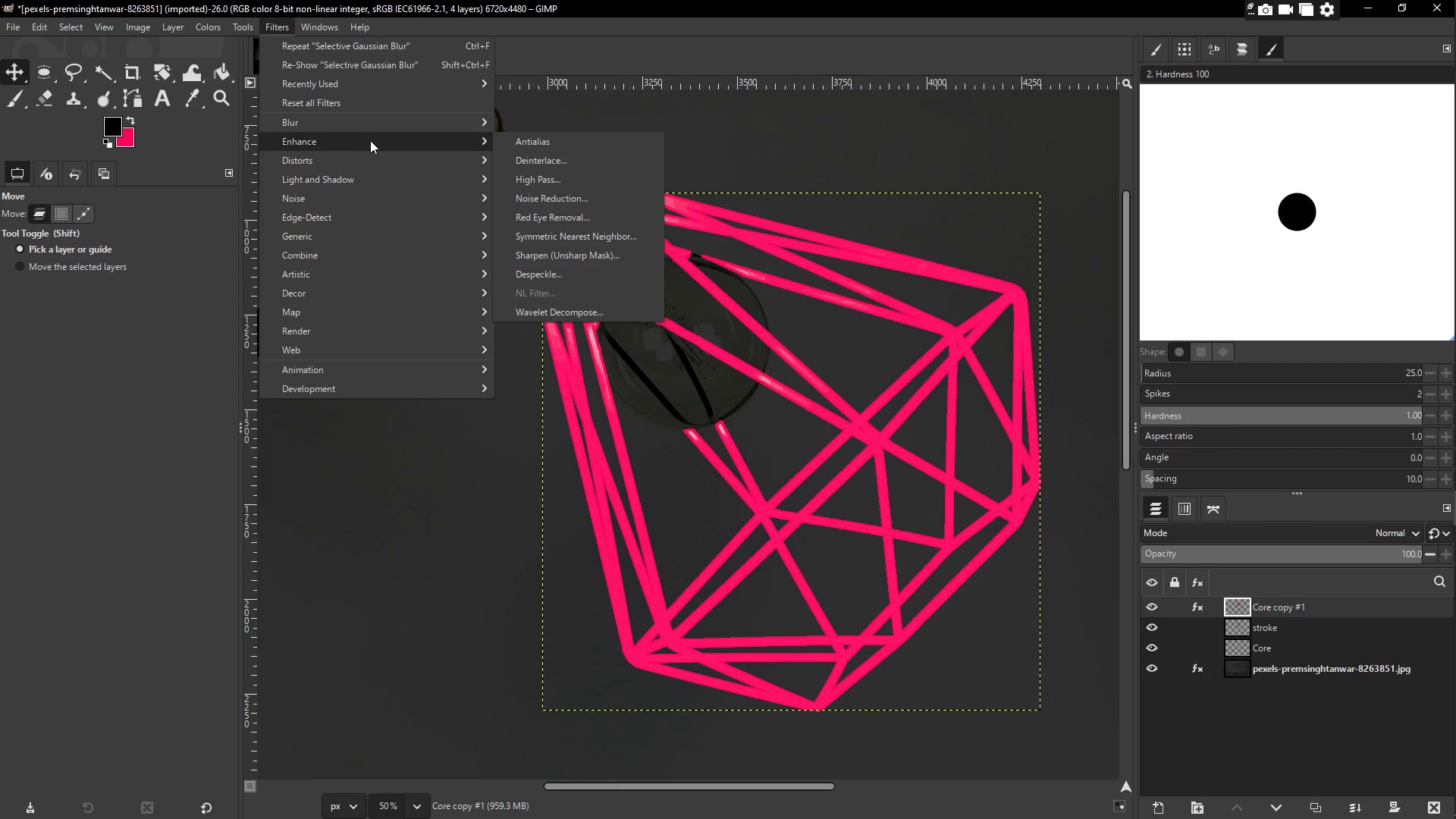 
left_click([366, 126])
 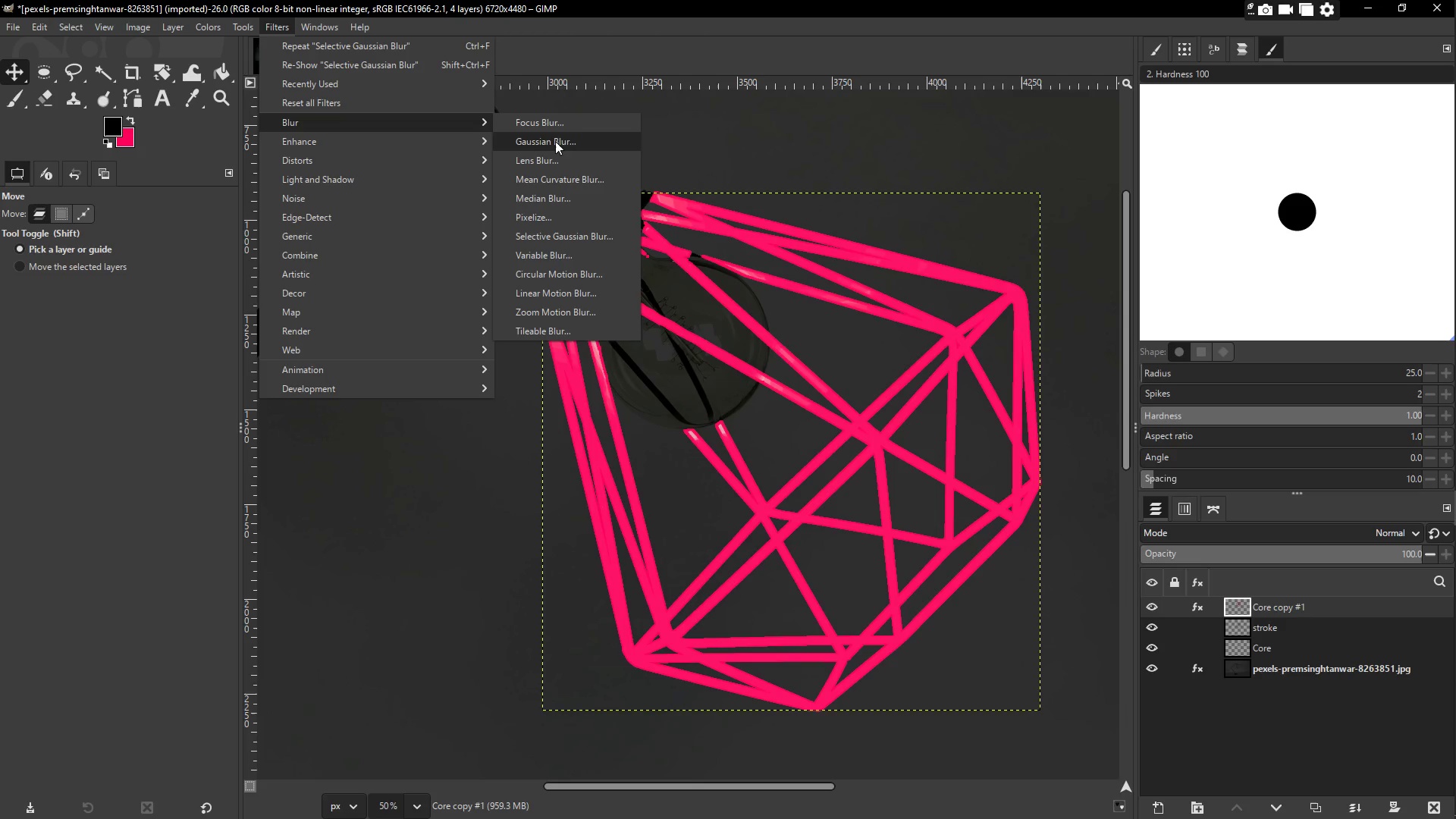 
left_click([556, 137])
 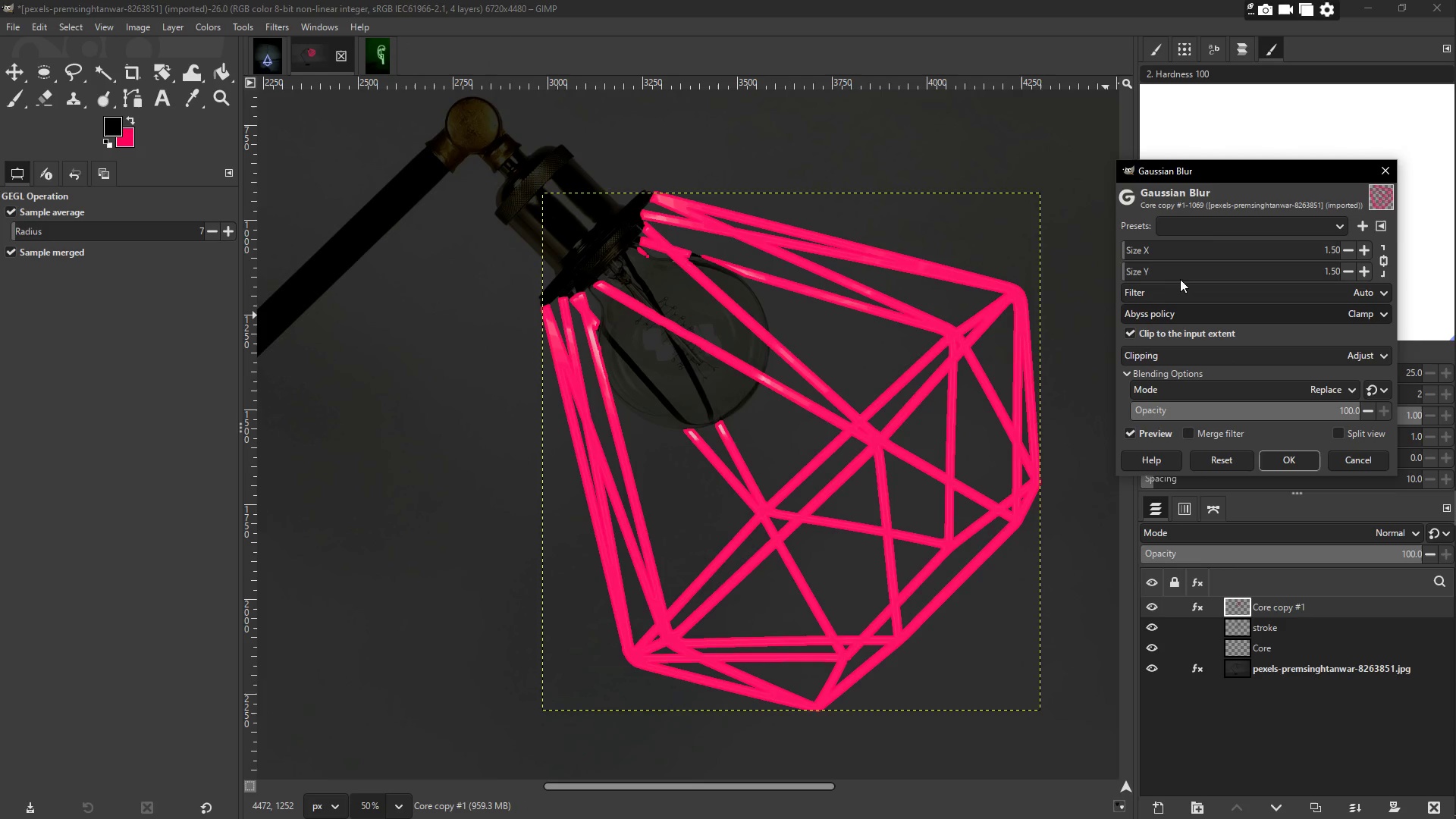 
left_click([1184, 249])
 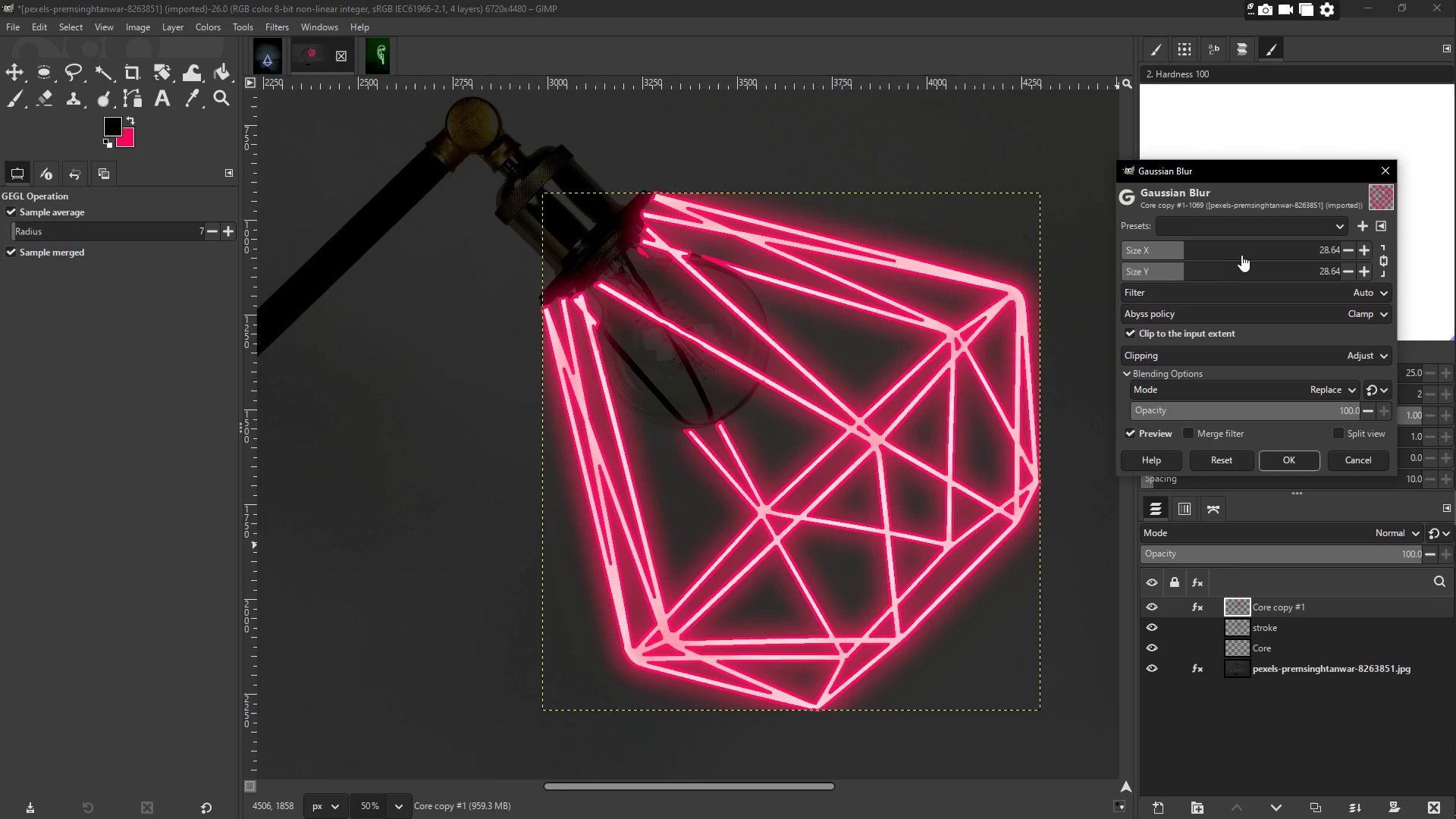 
wait(7.92)
 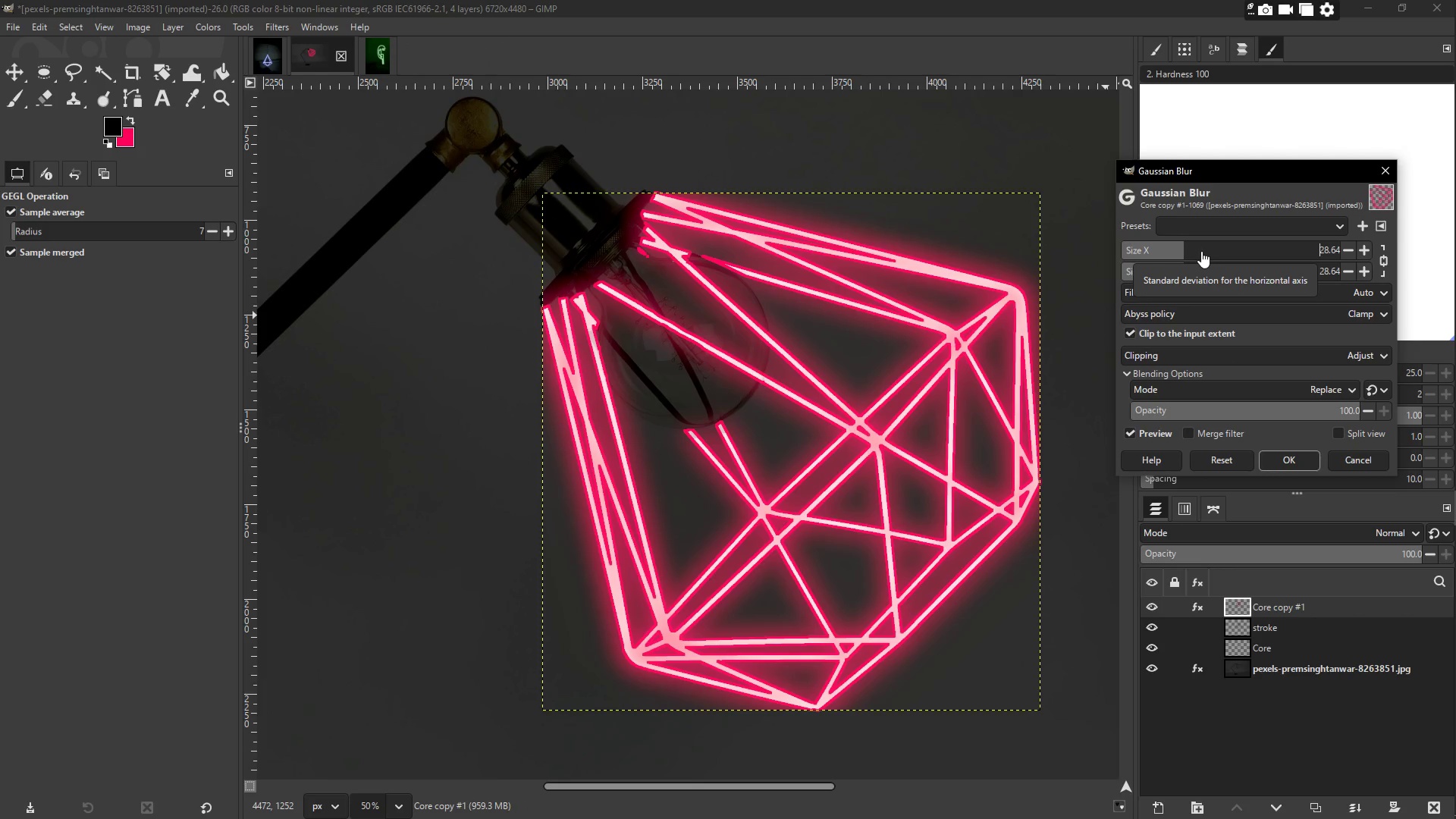 
right_click([1232, 606])
 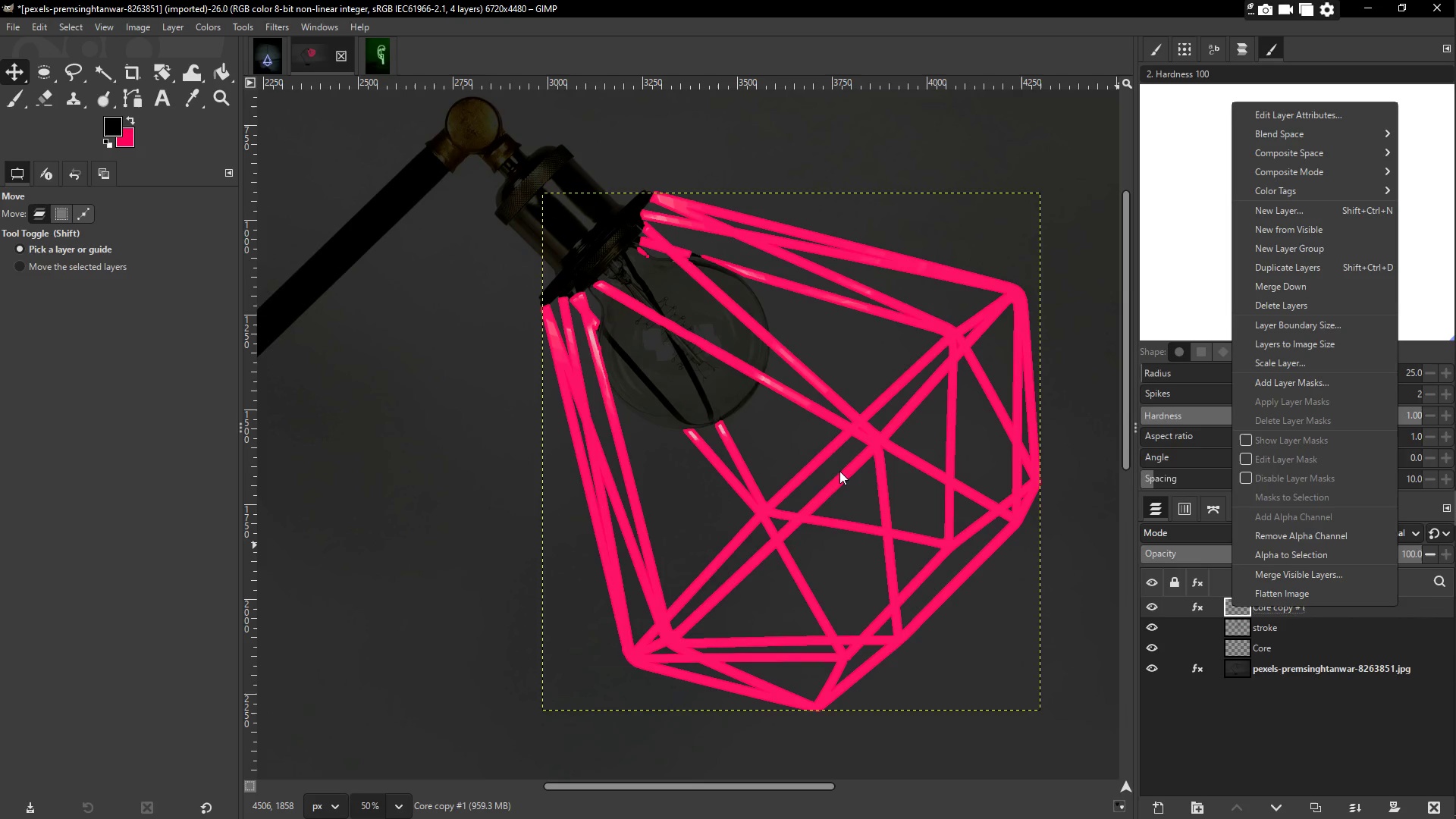 
key(Z)
 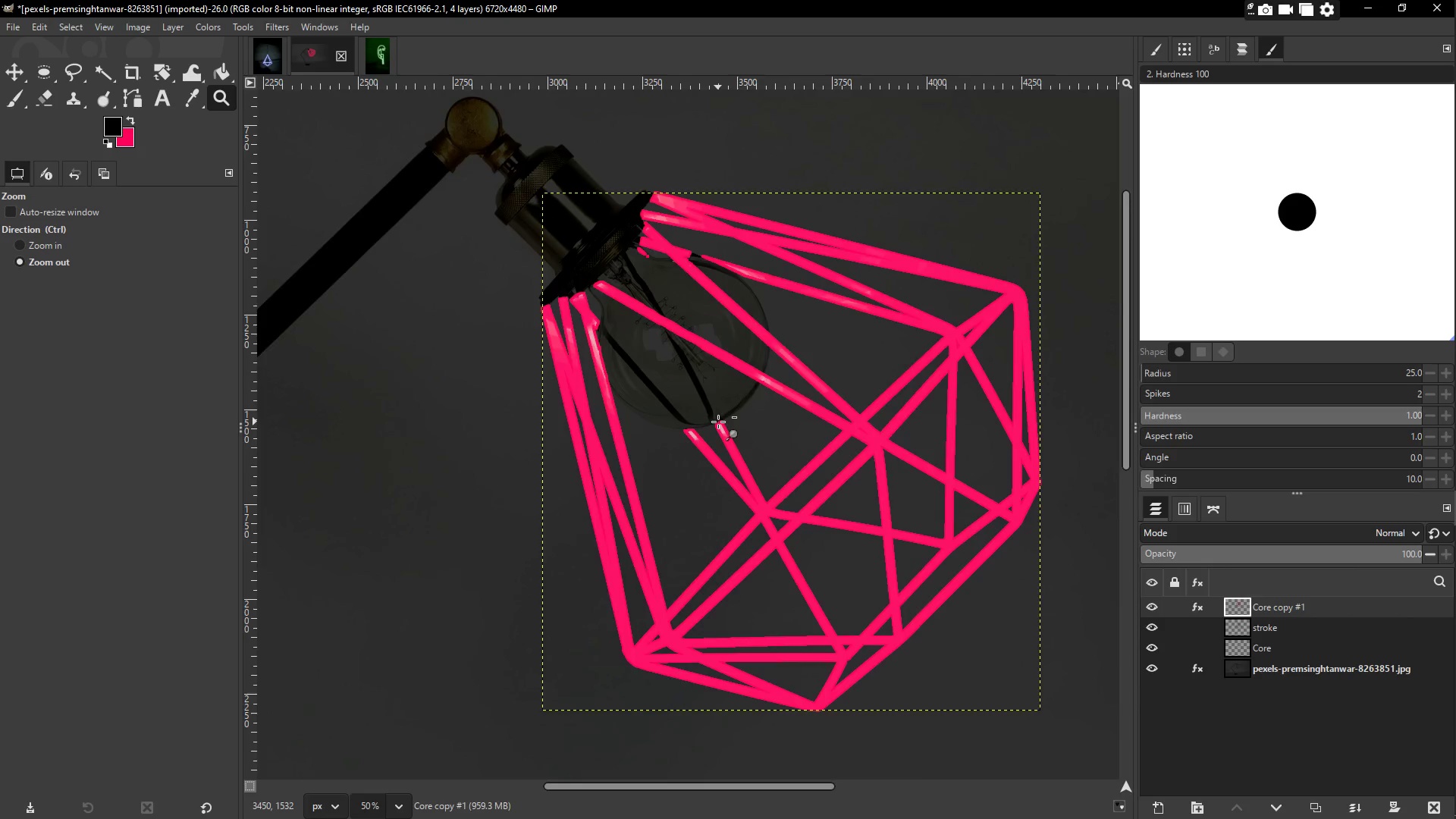 
double_click([718, 422])
 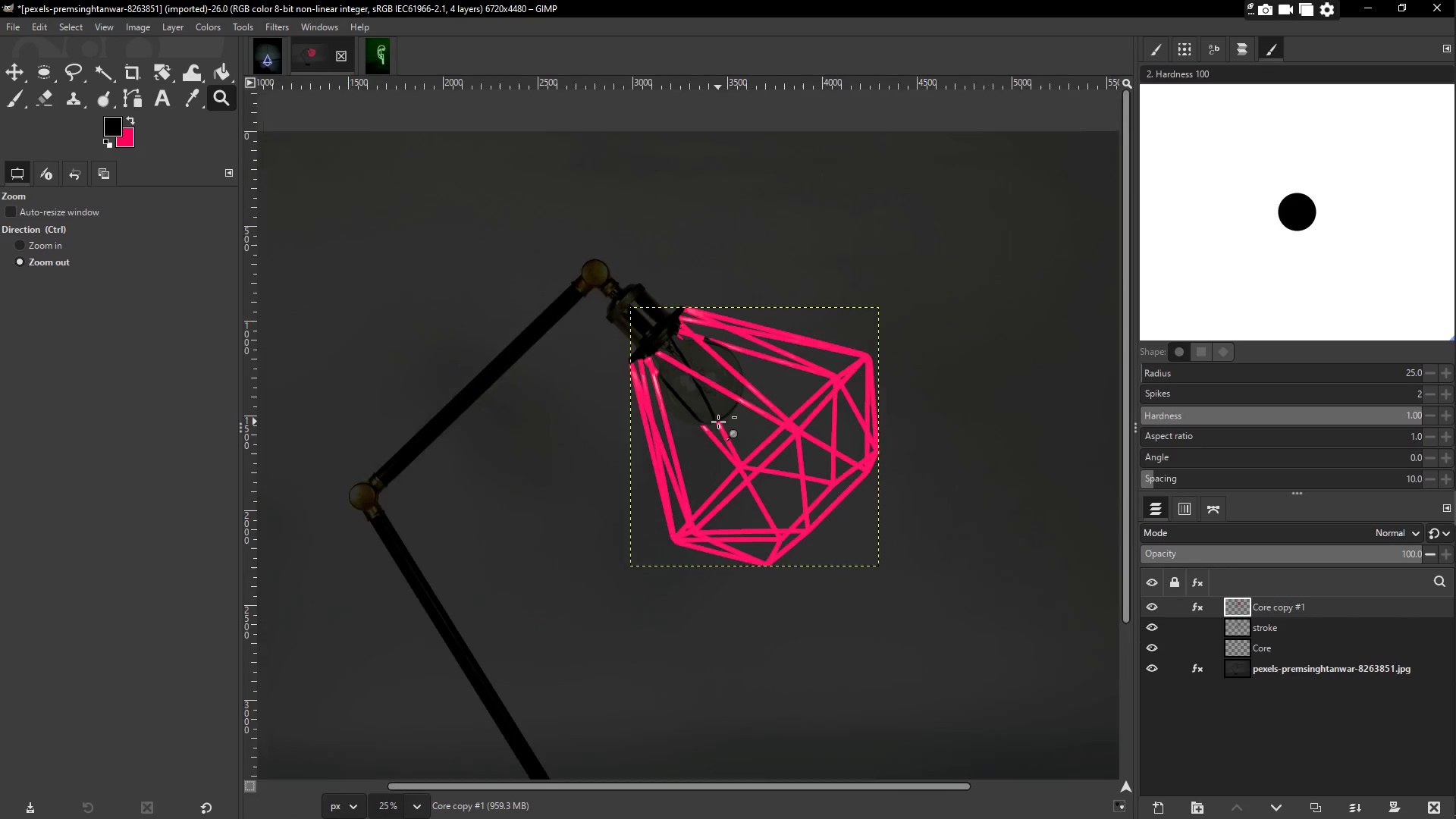 
triple_click([718, 422])
 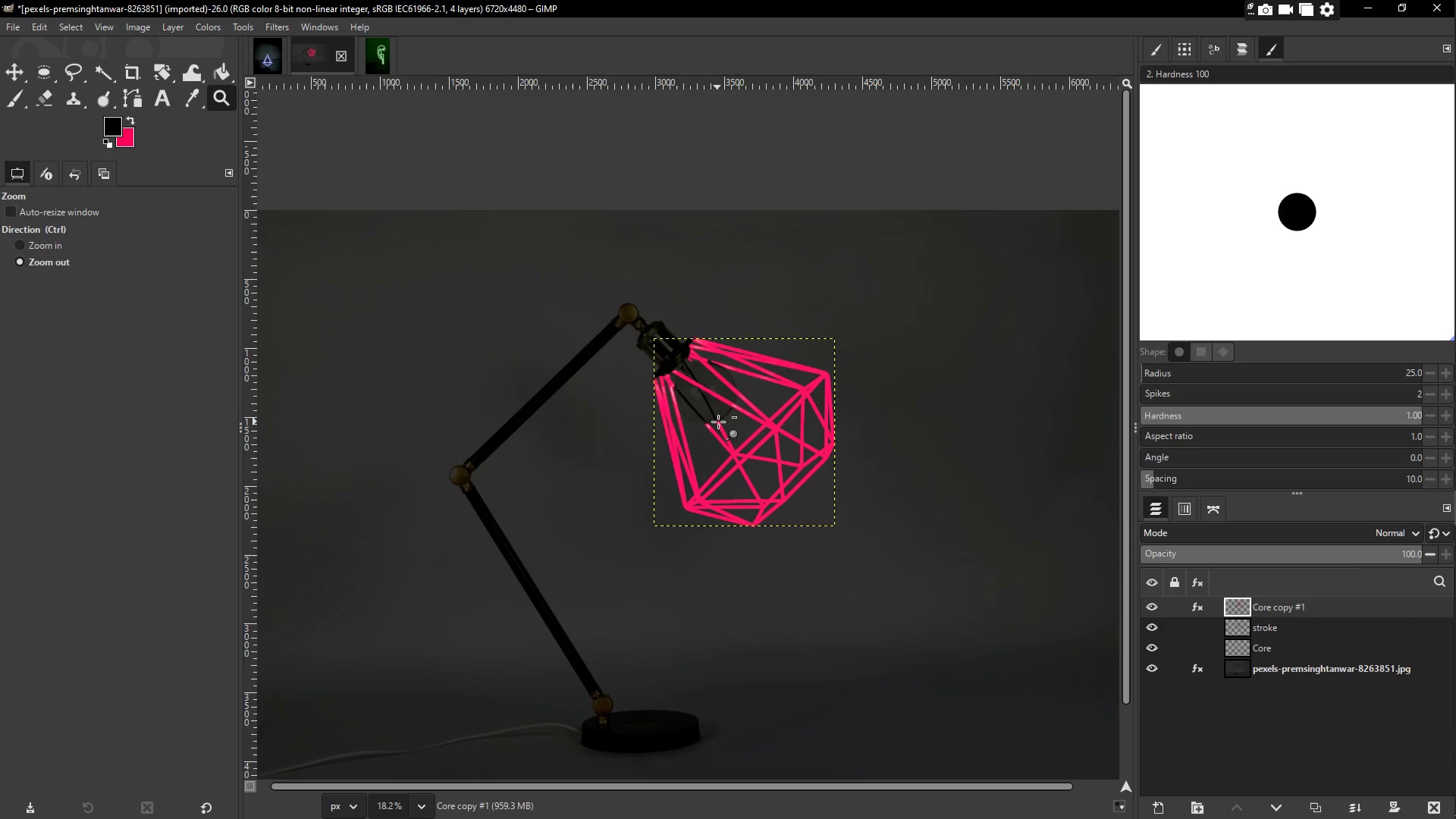 
triple_click([718, 422])
 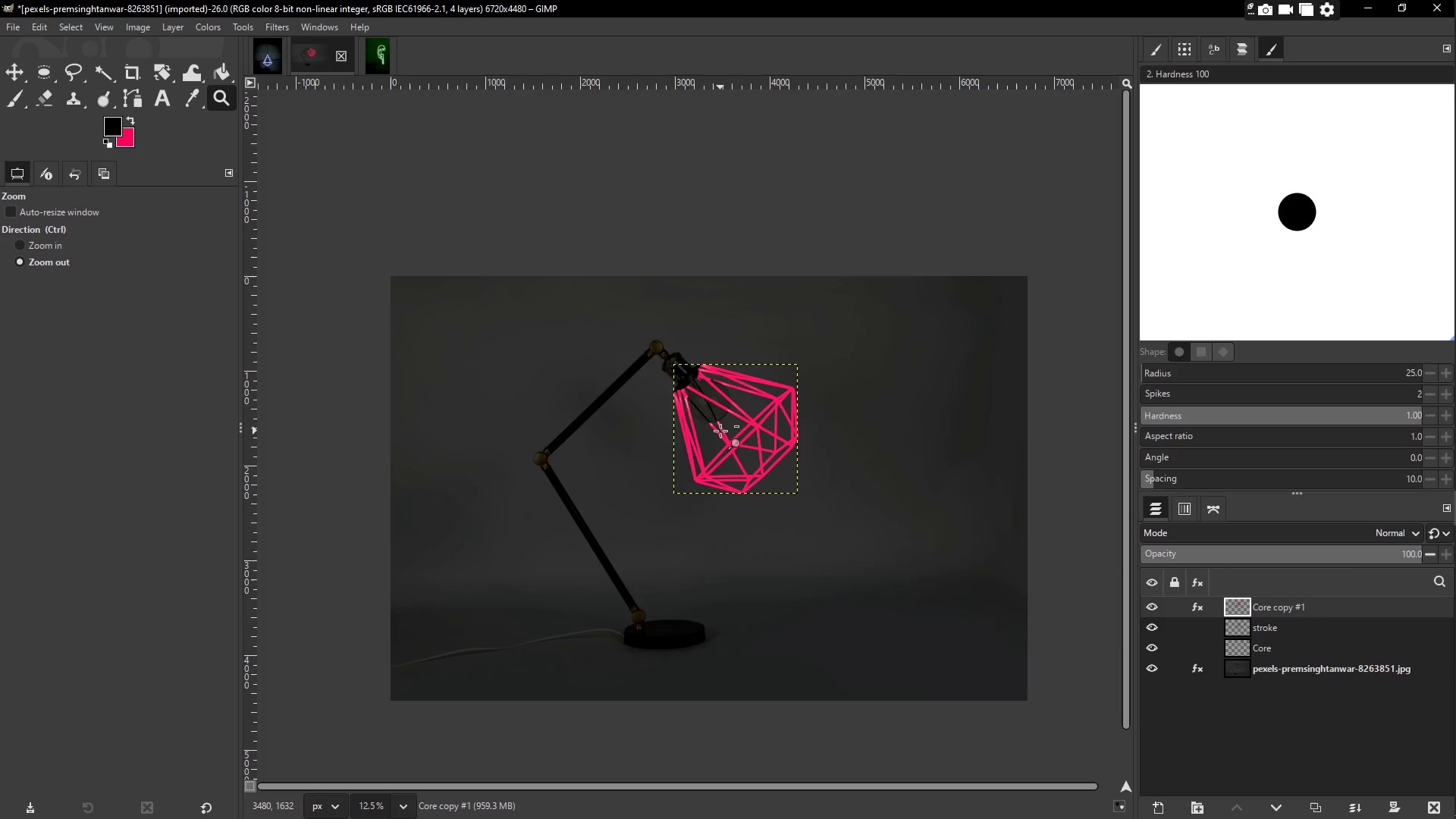 
left_click([720, 422])
 